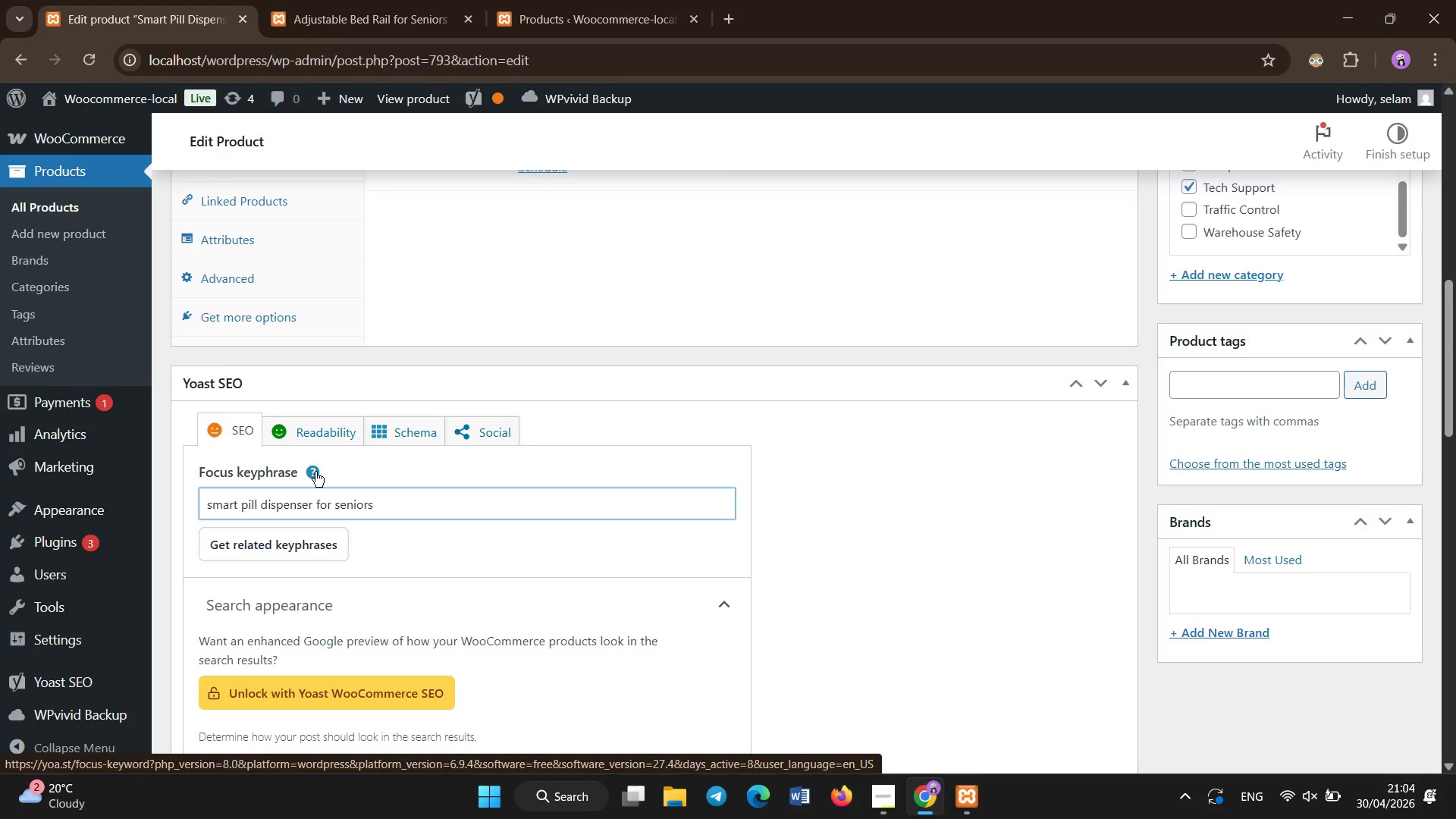 
scroll: coordinate [488, 586], scroll_direction: down, amount: 6.0
 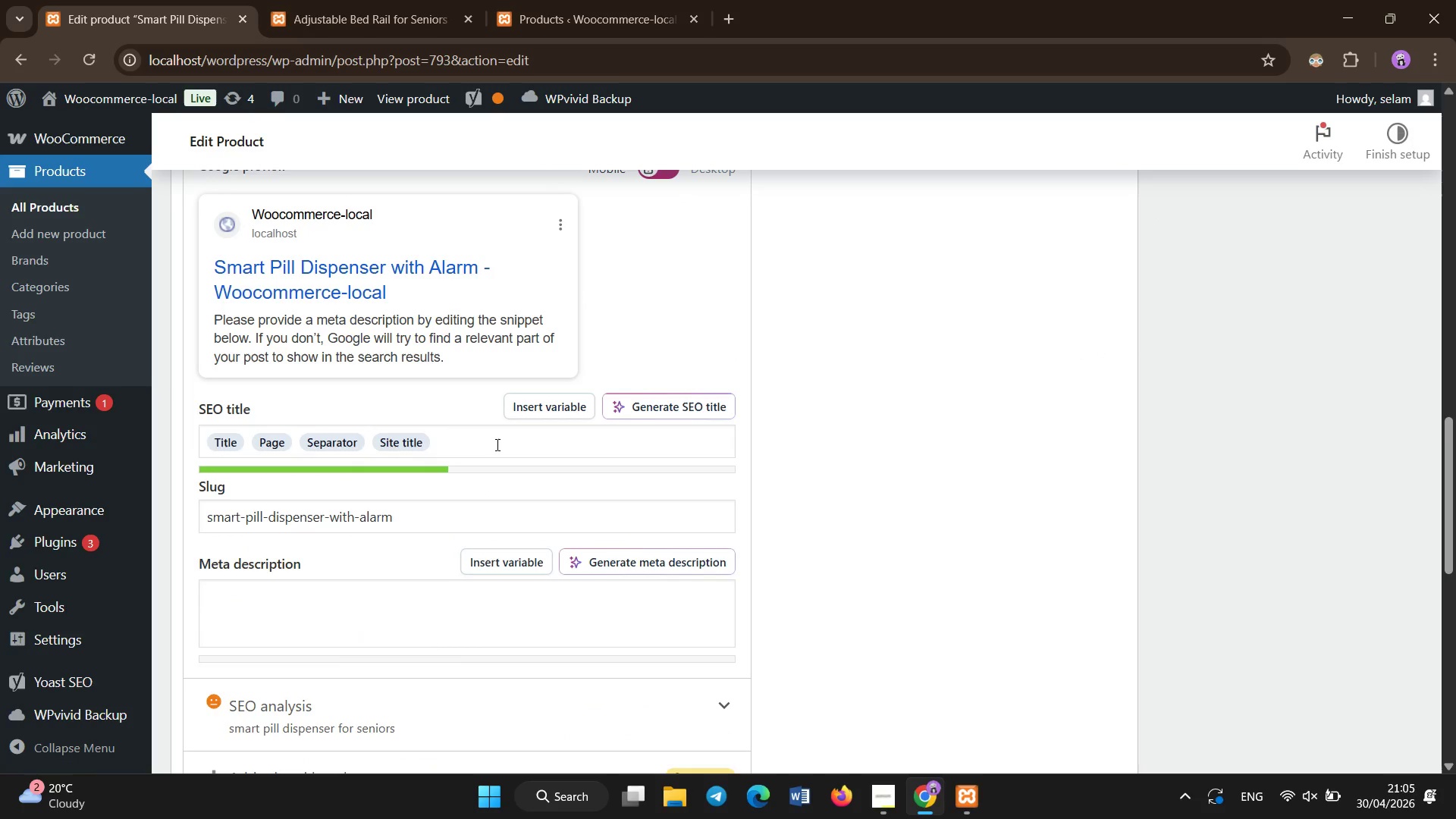 
left_click([497, 443])
 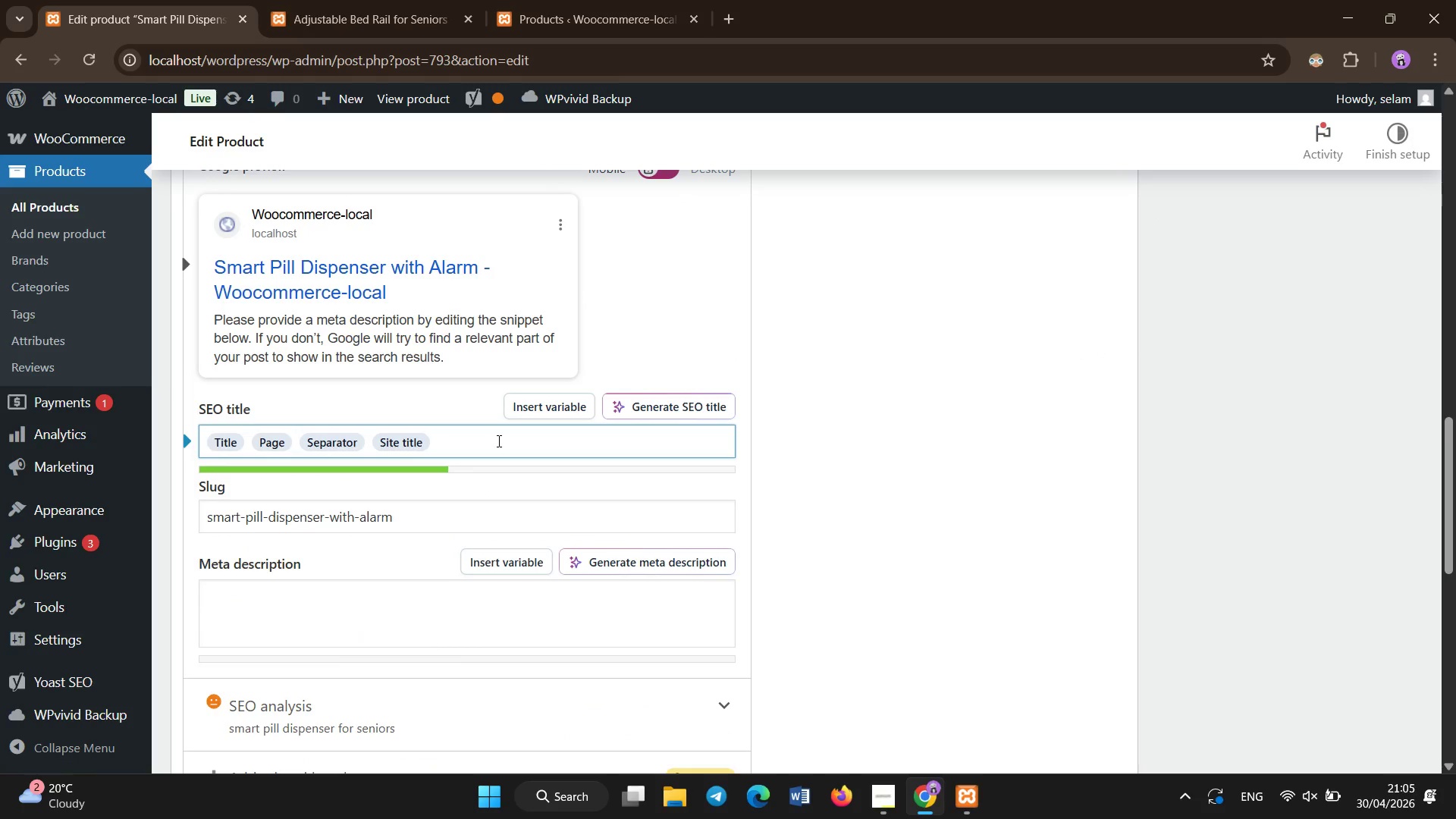 
key(Backspace)
 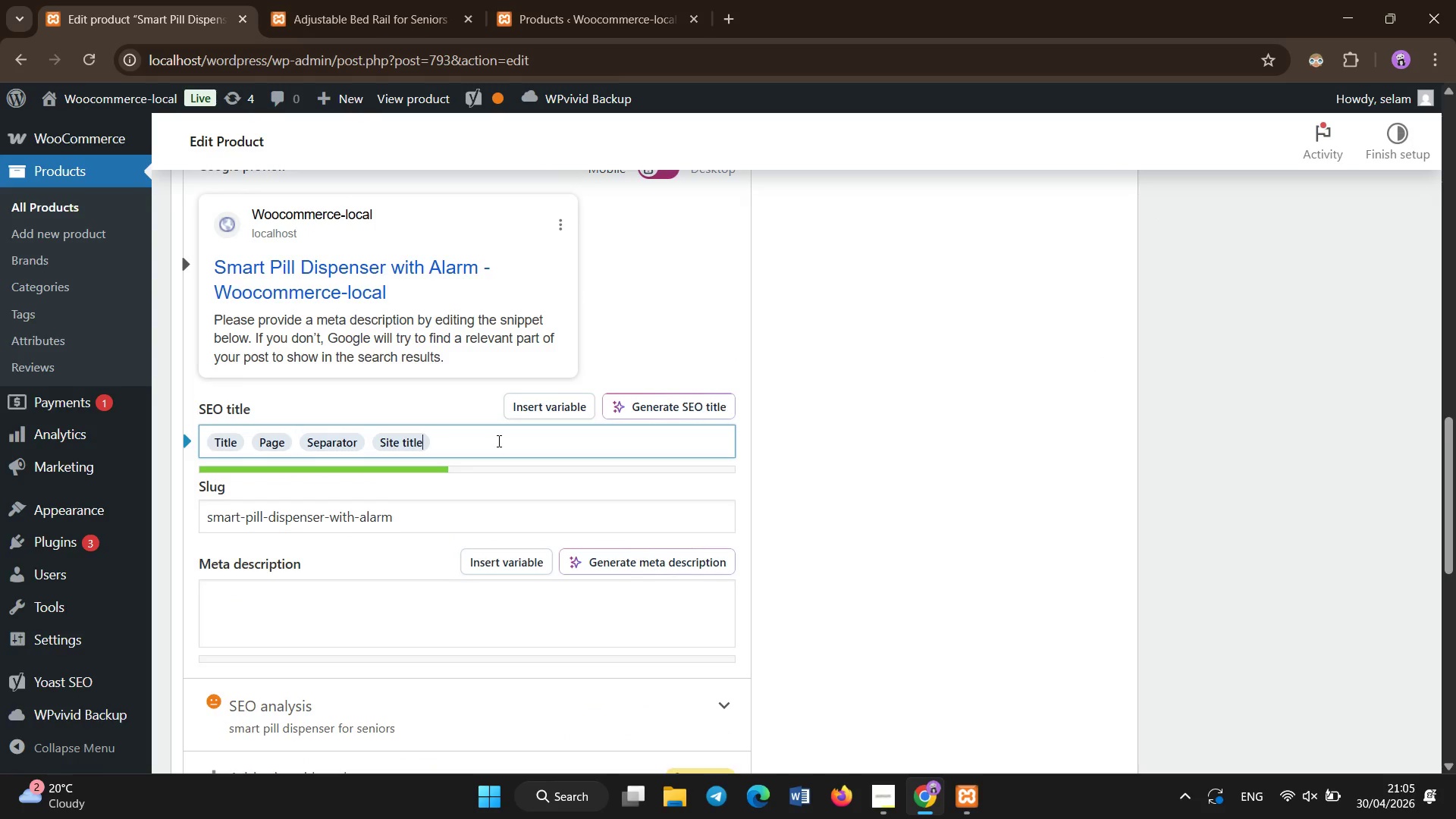 
key(Backspace)
 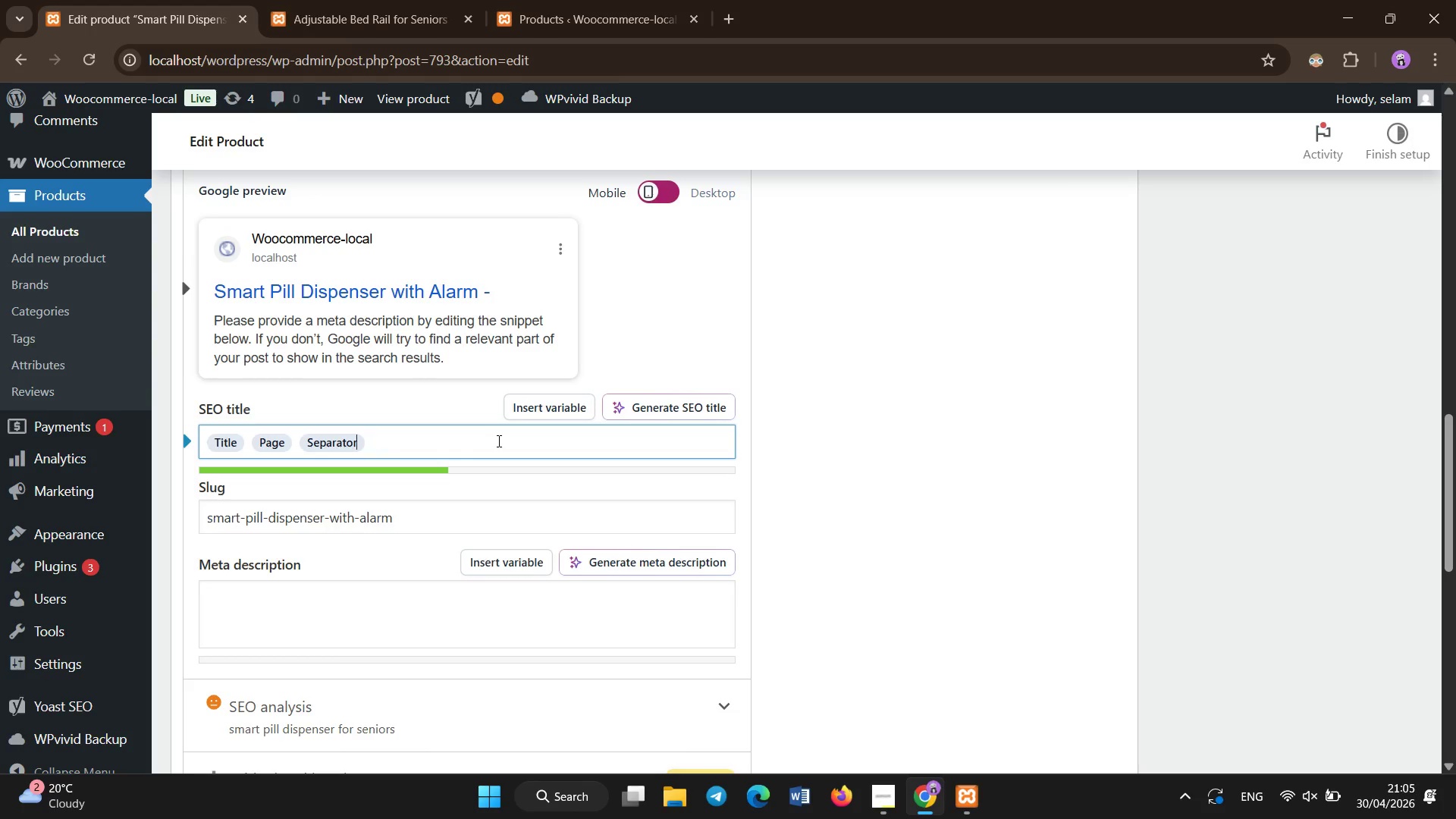 
key(Backspace)
 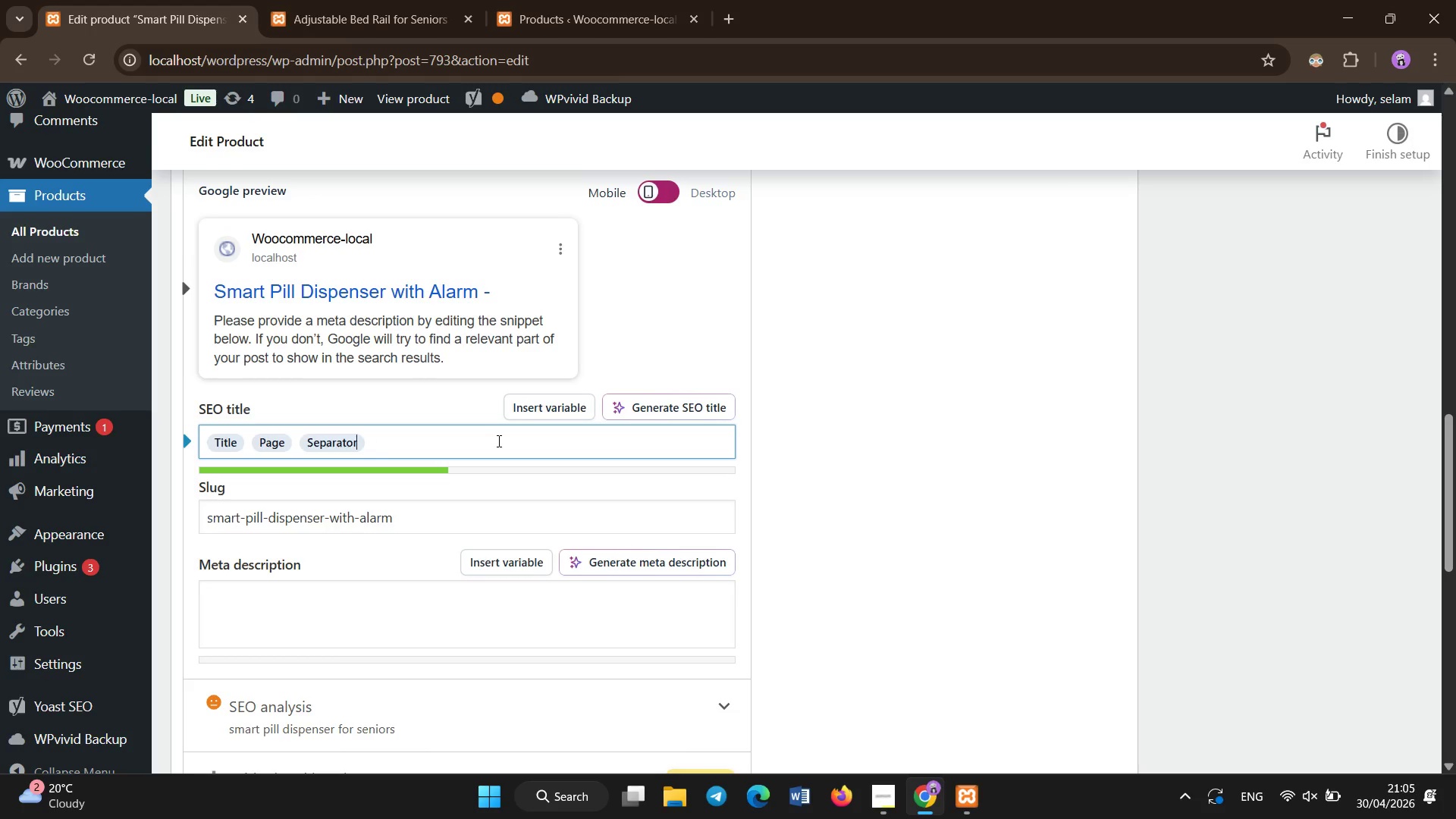 
key(Backspace)
 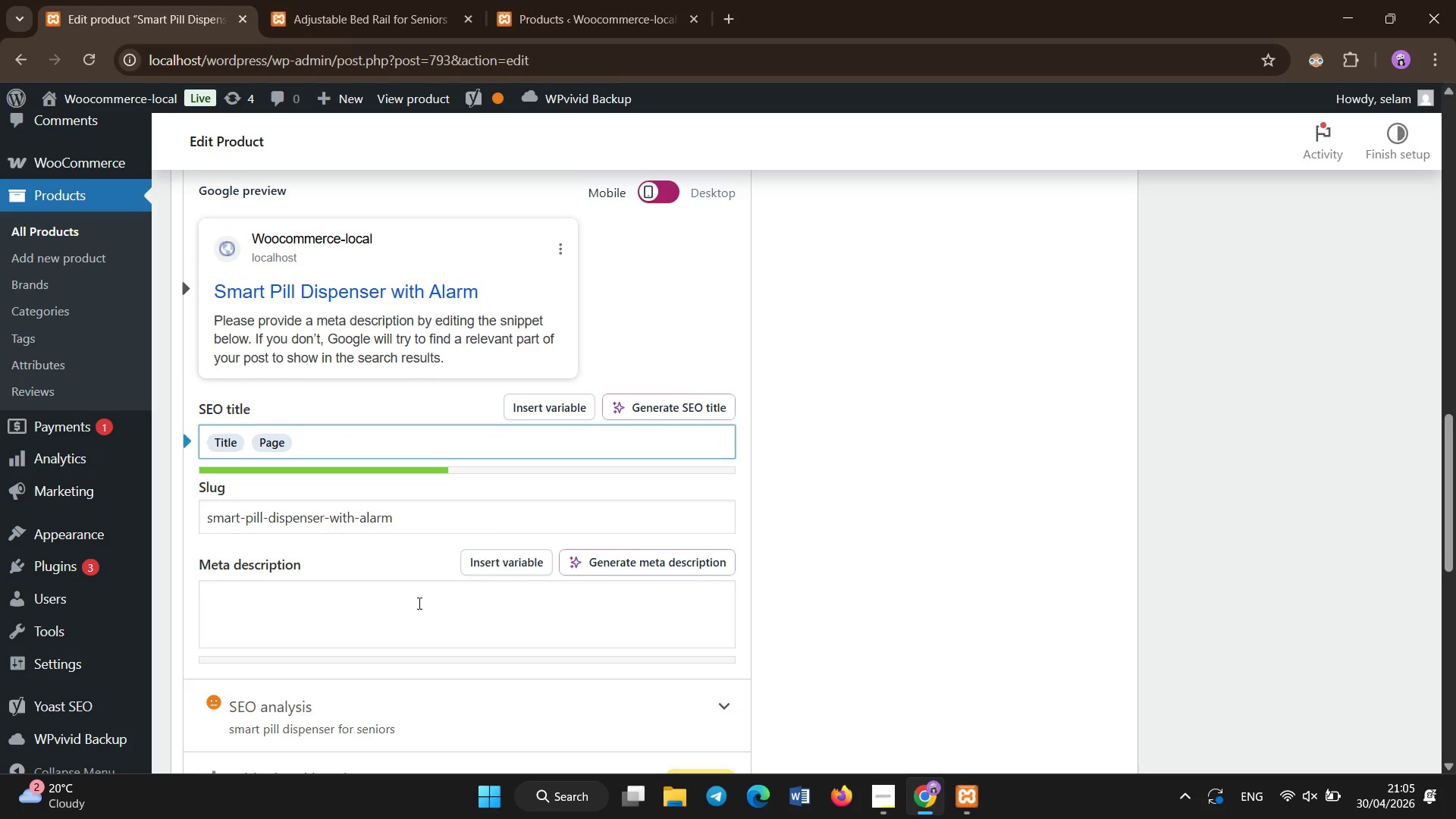 
left_click([415, 610])
 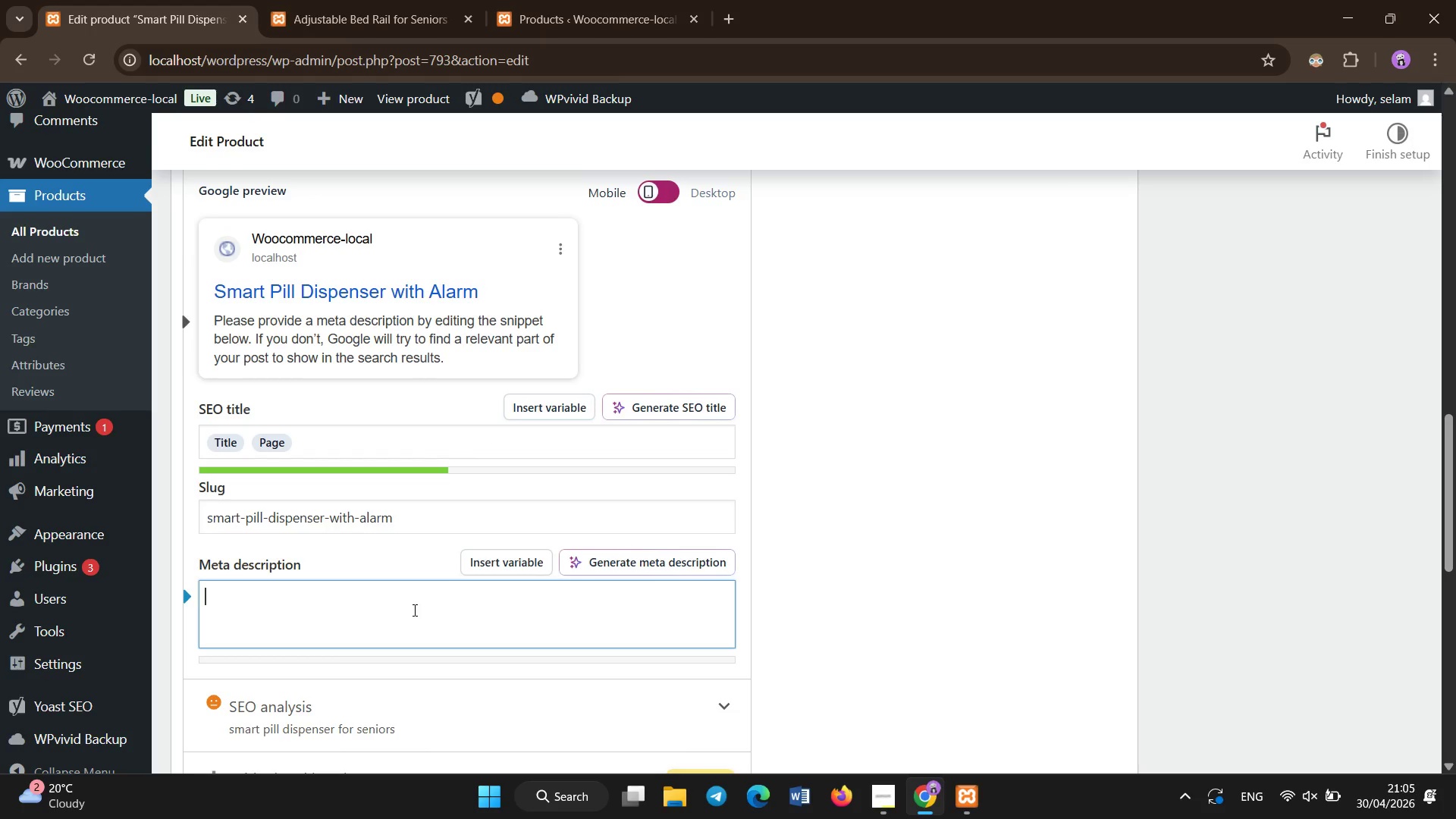 
type(Accessibility-focused pill dispenser di)
key(Backspace)
type(esigned for aging )
key(Backspace)
type(-in-place safety, supporting medication management and diai)
key(Backspace)
key(Backspace)
key(Backspace)
type(aiy r)
key(Backspace)
key(Backspace)
key(Backspace)
key(Backspace)
type(ilt)
key(Backspace)
type(y routines.)
 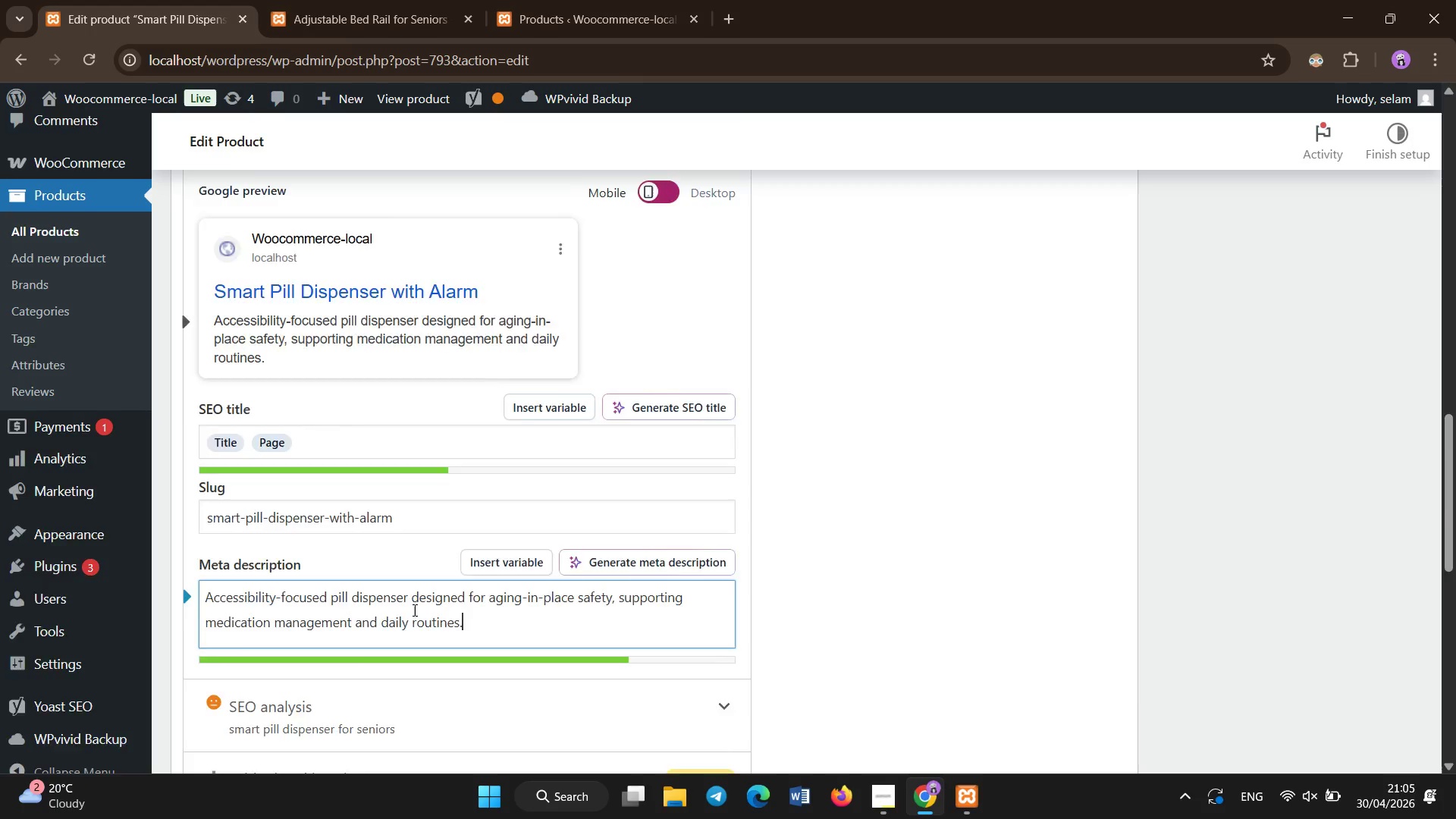 
scroll: coordinate [326, 342], scroll_direction: up, amount: 7.0
 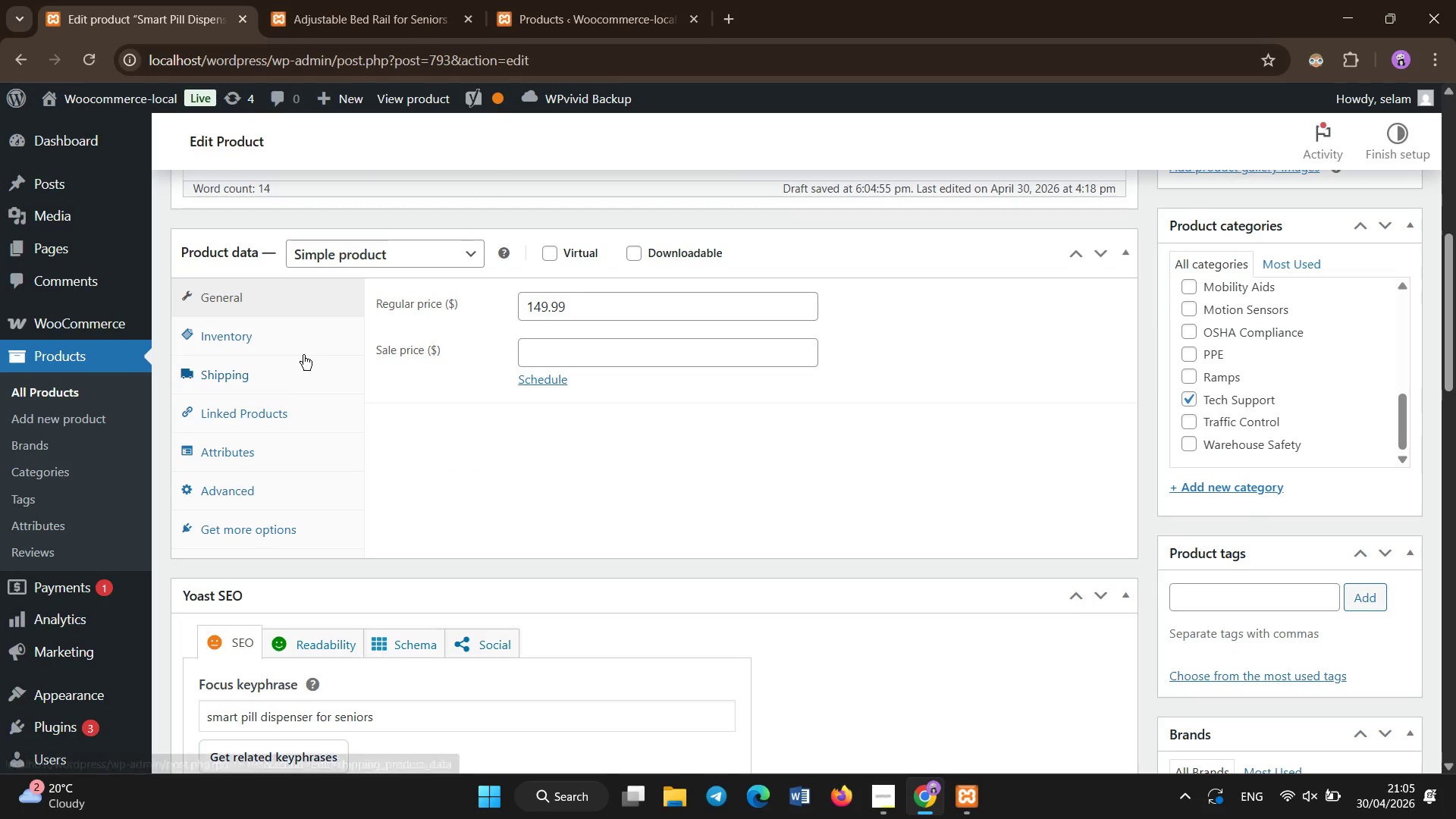 
left_click([303, 355])
 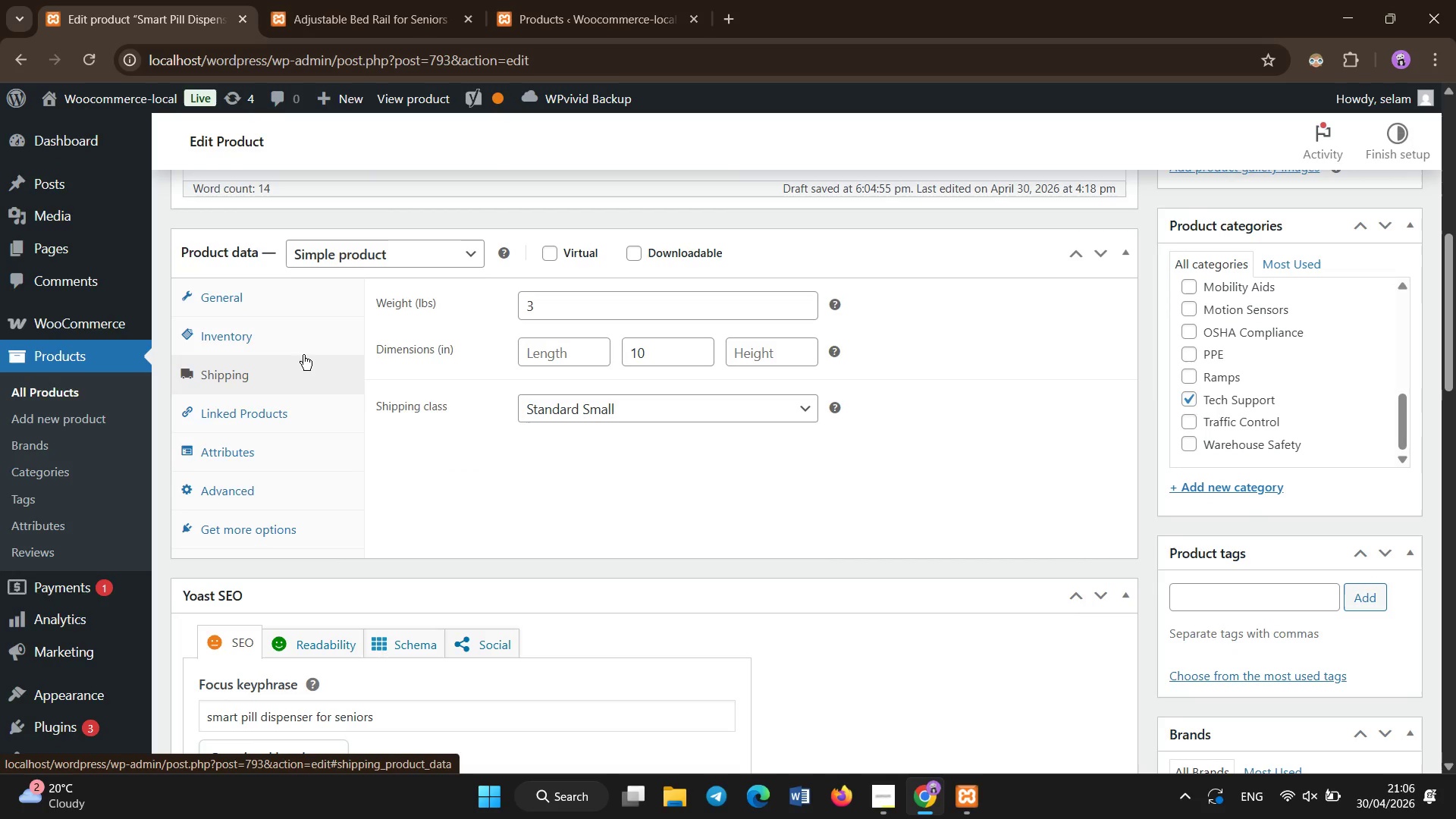 
double_click([306, 340])
 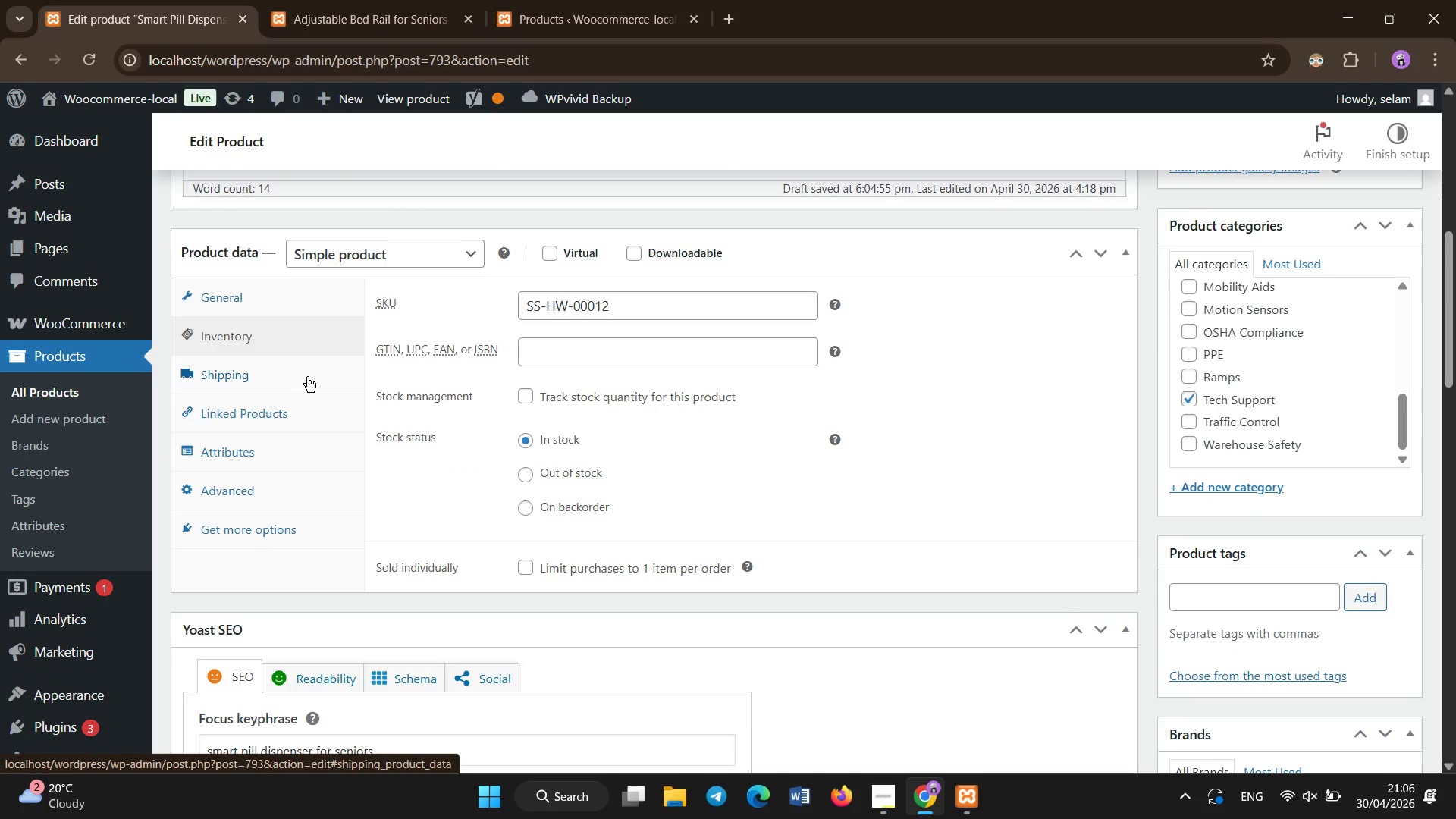 
left_click([307, 377])
 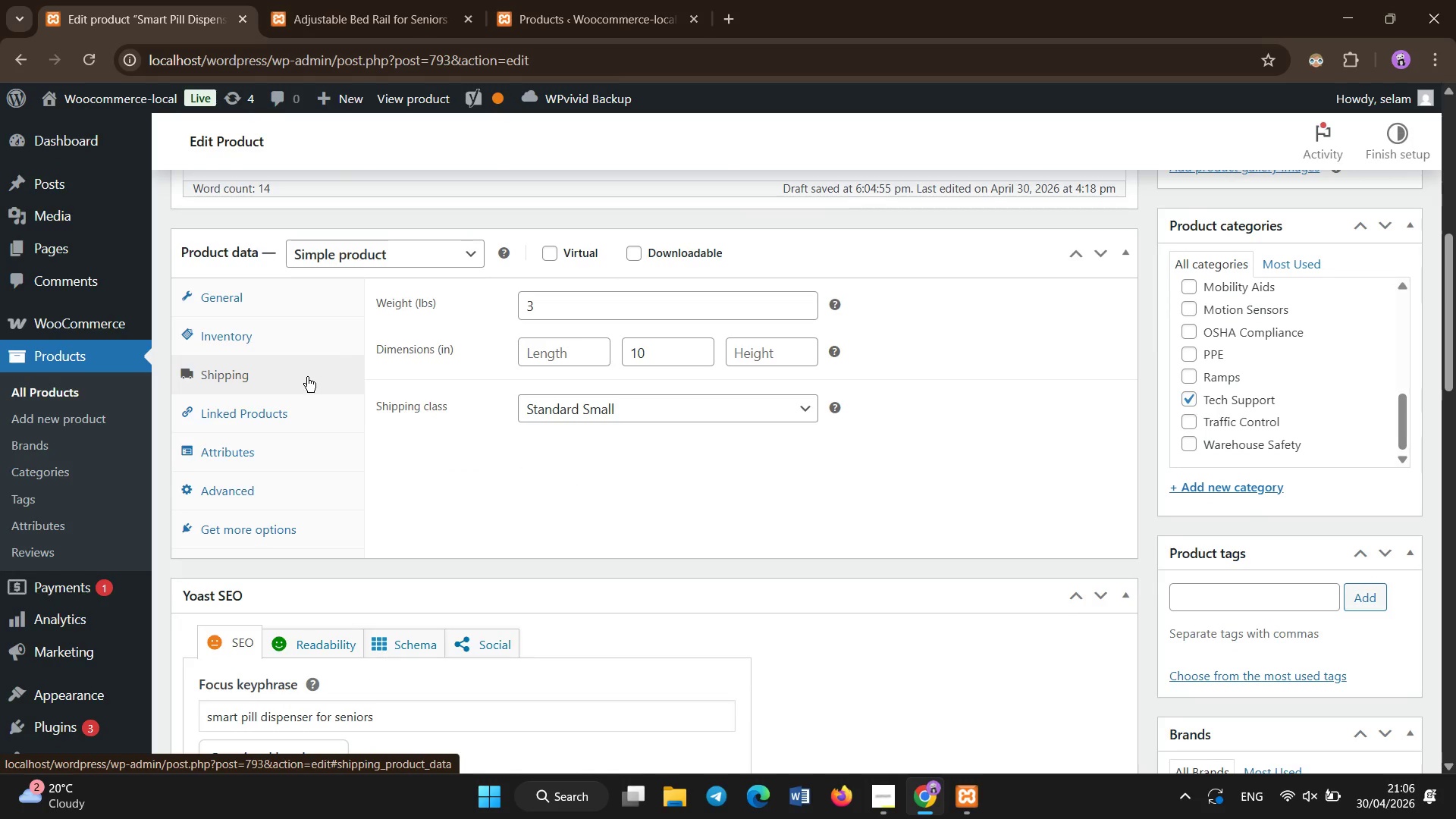 
scroll: coordinate [307, 377], scroll_direction: none, amount: 0.0
 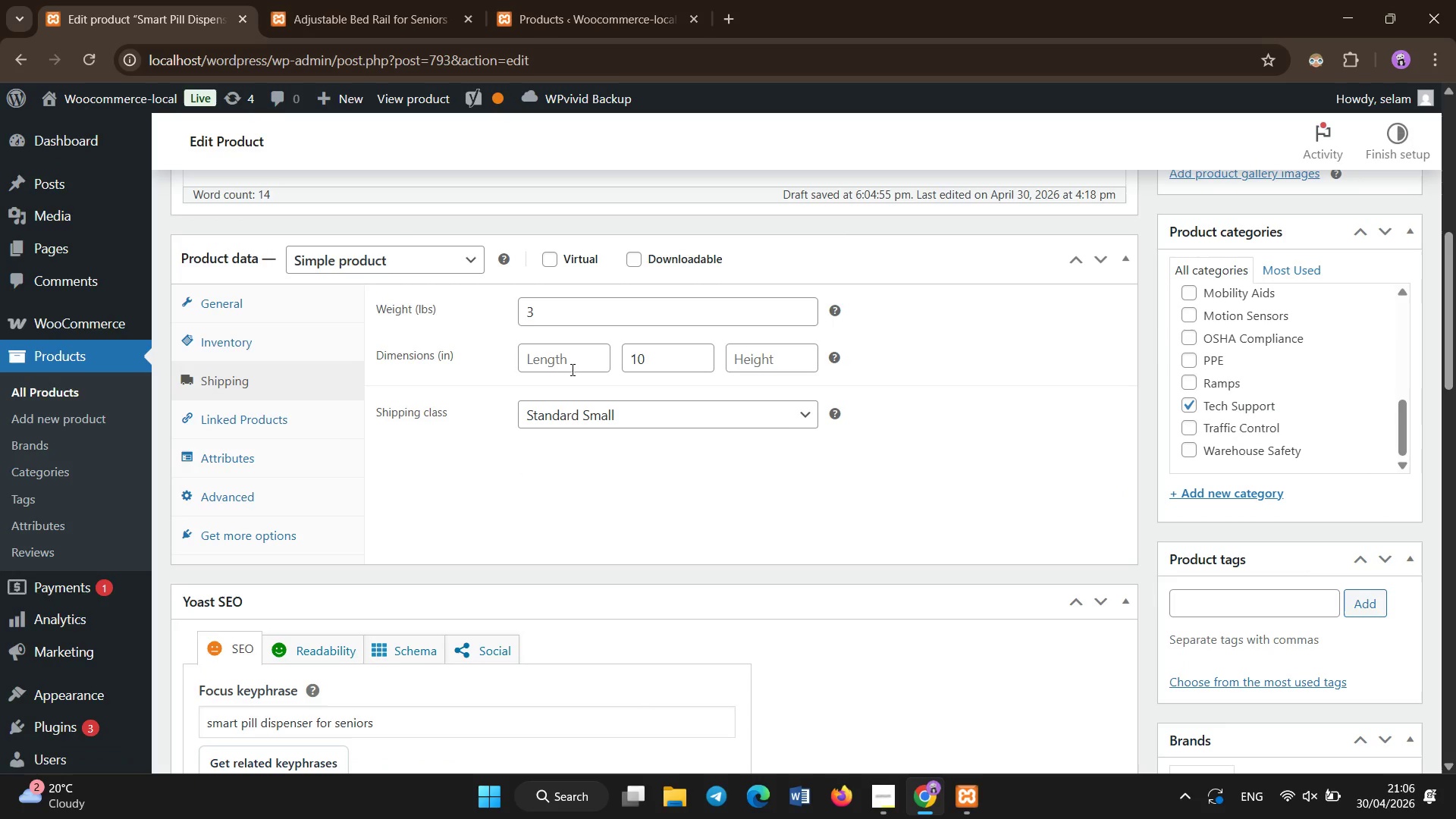 
left_click([573, 356])
 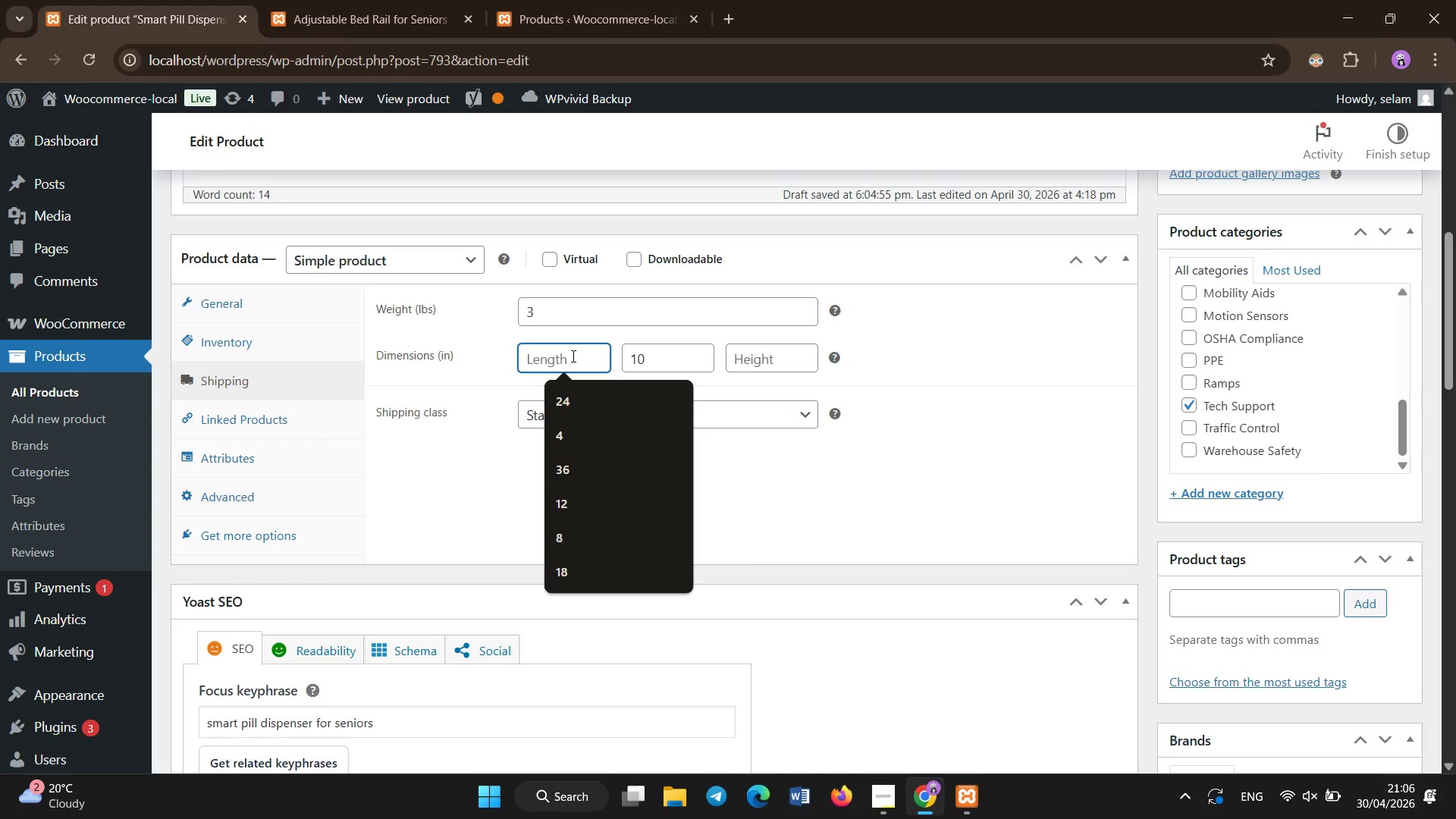 
key(Numpad1)
 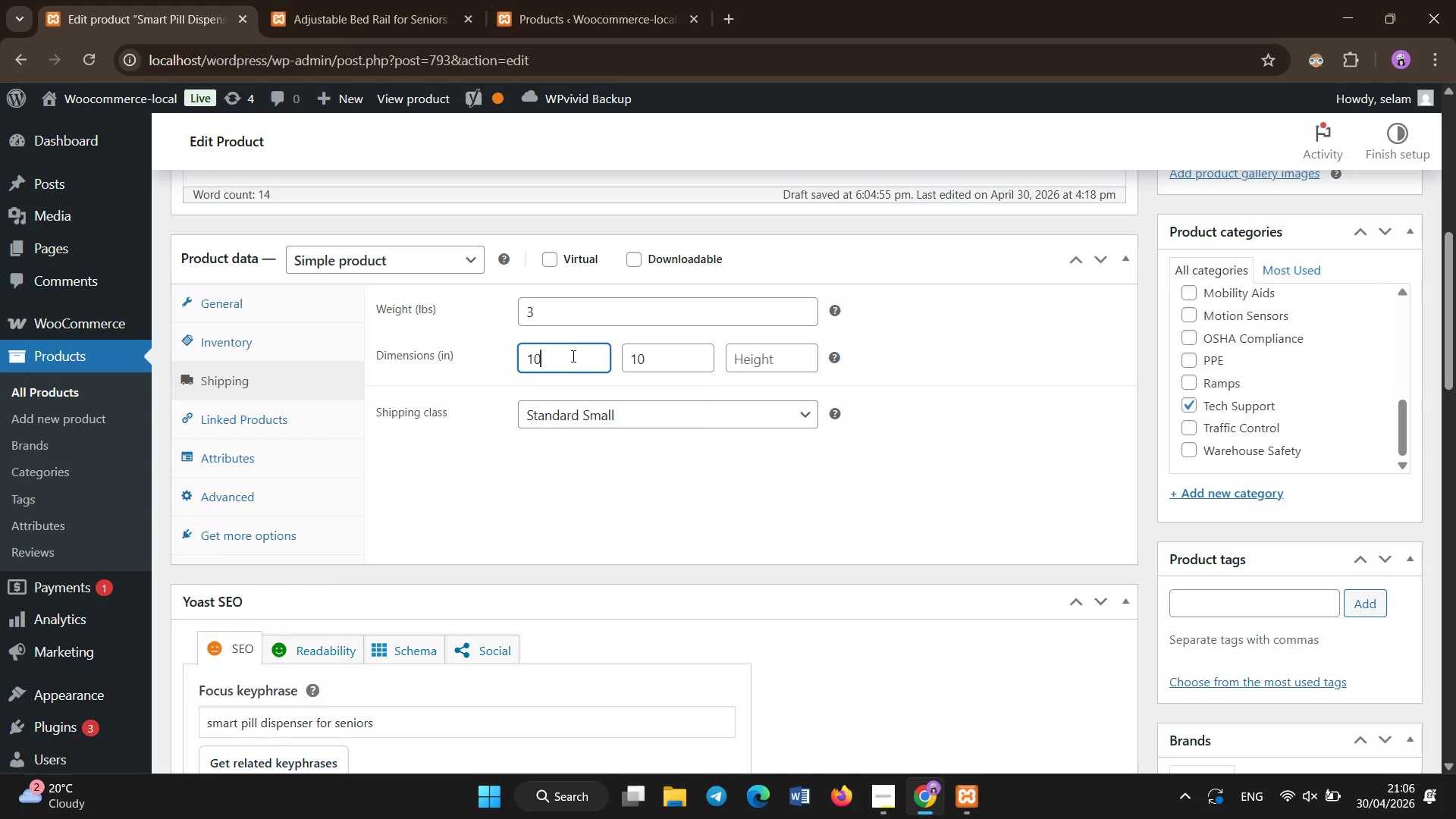 
key(Numpad0)
 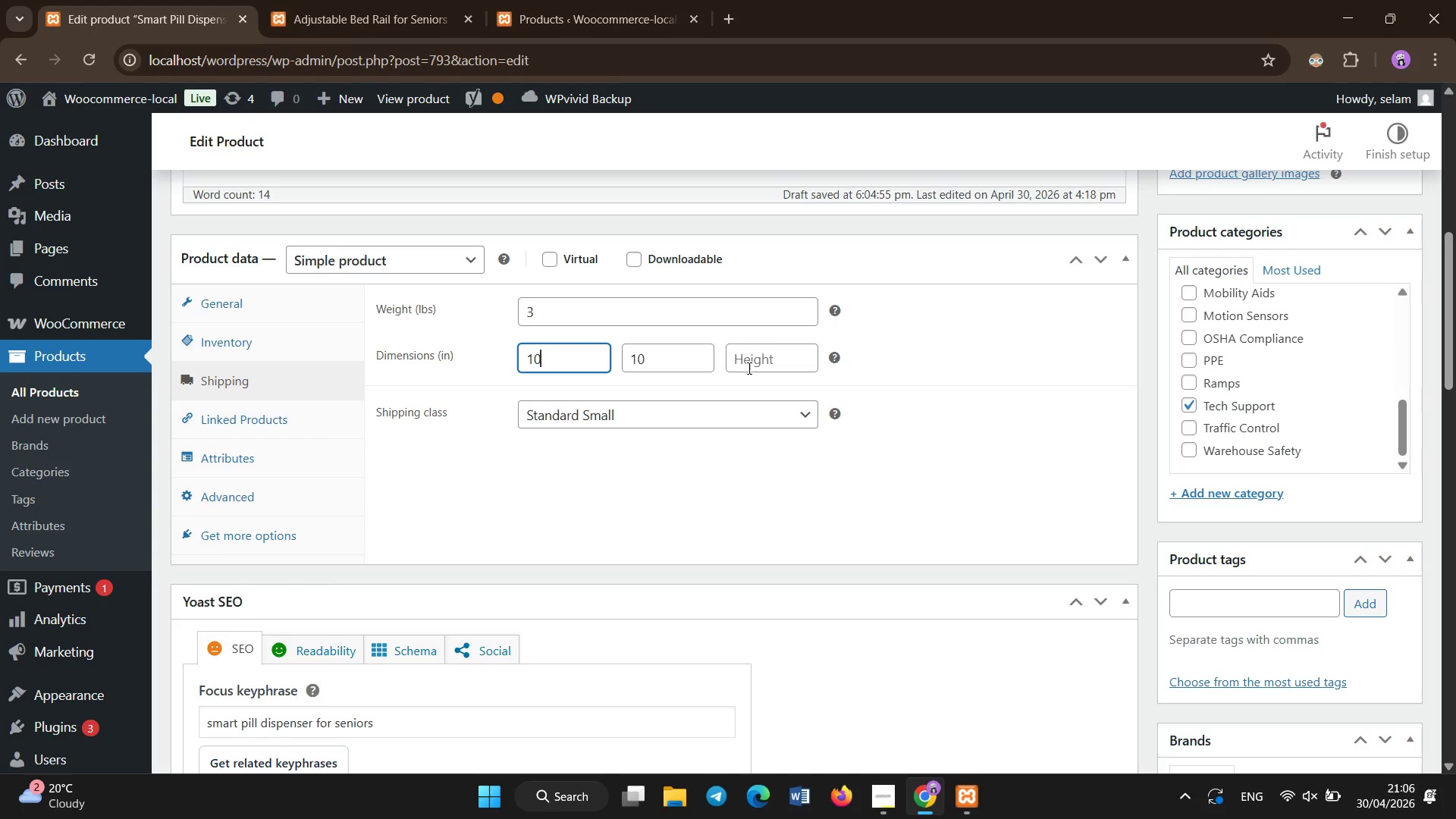 
left_click([770, 372])
 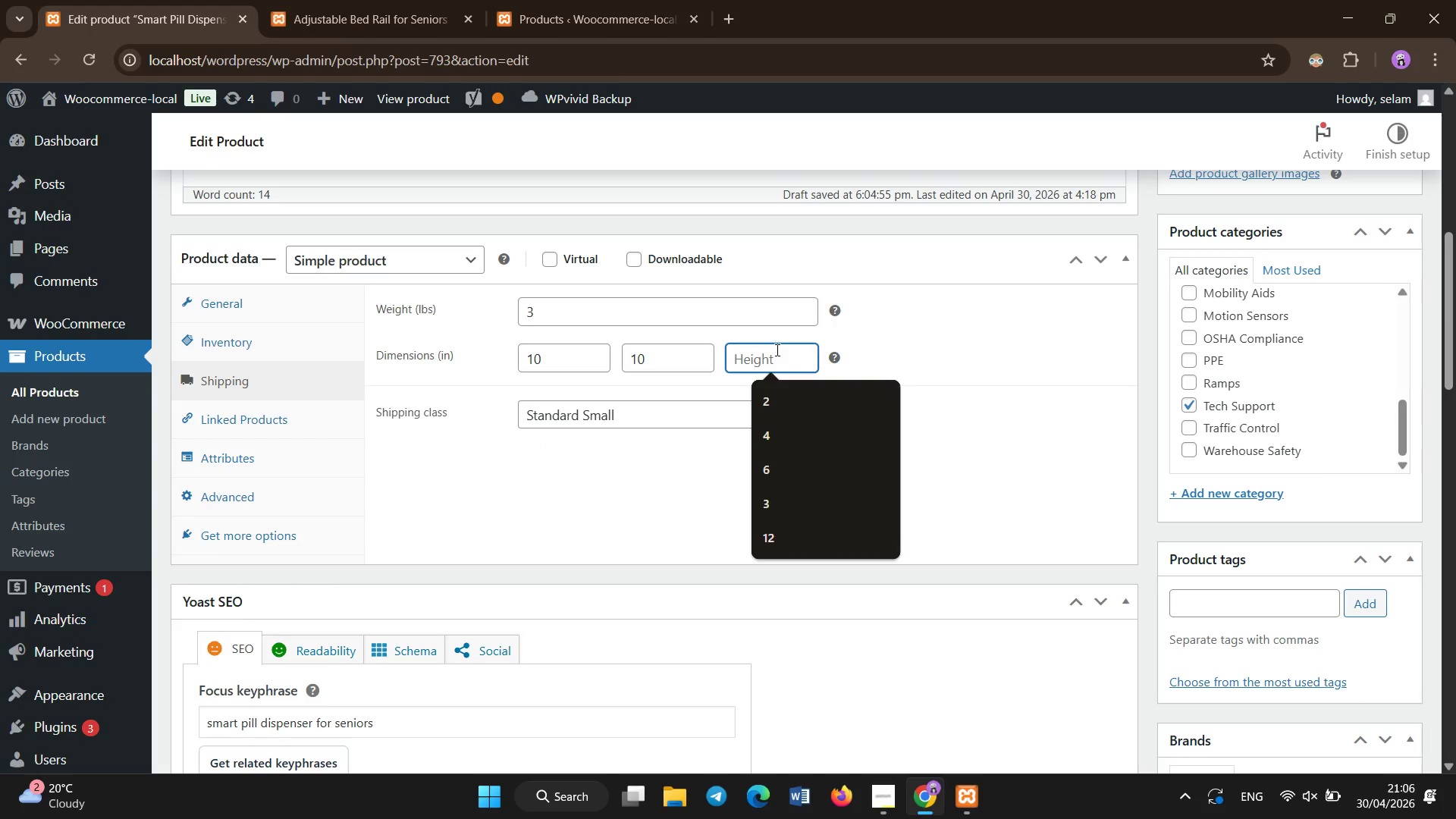 
key(Numpad2)
 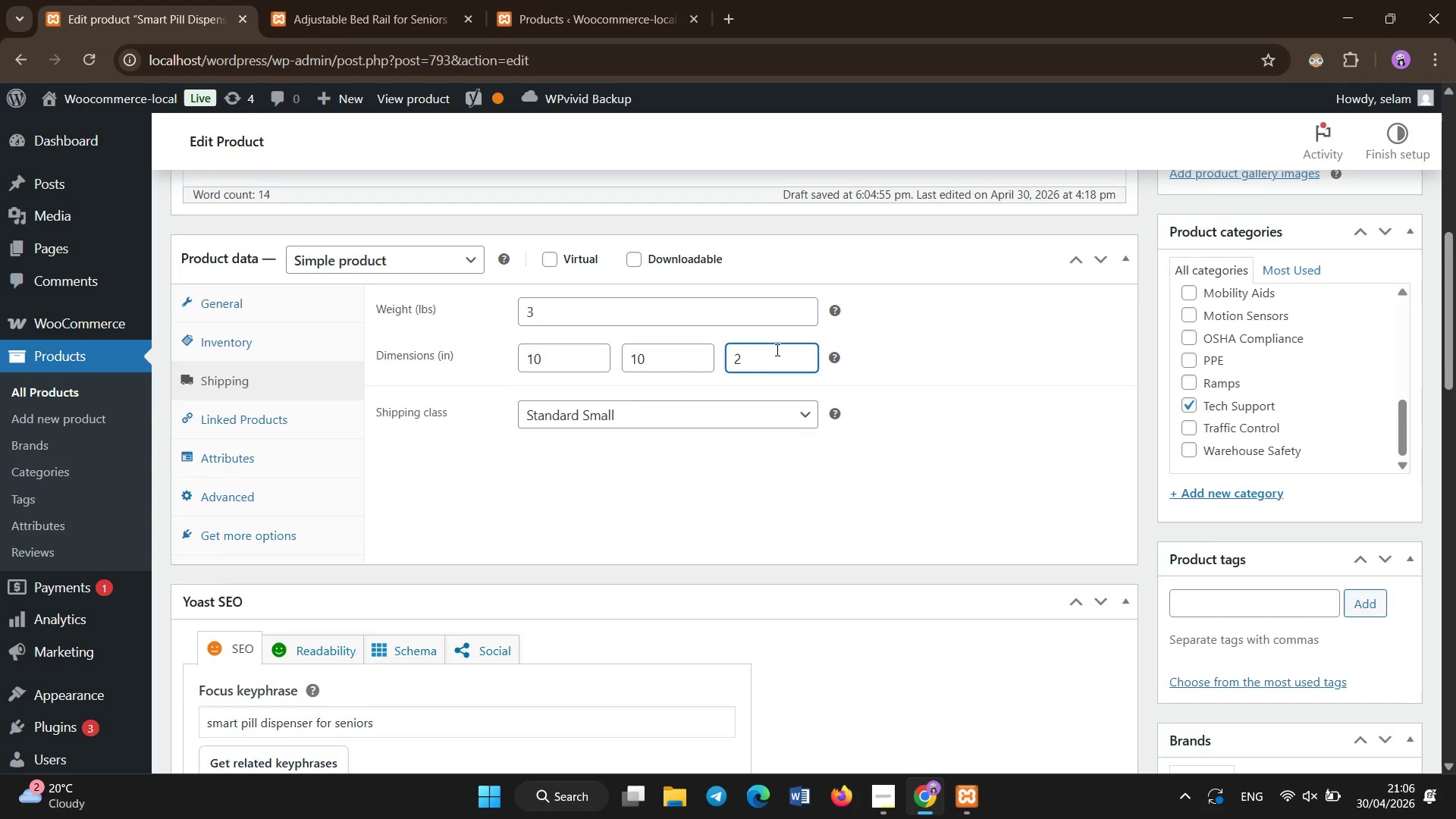 
scroll: coordinate [783, 347], scroll_direction: up, amount: 11.0
 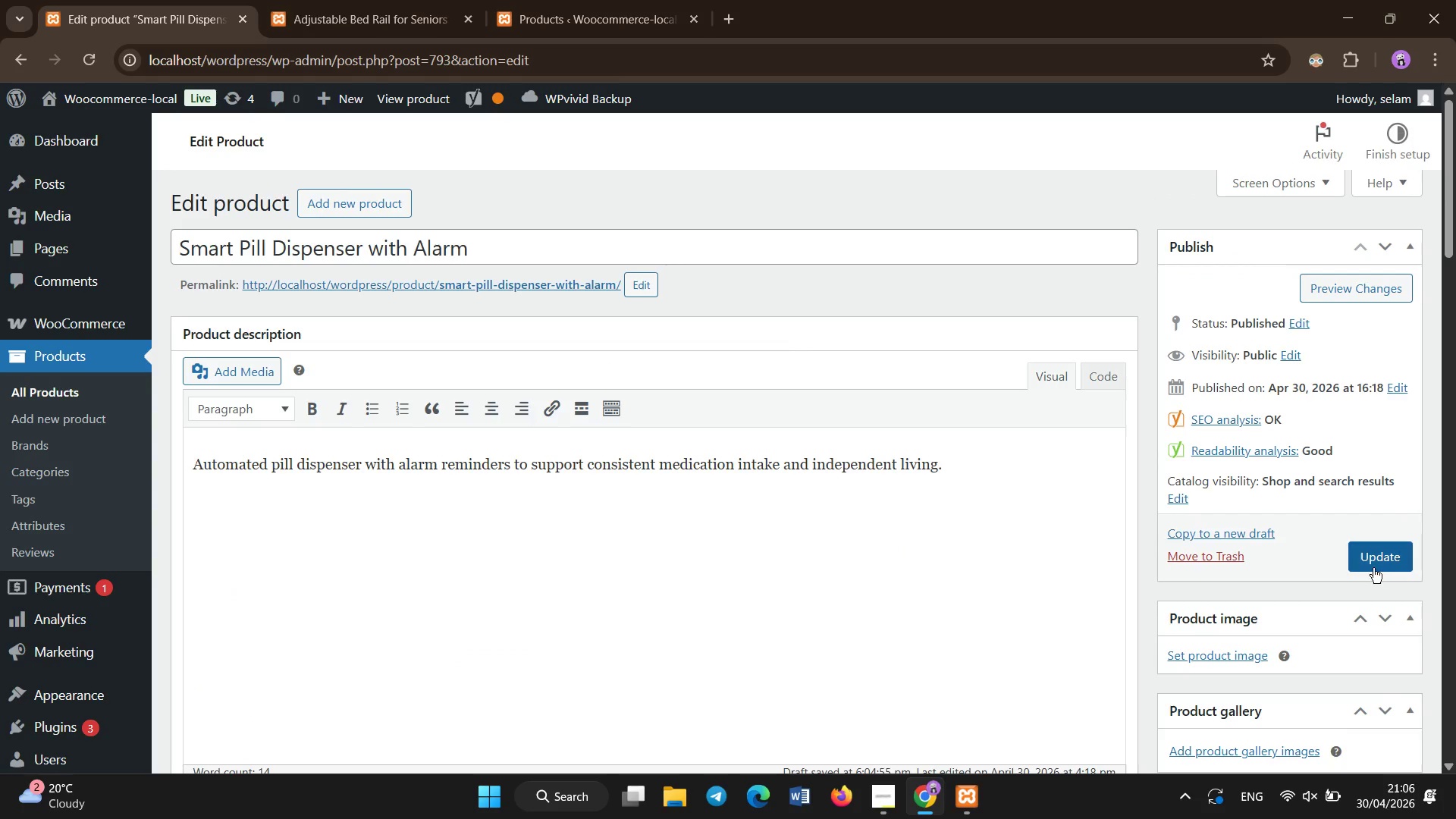 
left_click([1372, 562])
 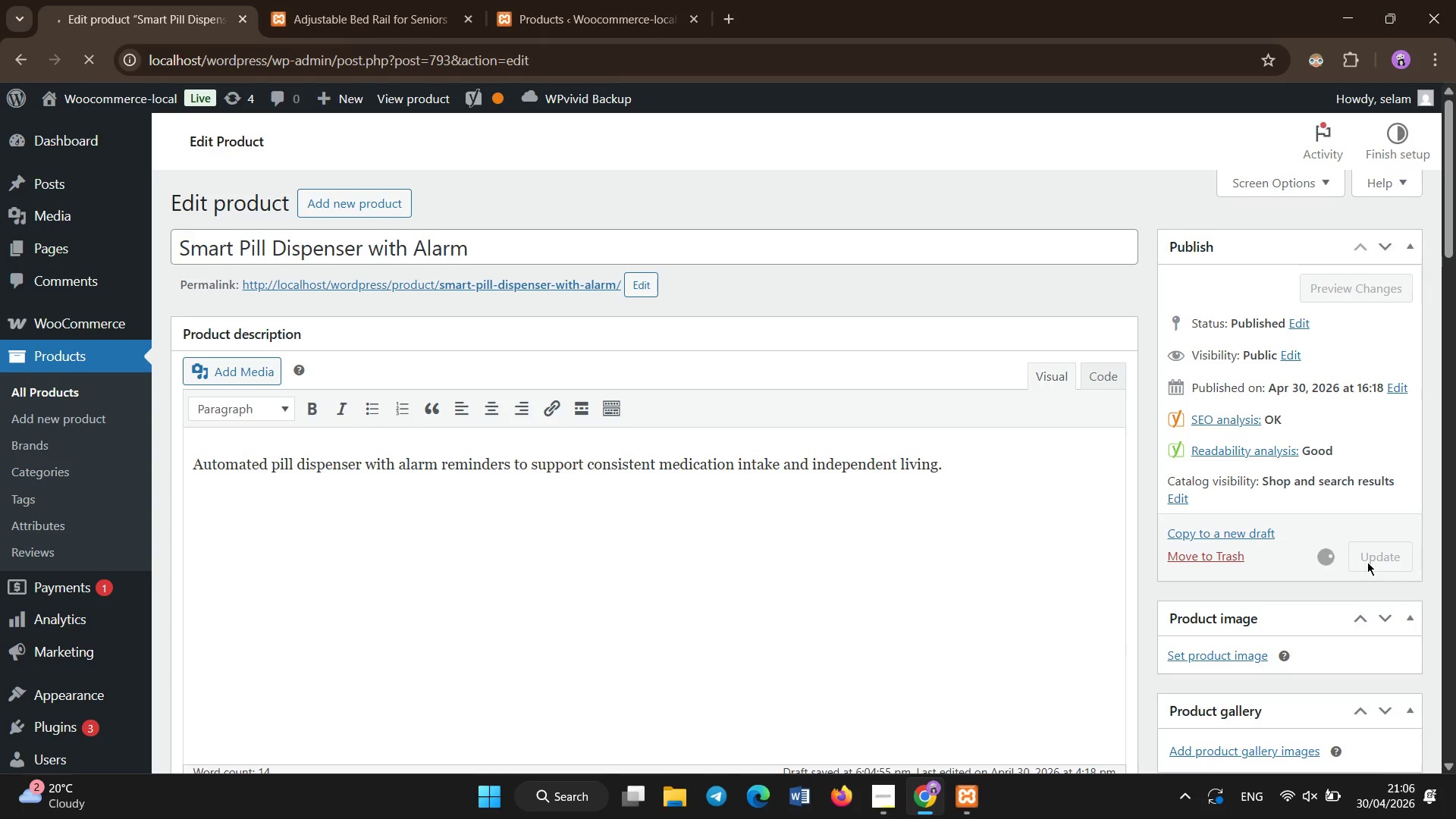 
wait(23.72)
 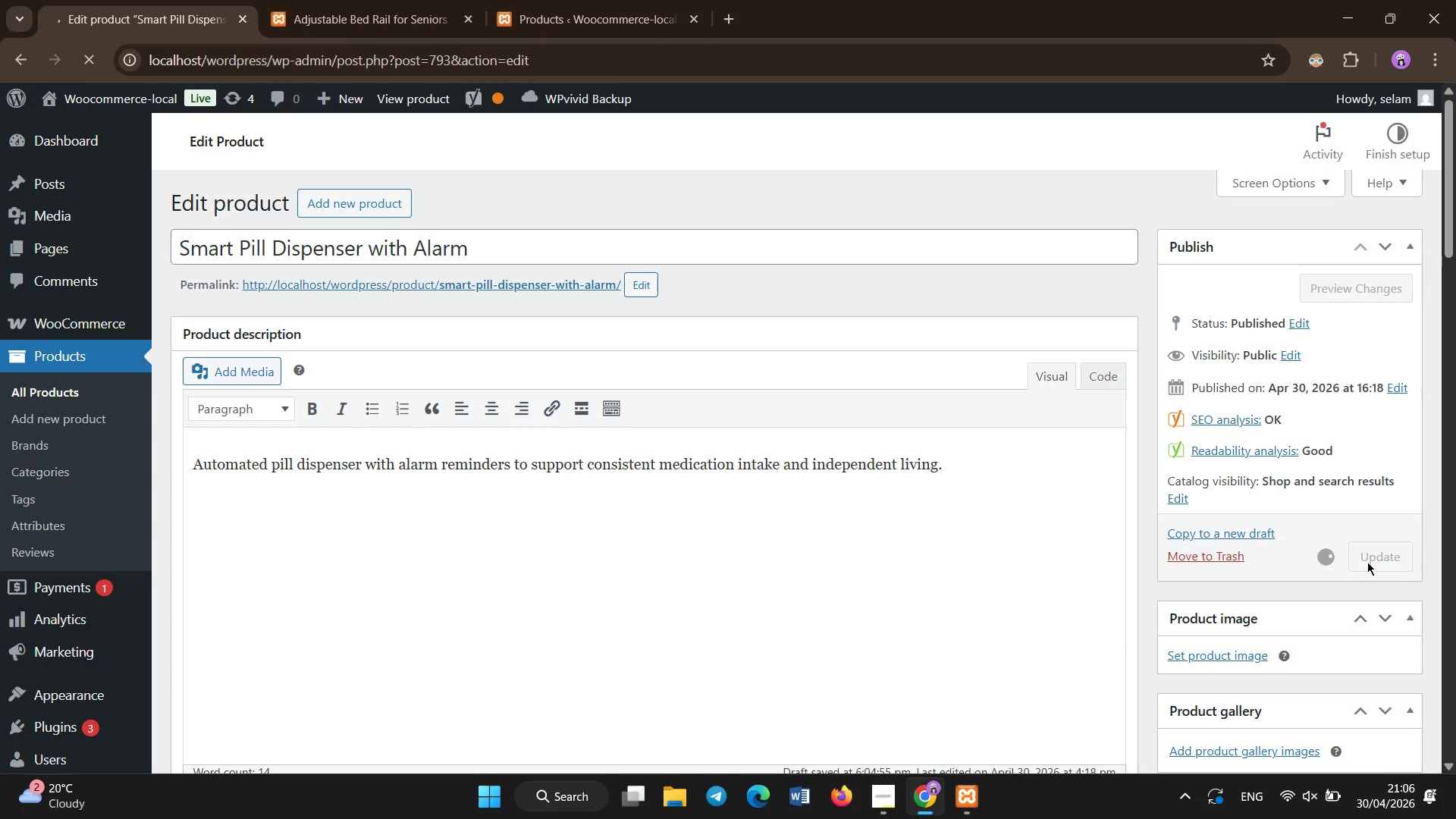 
left_click([67, 394])
 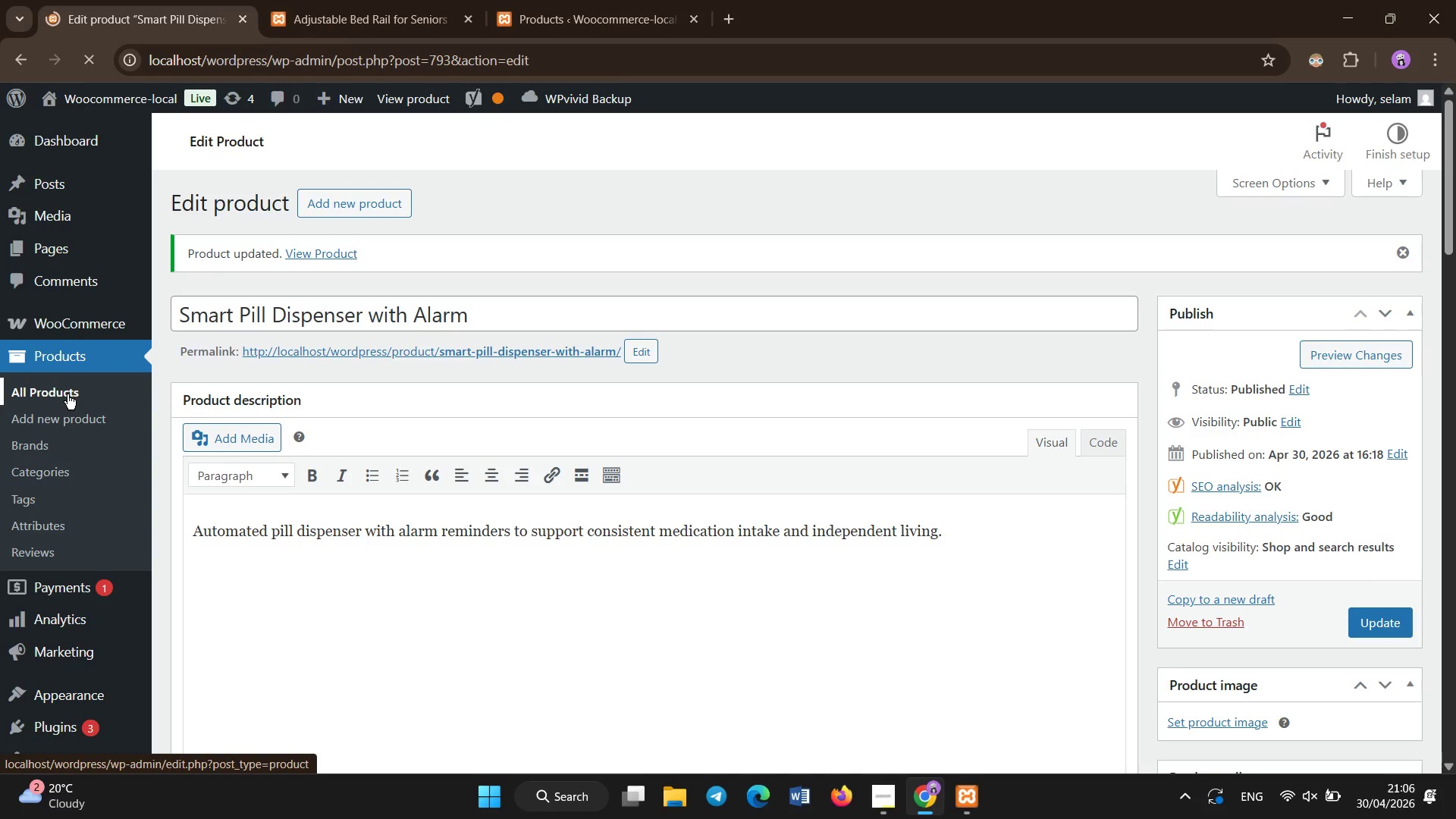 
wait(10.11)
 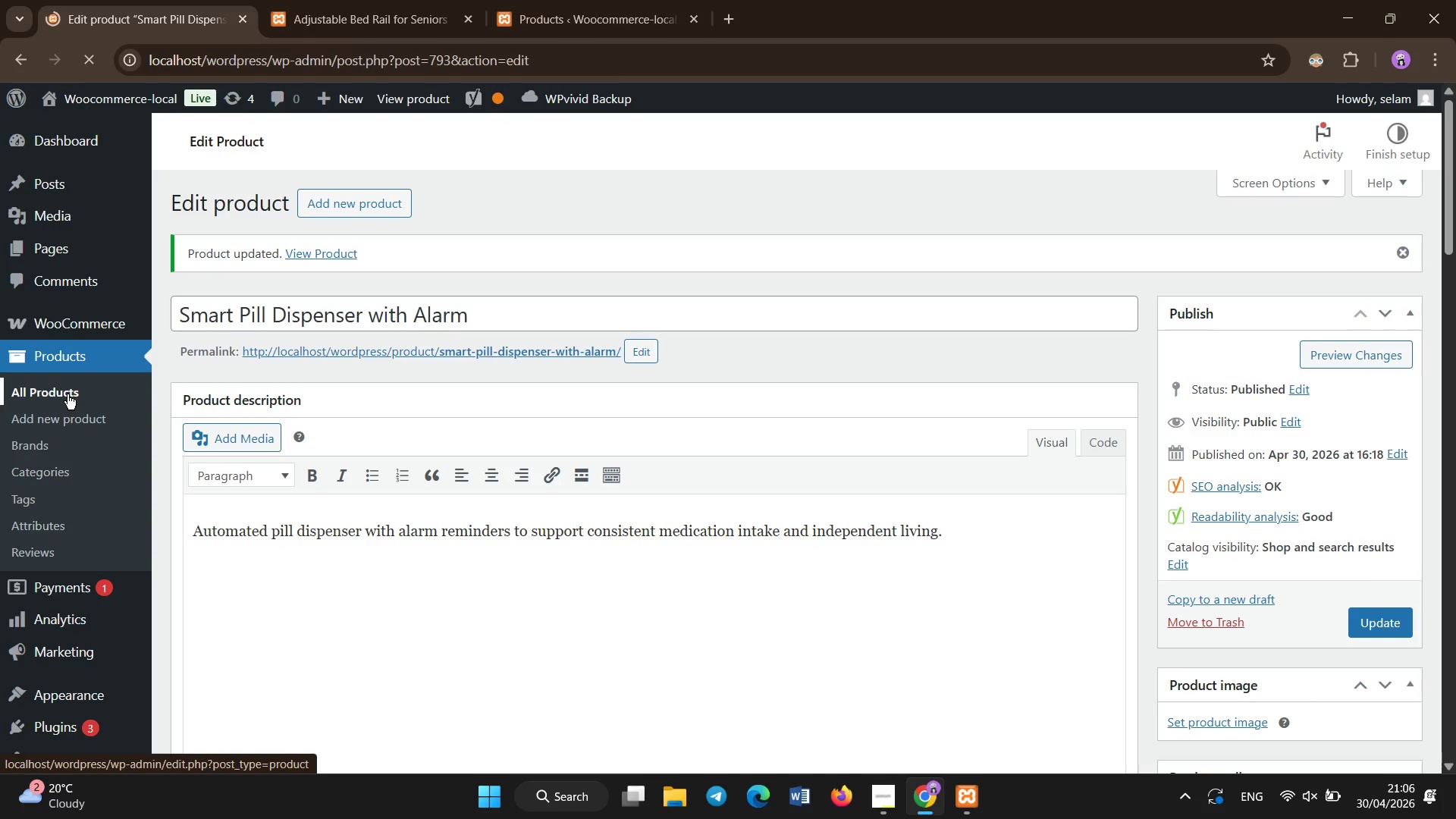 
scroll: coordinate [67, 394], scroll_direction: down, amount: 15.0
 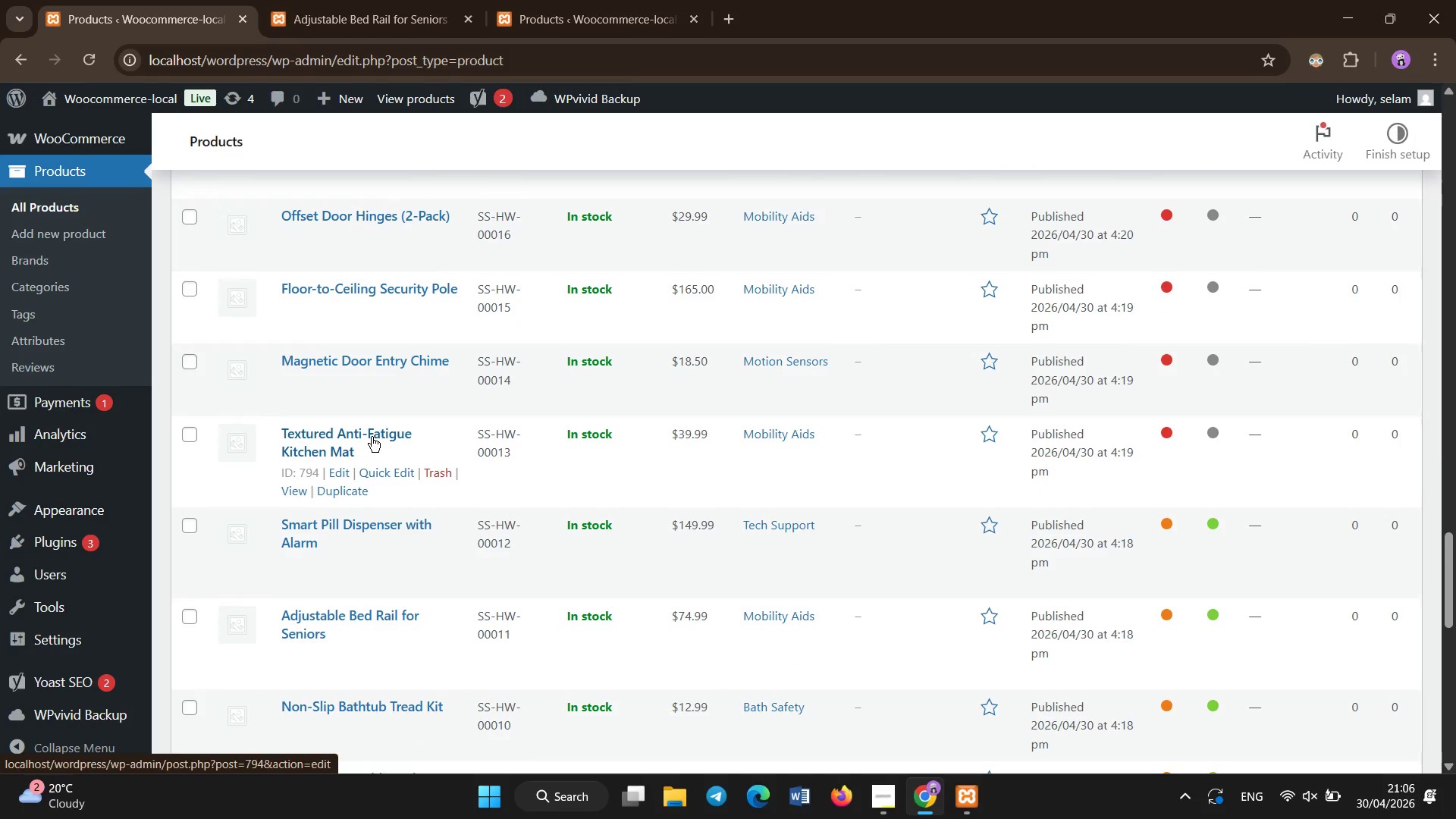 
wait(9.84)
 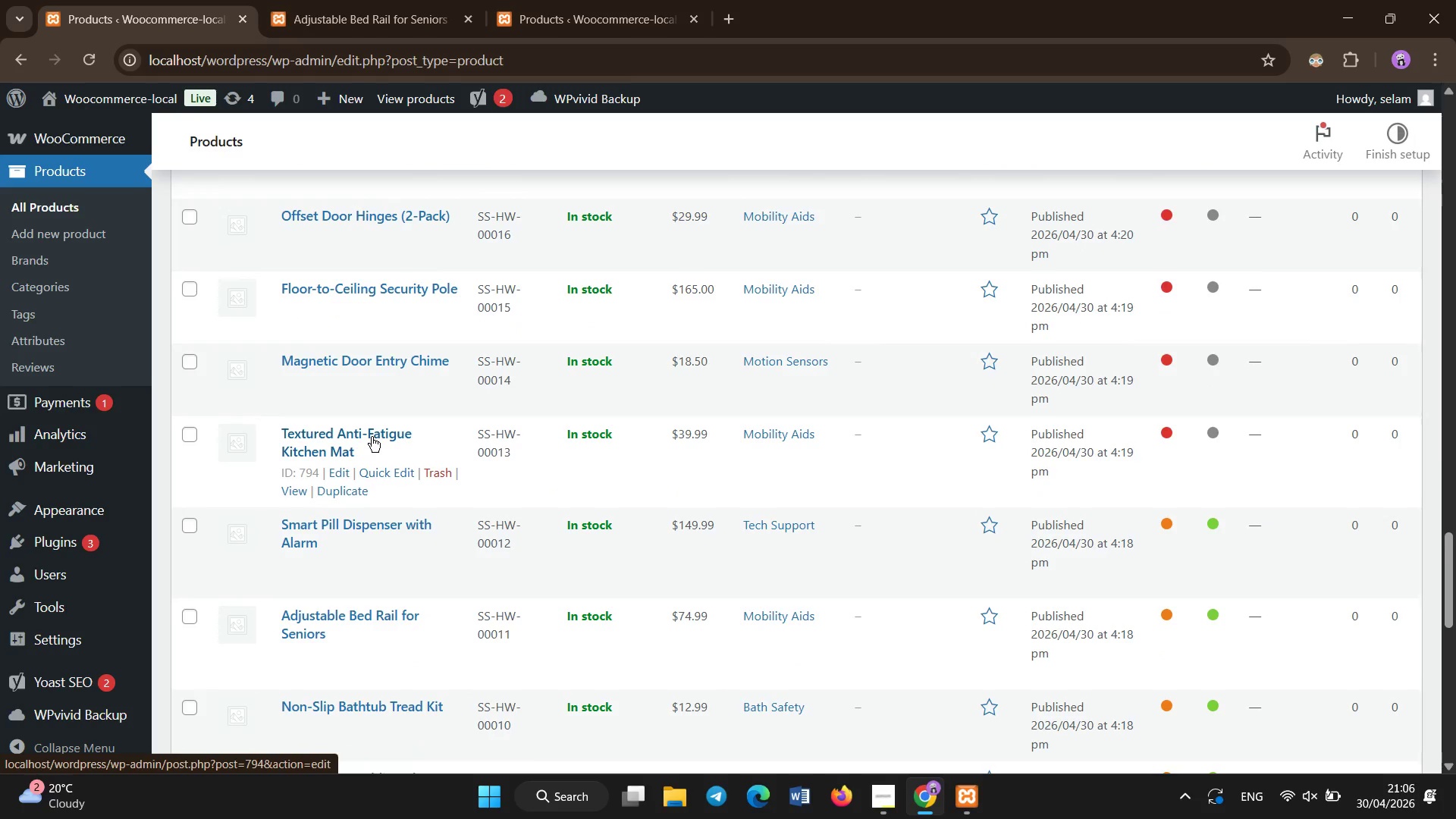 
left_click([372, 437])
 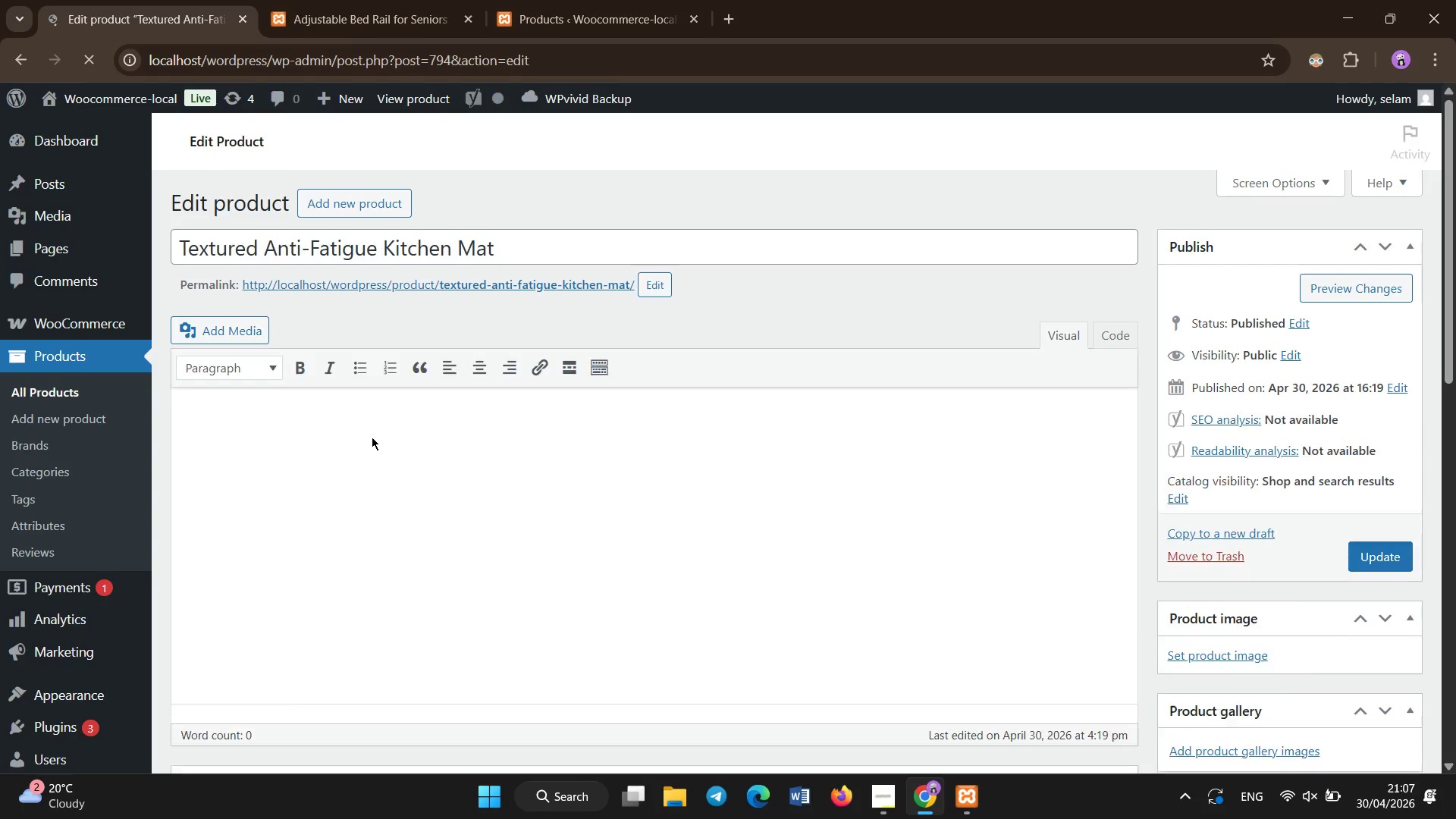 
wait(7.77)
 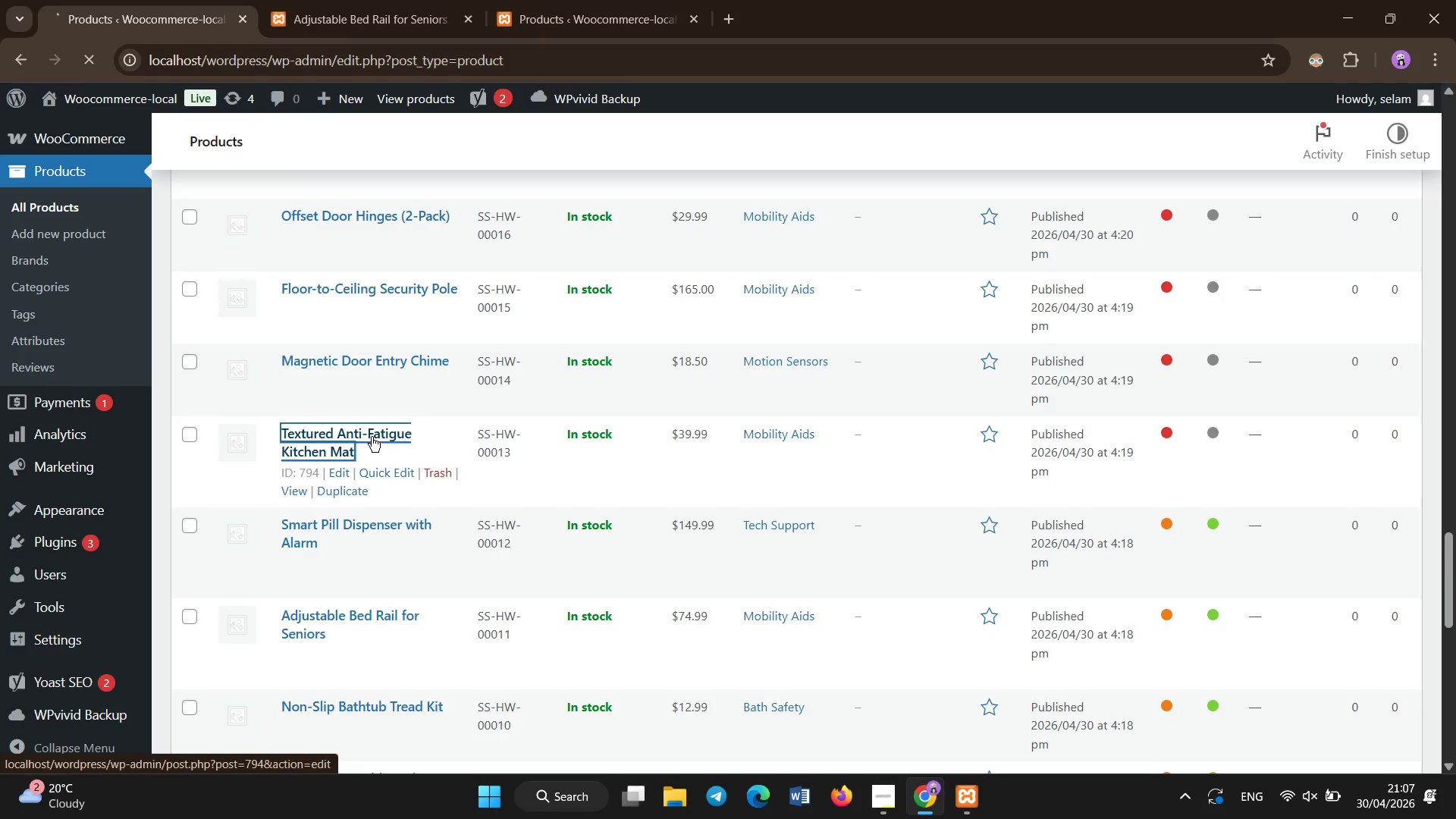 
key(Shift+A)
 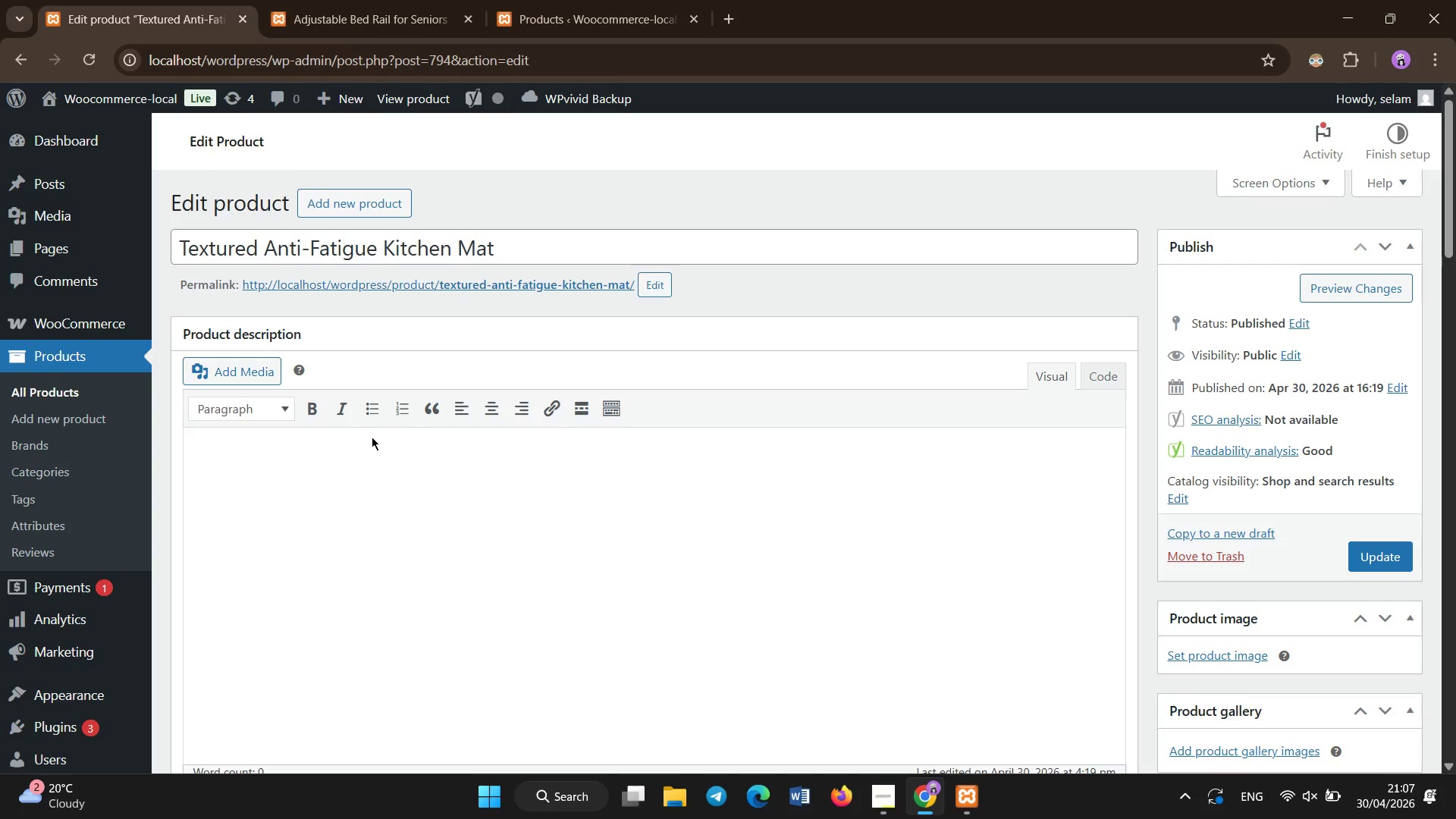 
left_click([368, 464])
 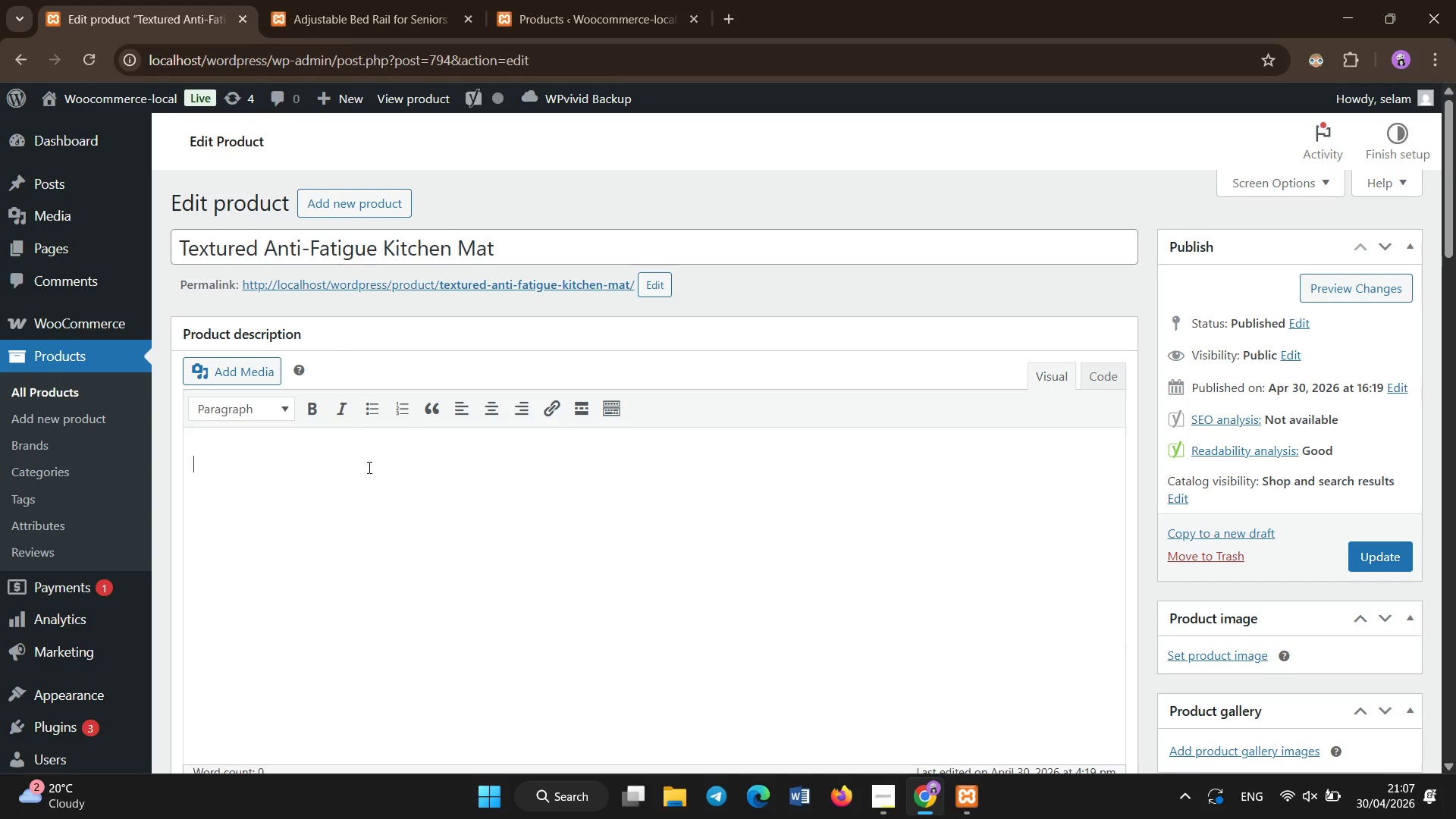 
type(Automated pill dispenser with alarm reminders to support consistent medication intake and independent living.)
 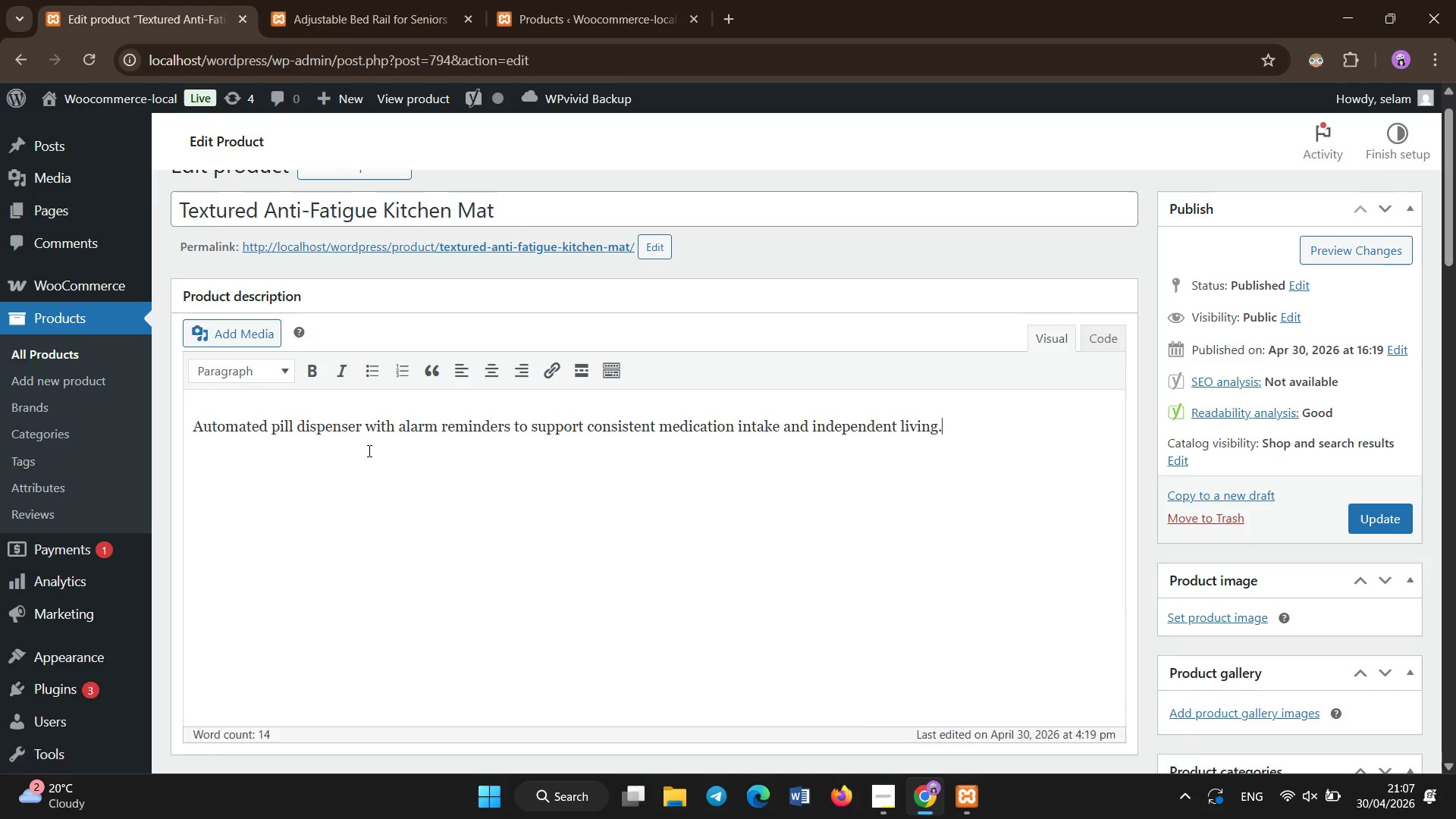 
scroll: coordinate [369, 469], scroll_direction: down, amount: 9.0
 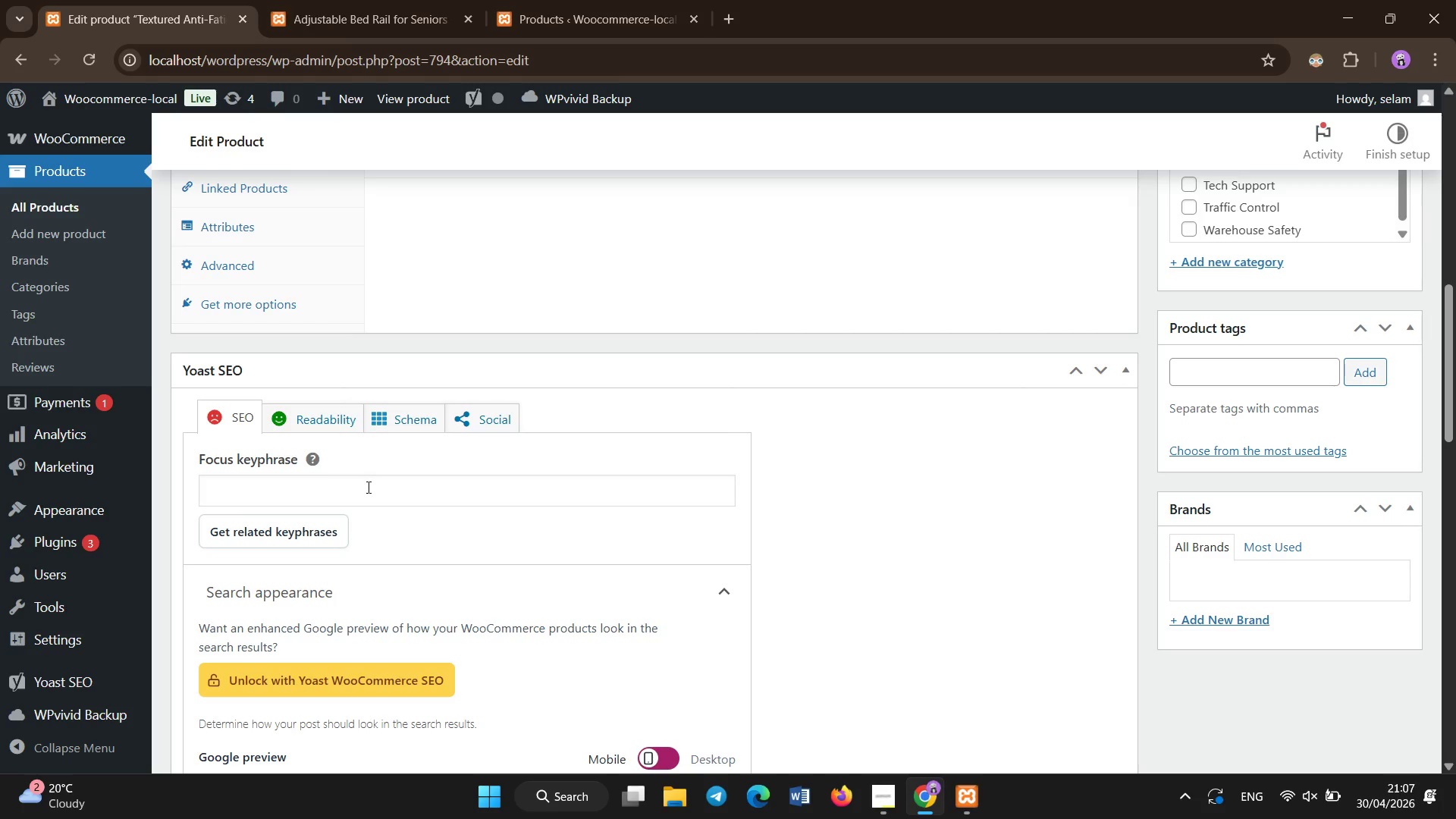 
left_click([369, 488])
 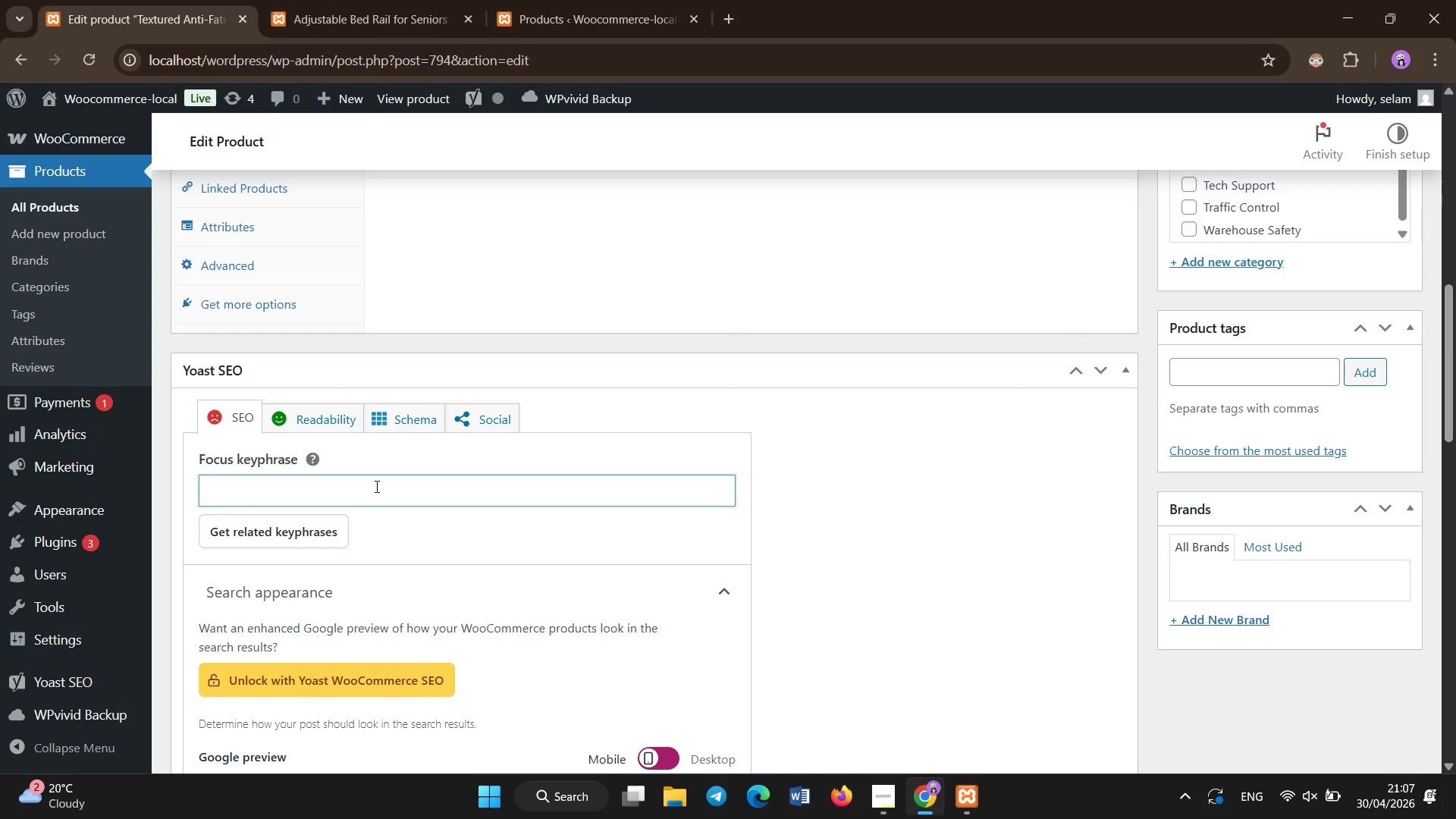 
type(a)
key(Backspace)
type(smart pill dispenser for seniors)
 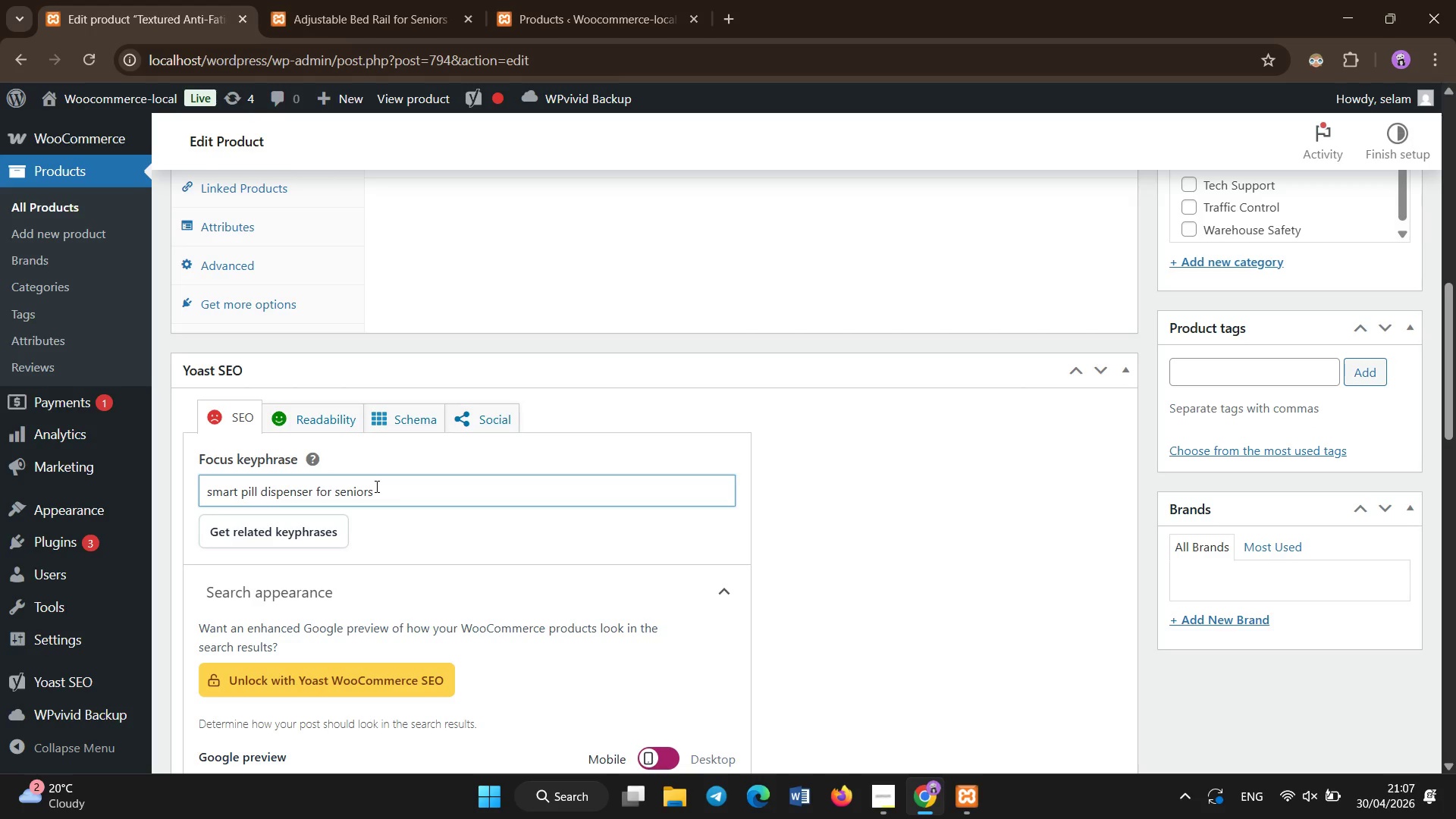 
scroll: coordinate [377, 487], scroll_direction: down, amount: 4.0
 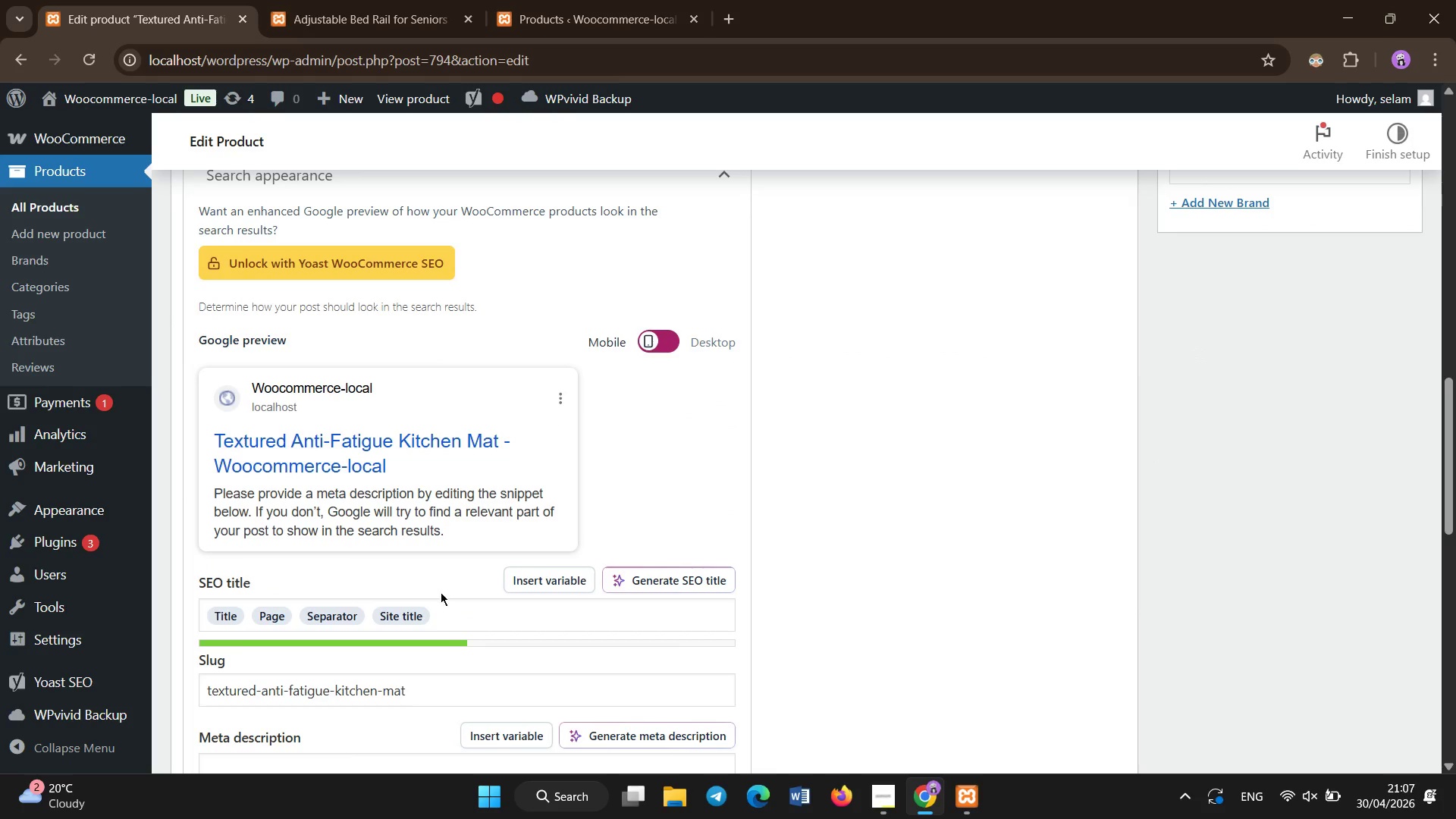 
left_click([449, 614])
 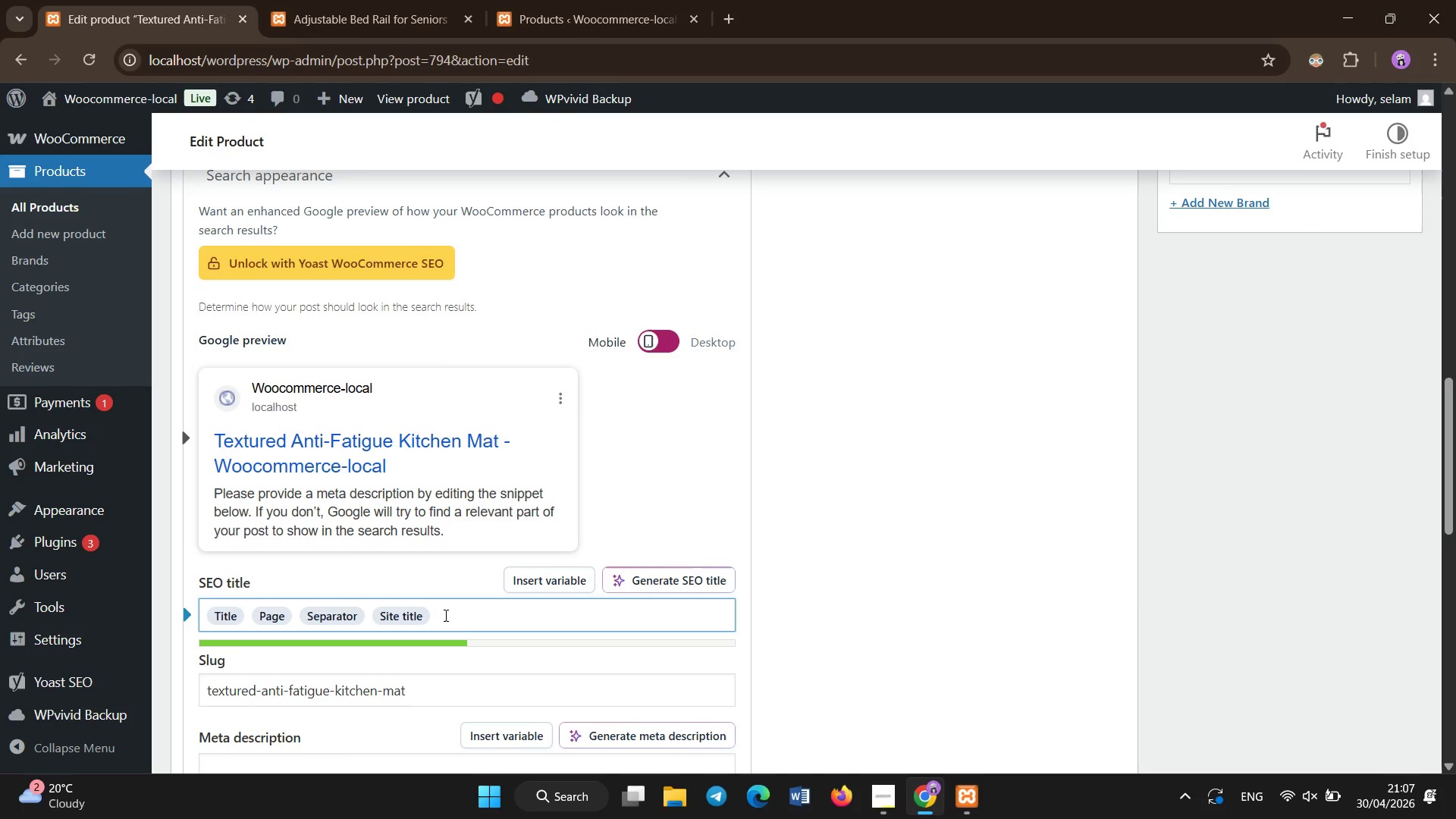 
key(Backspace)
 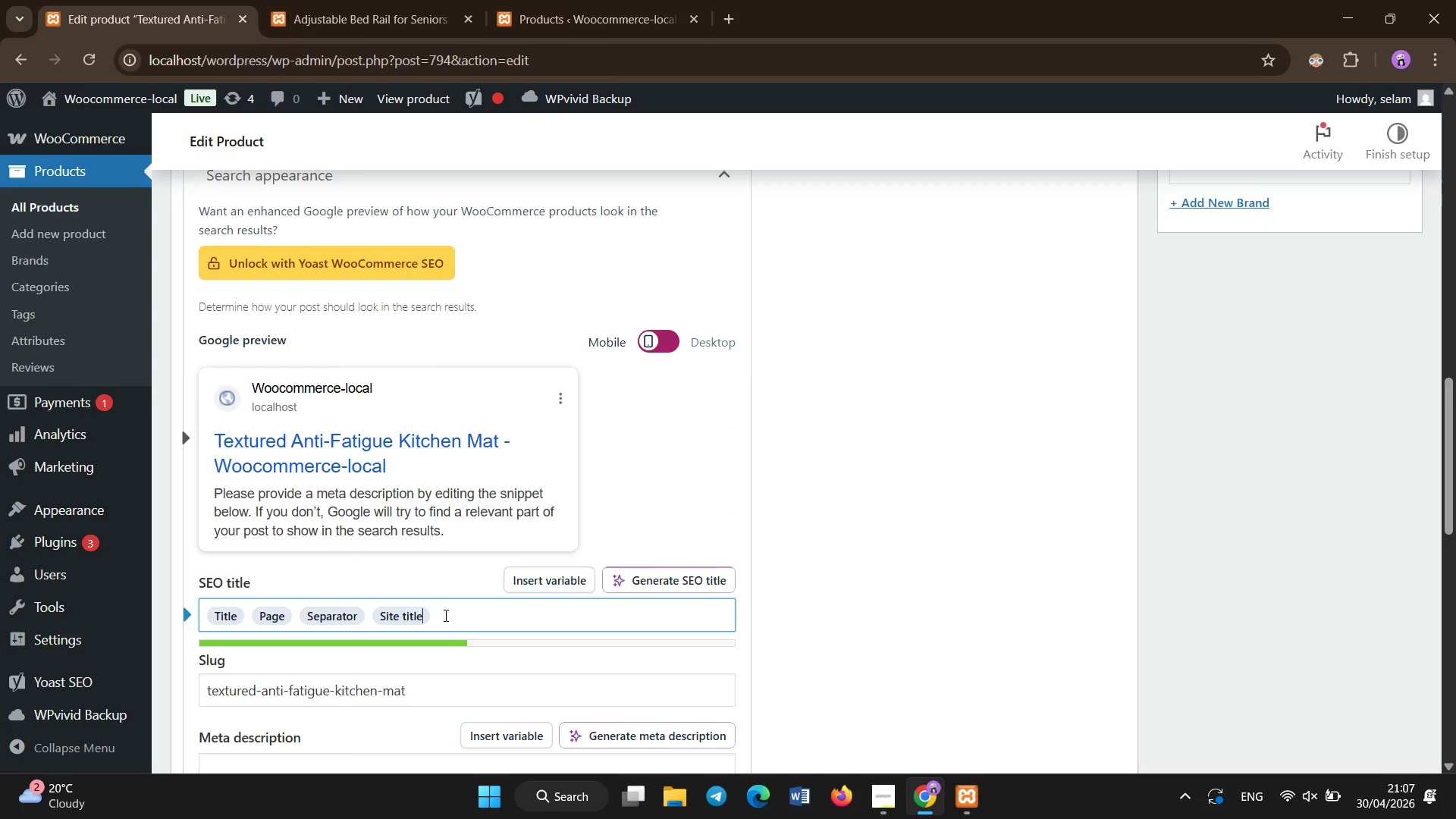 
key(Backspace)
 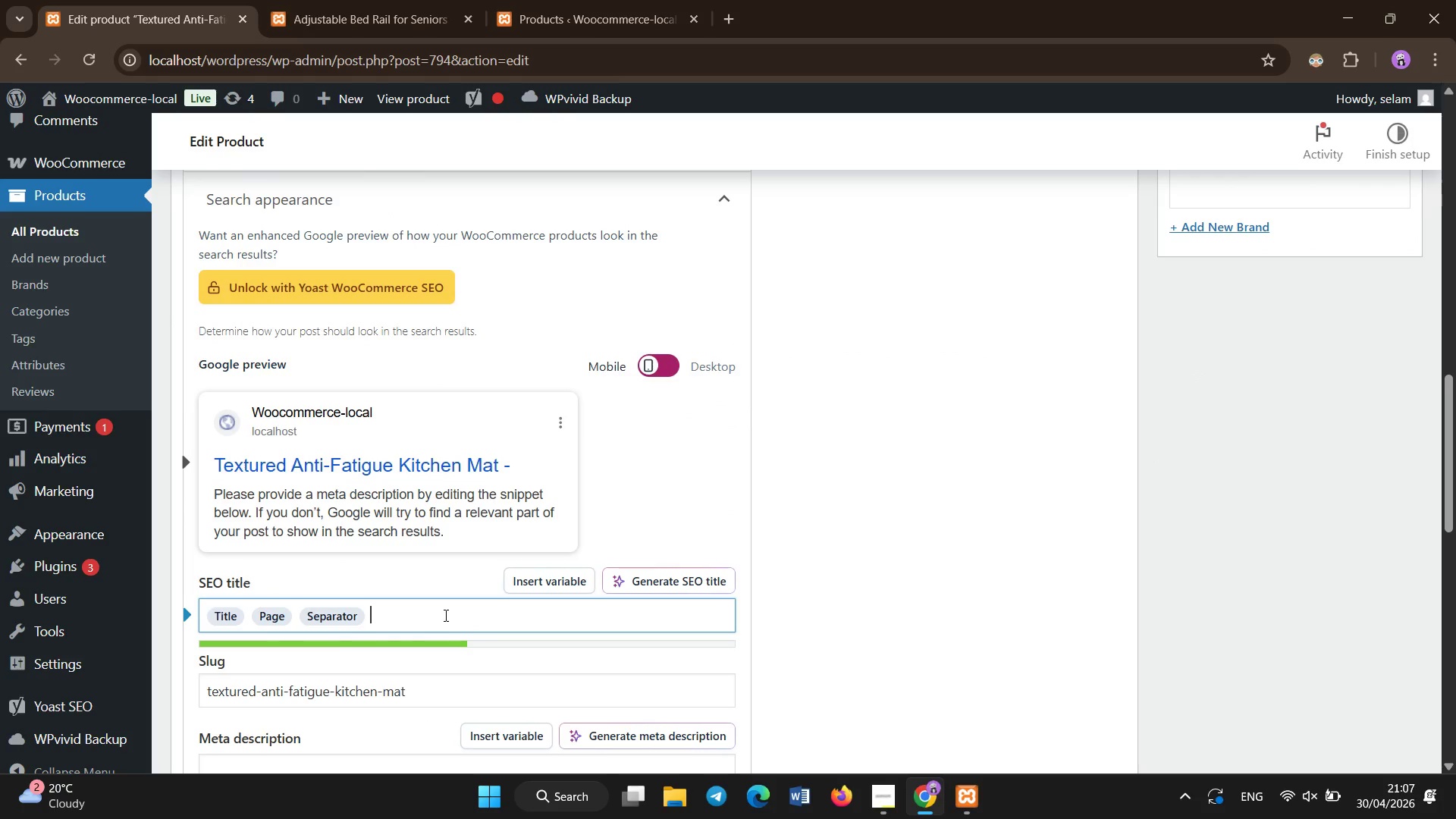 
key(Backspace)
 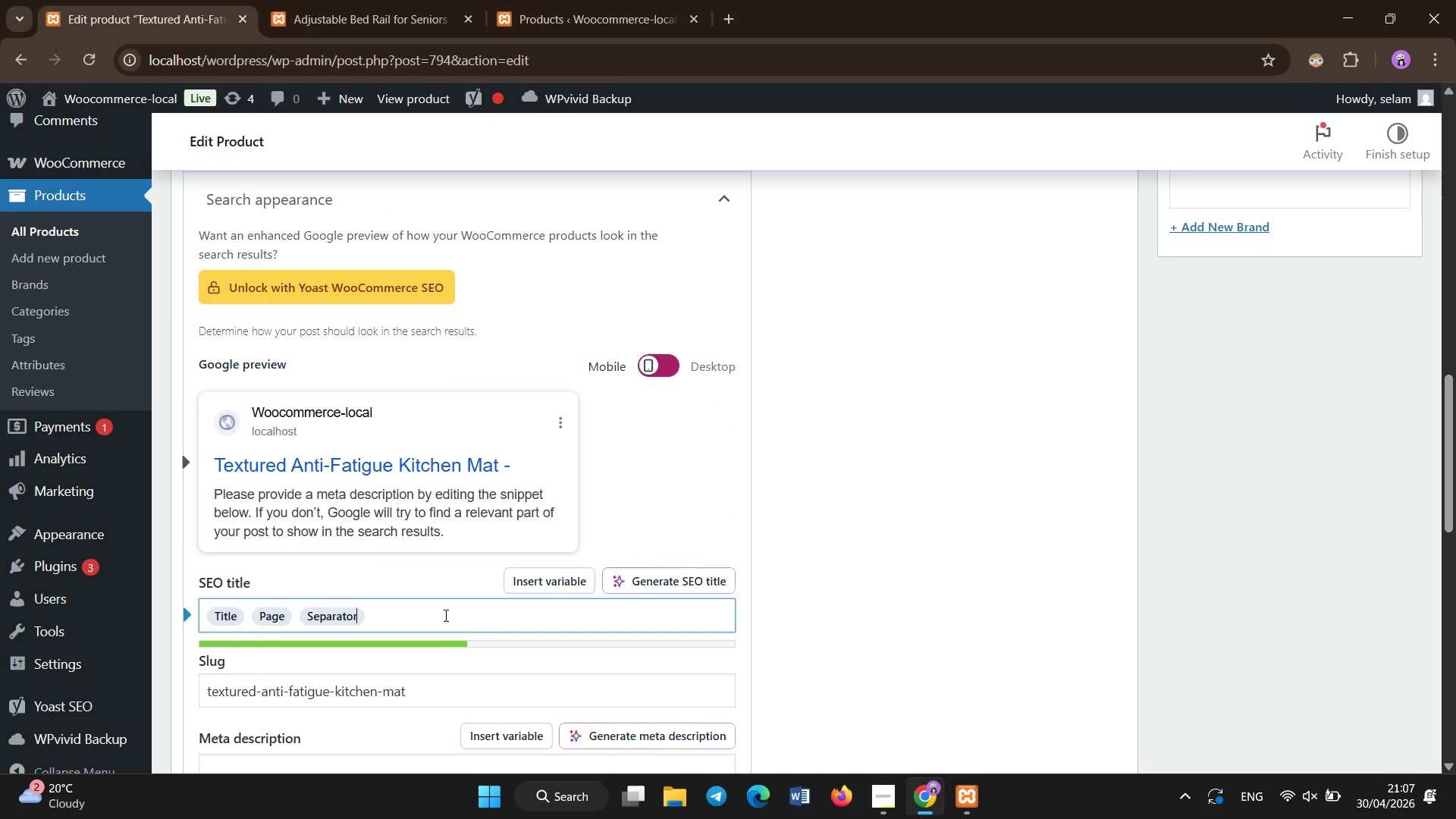 
key(Backspace)
 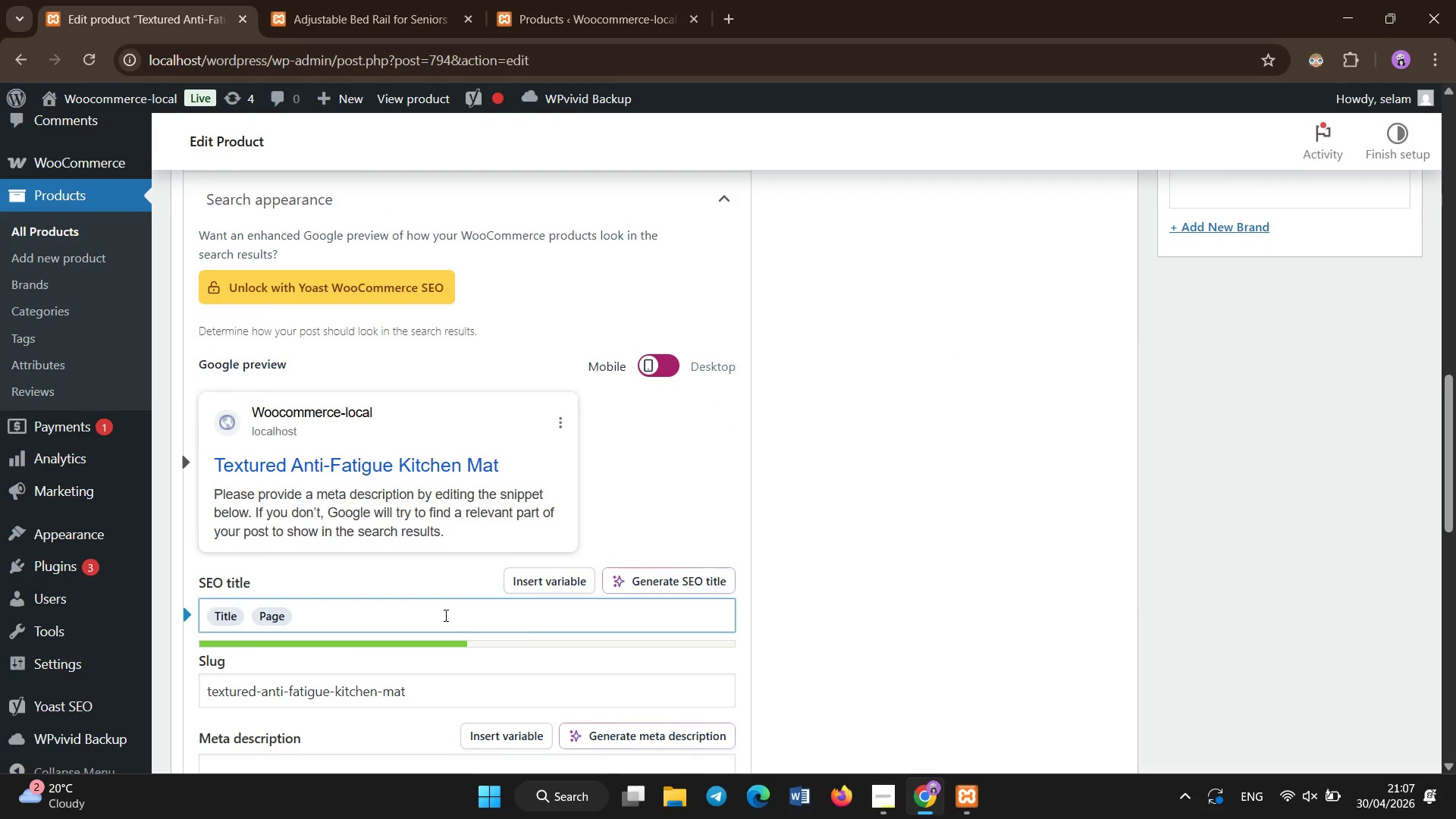 
scroll: coordinate [446, 616], scroll_direction: down, amount: 3.0
 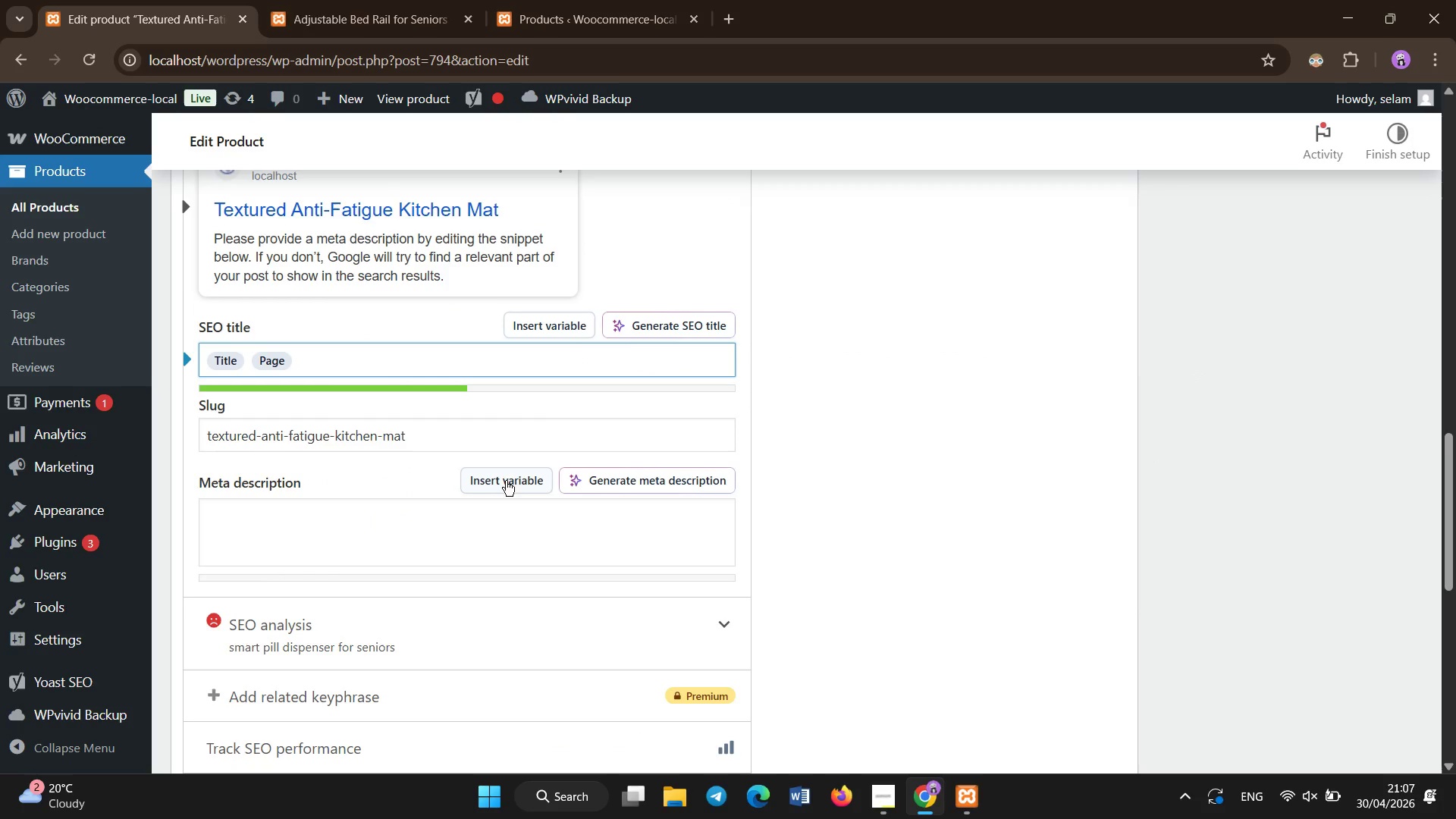 
left_click([499, 526])
 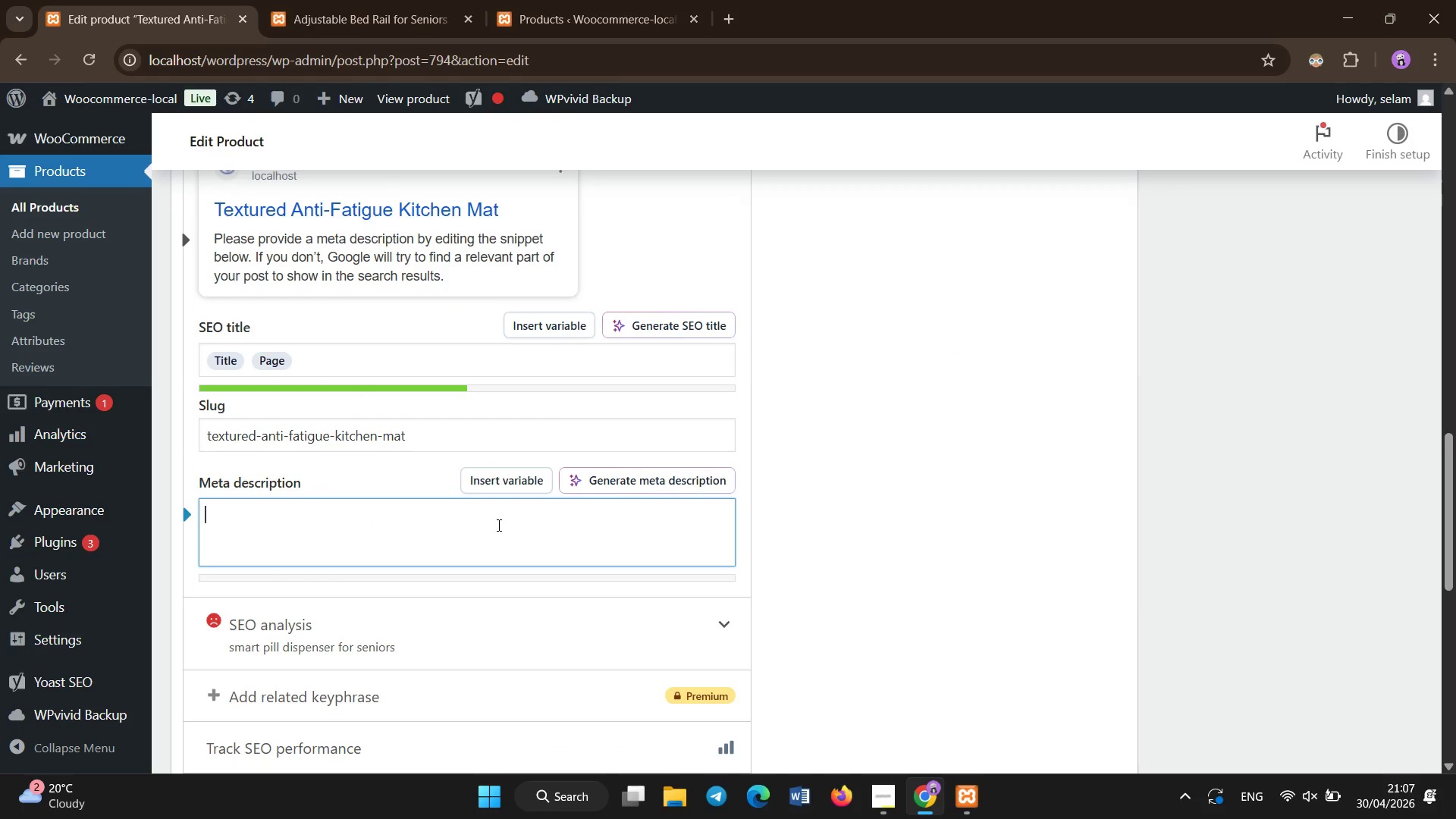 
type(Accessibility-focused pill dispenser designed for aging fo)
key(Backspace)
key(Backspace)
key(Backspace)
type(-in-place safety, supporting medication management and daily routiness)
key(Backspace)
type(.)
 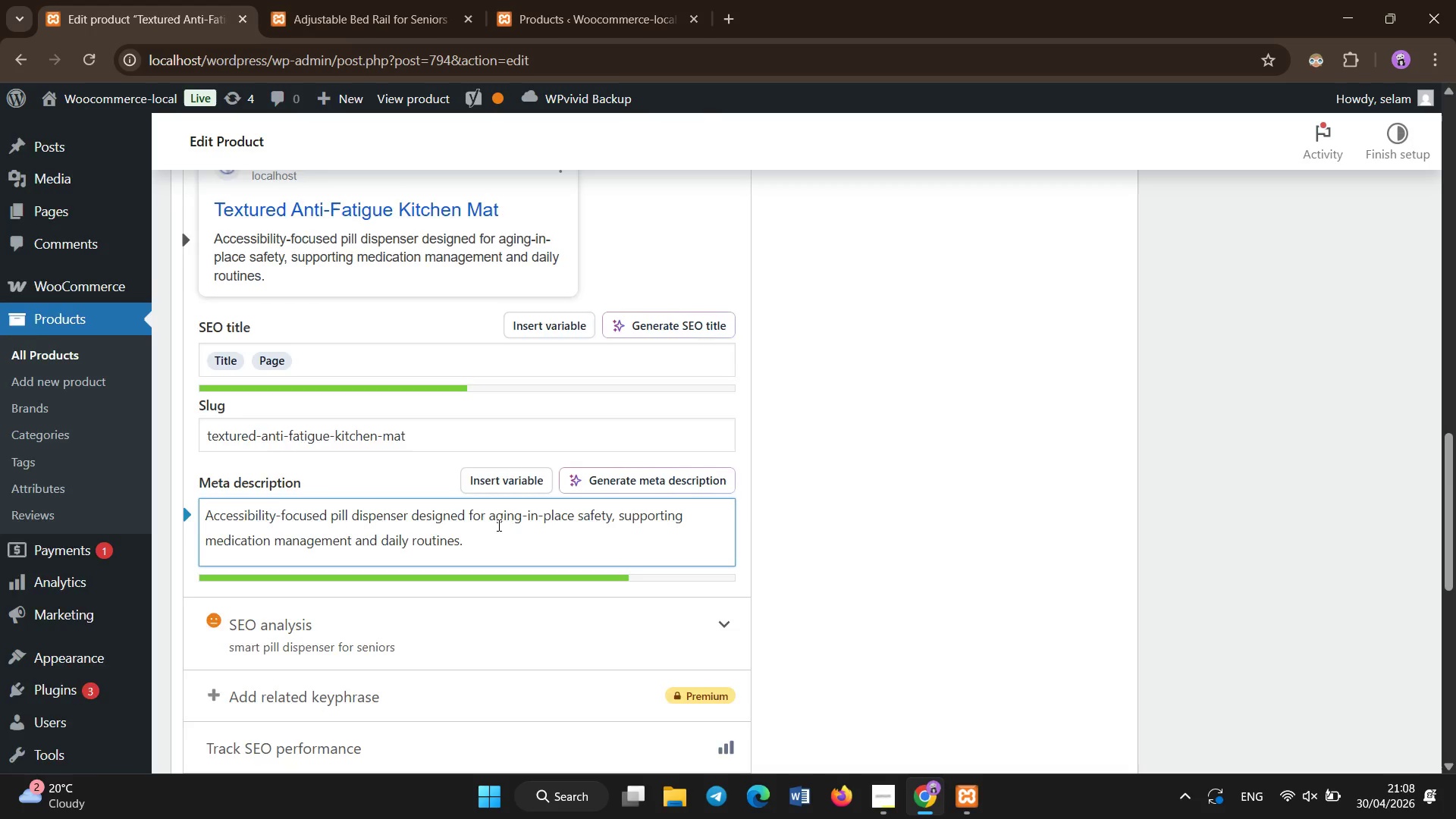 
scroll: coordinate [423, 269], scroll_direction: up, amount: 9.0
 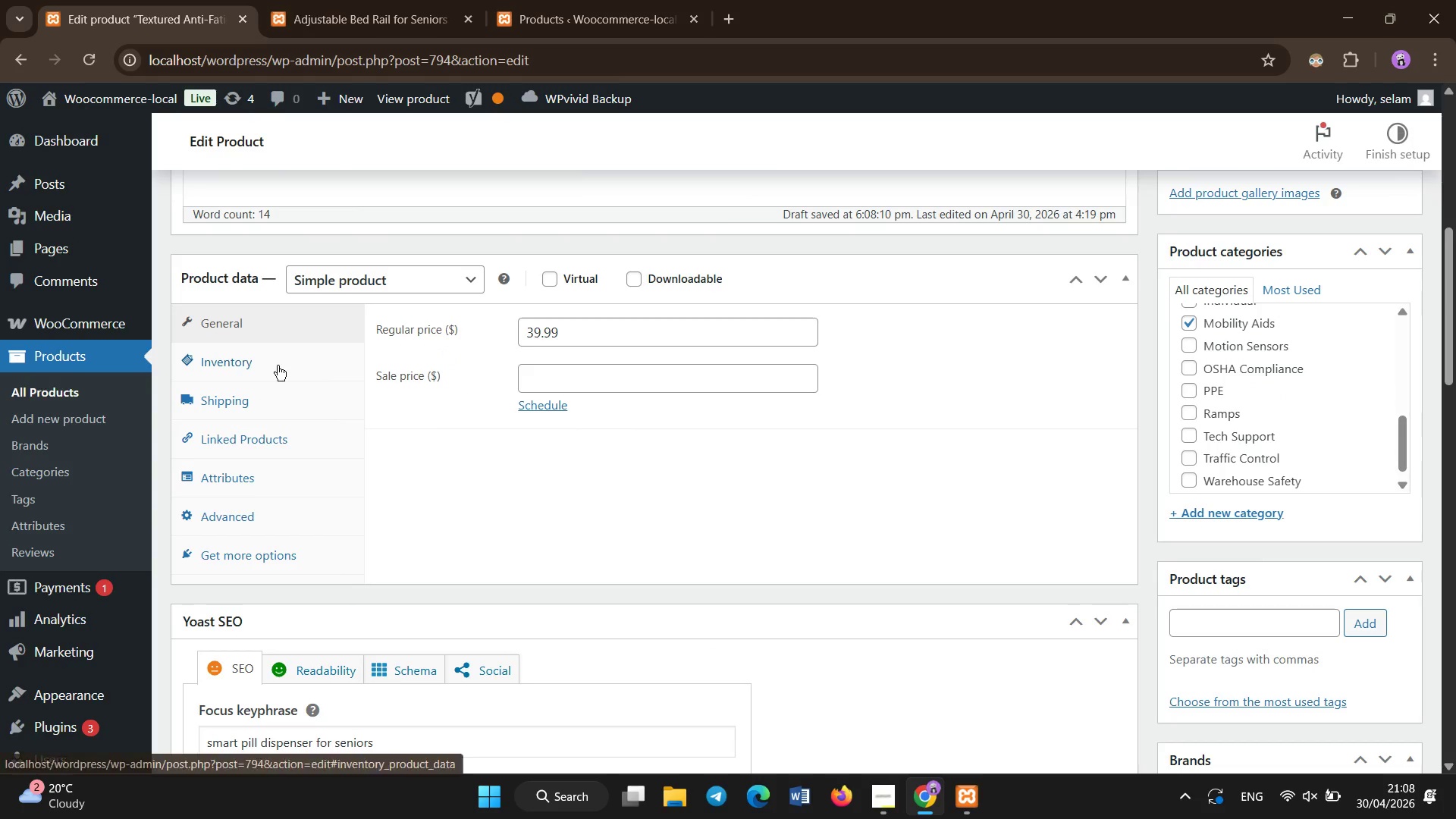 
left_click([275, 366])
 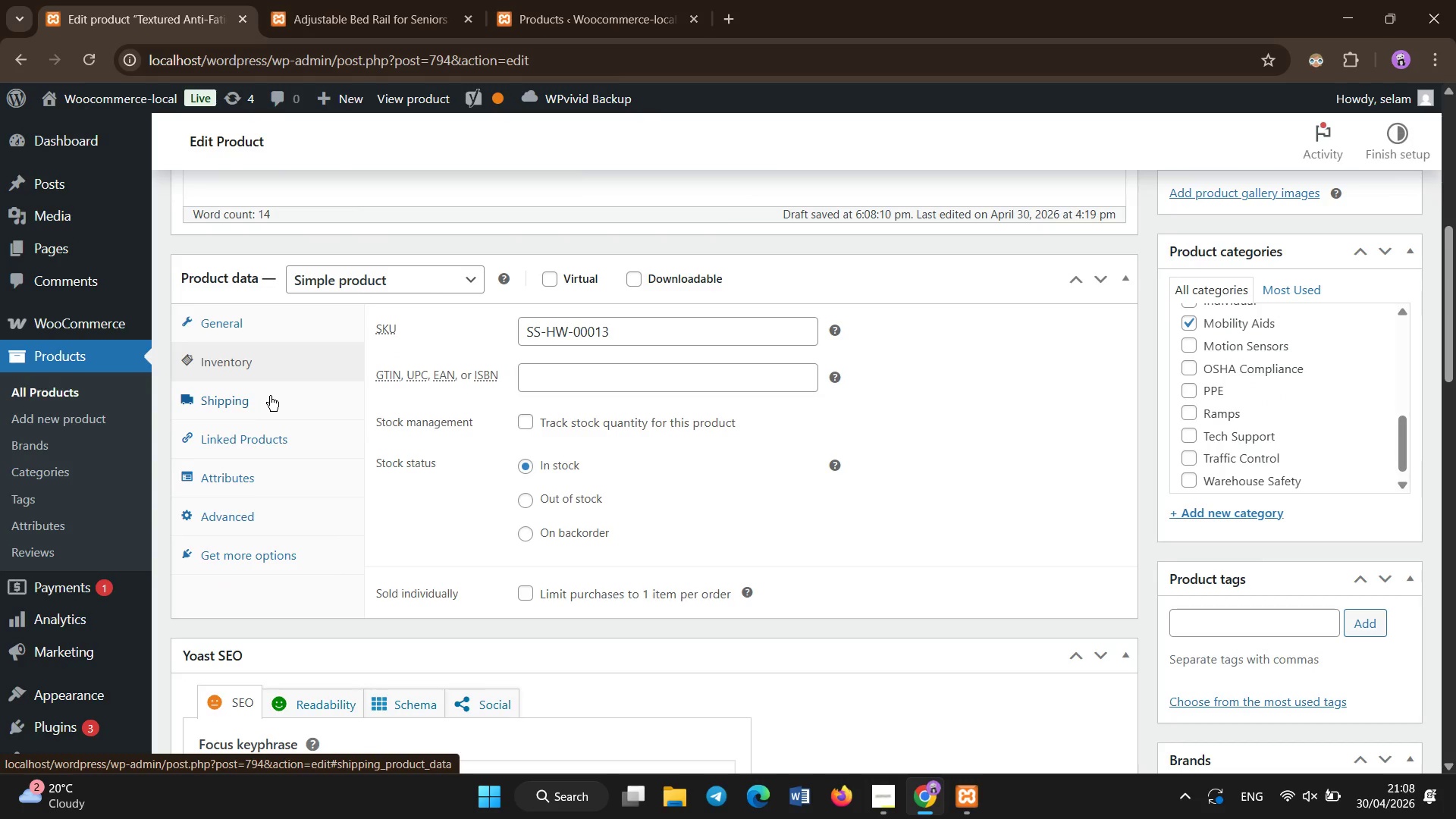 
left_click([271, 397])
 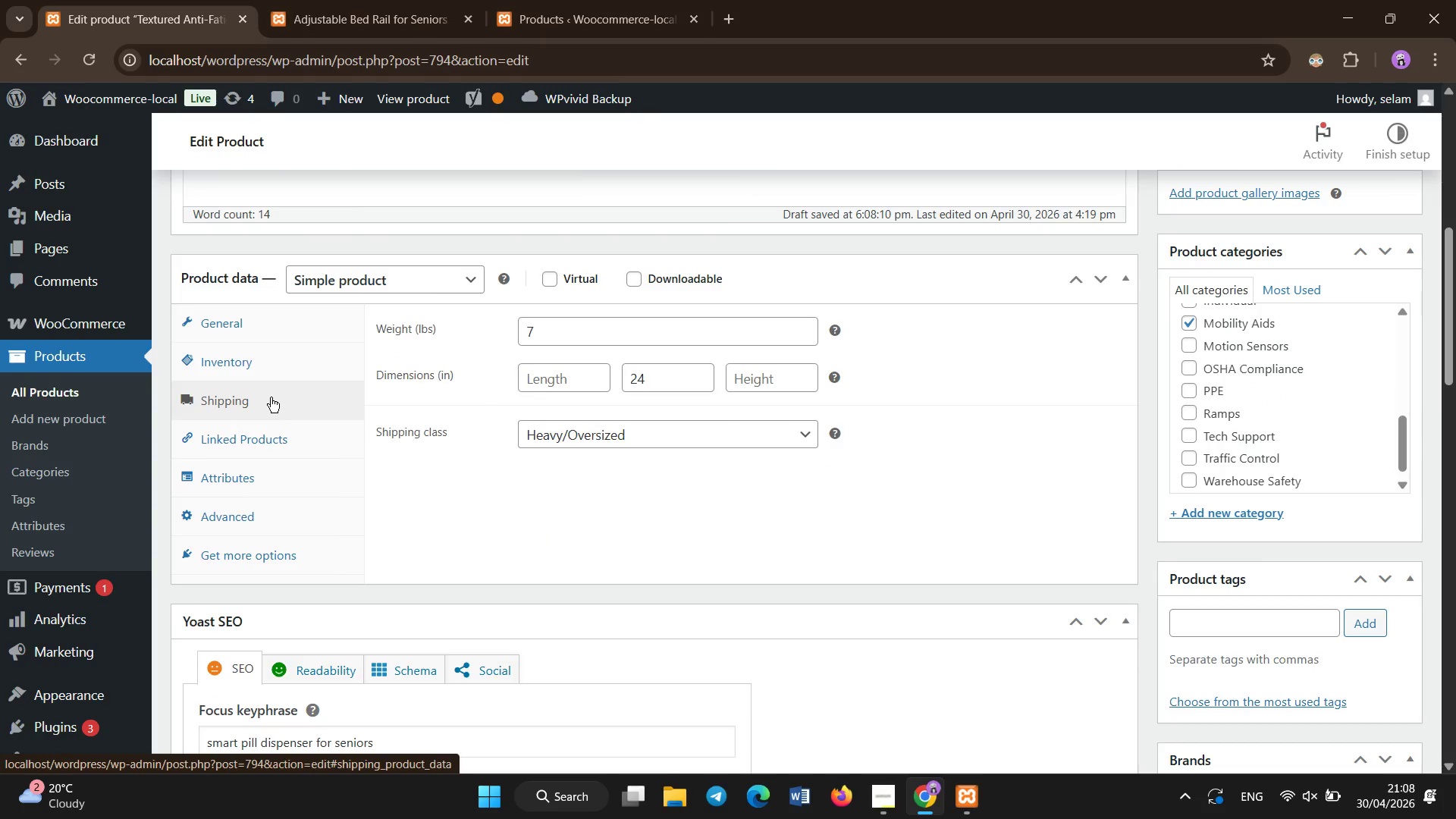 
scroll: coordinate [271, 397], scroll_direction: down, amount: 2.0
 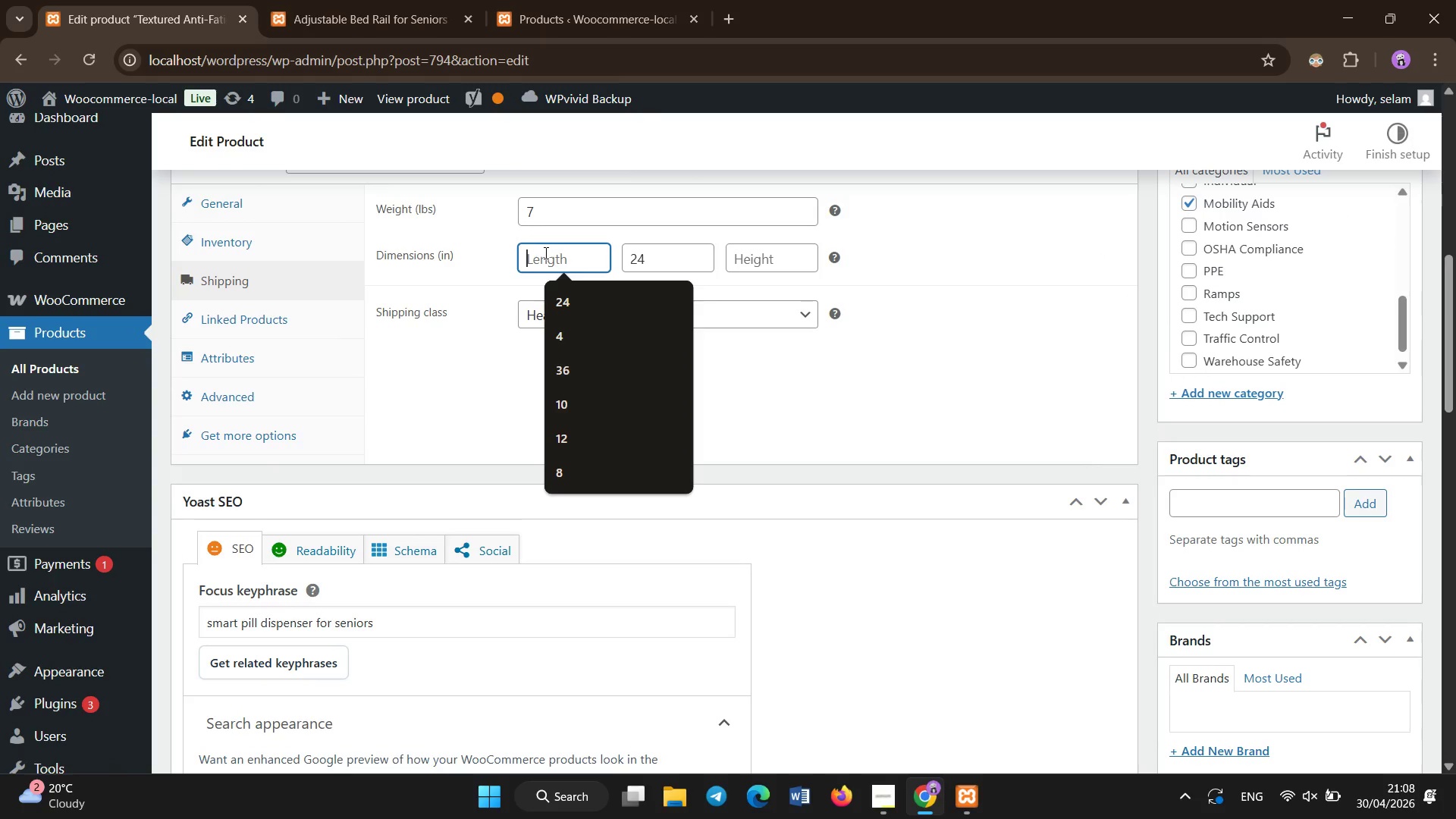 
key(Numpad2)
 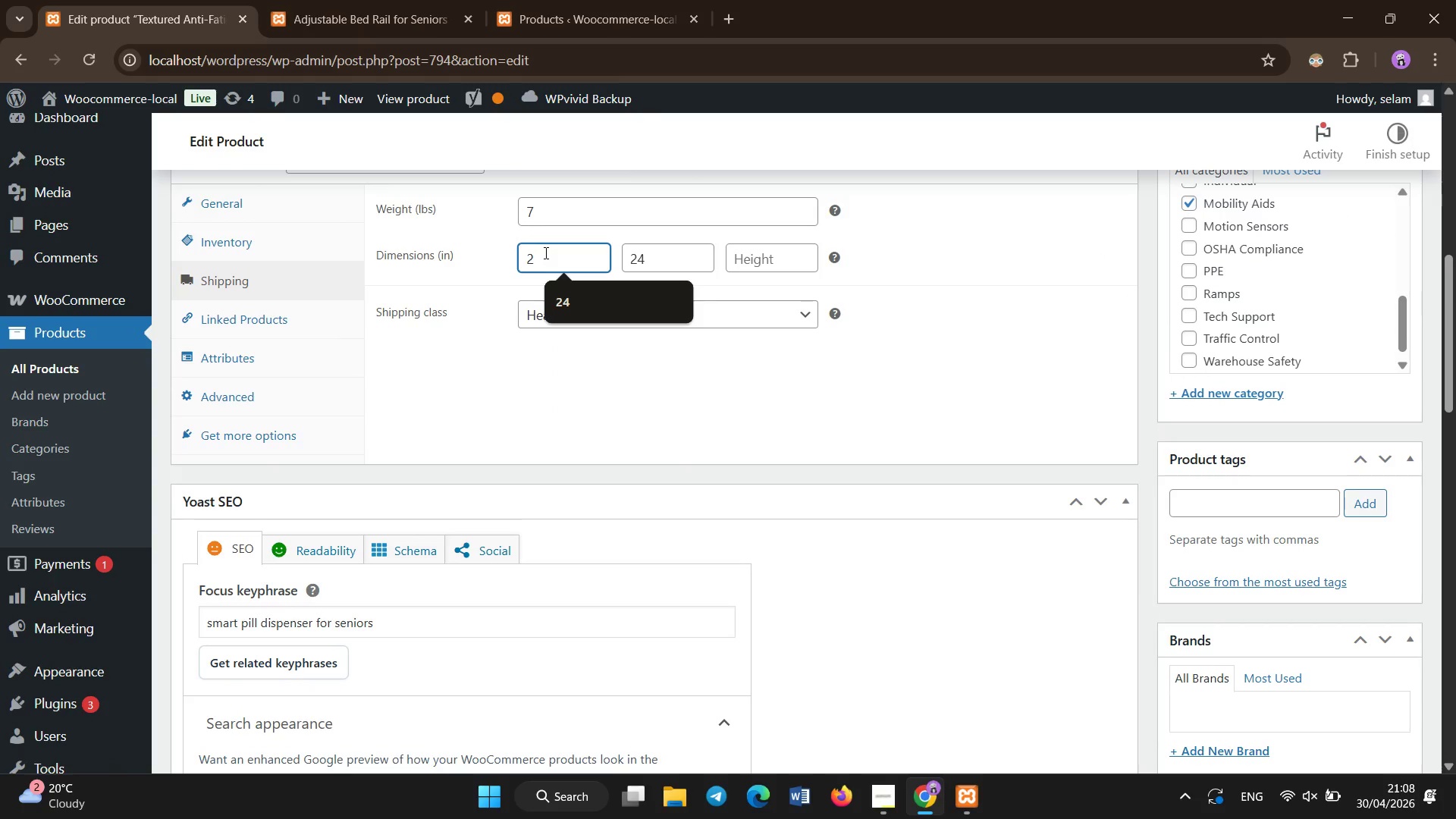 
key(Numpad4)
 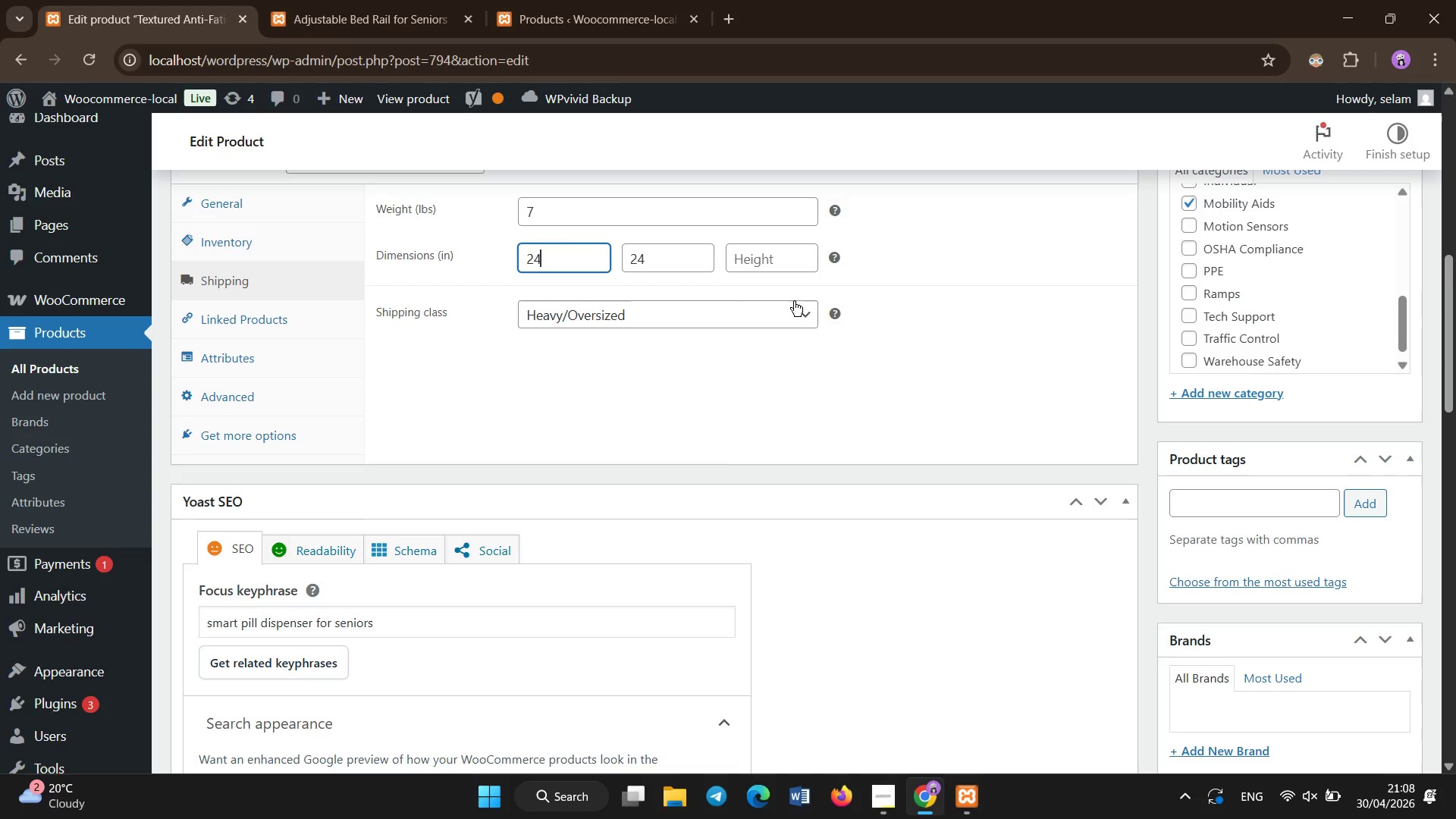 
left_click([755, 259])
 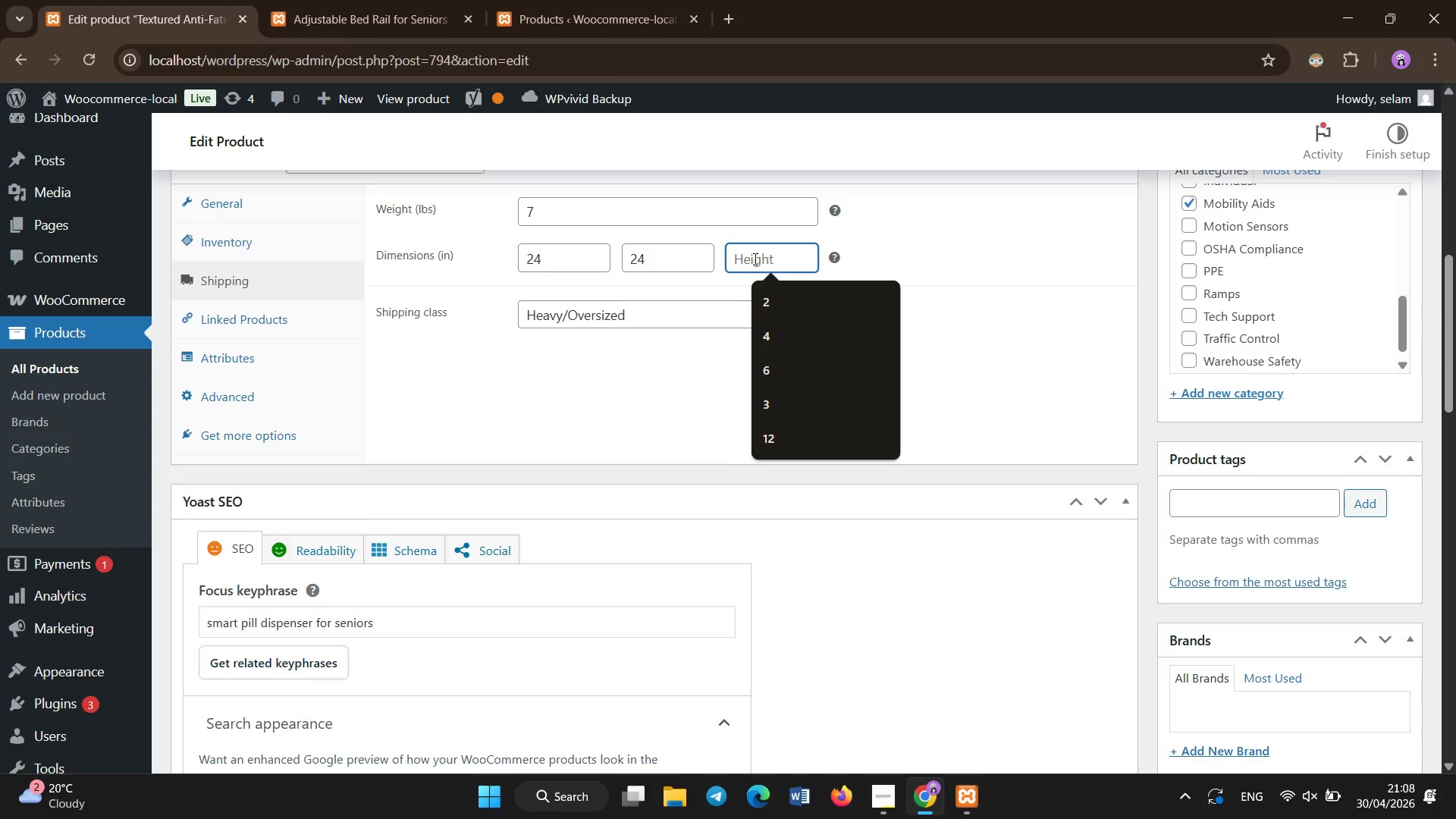 
key(Numpad4)
 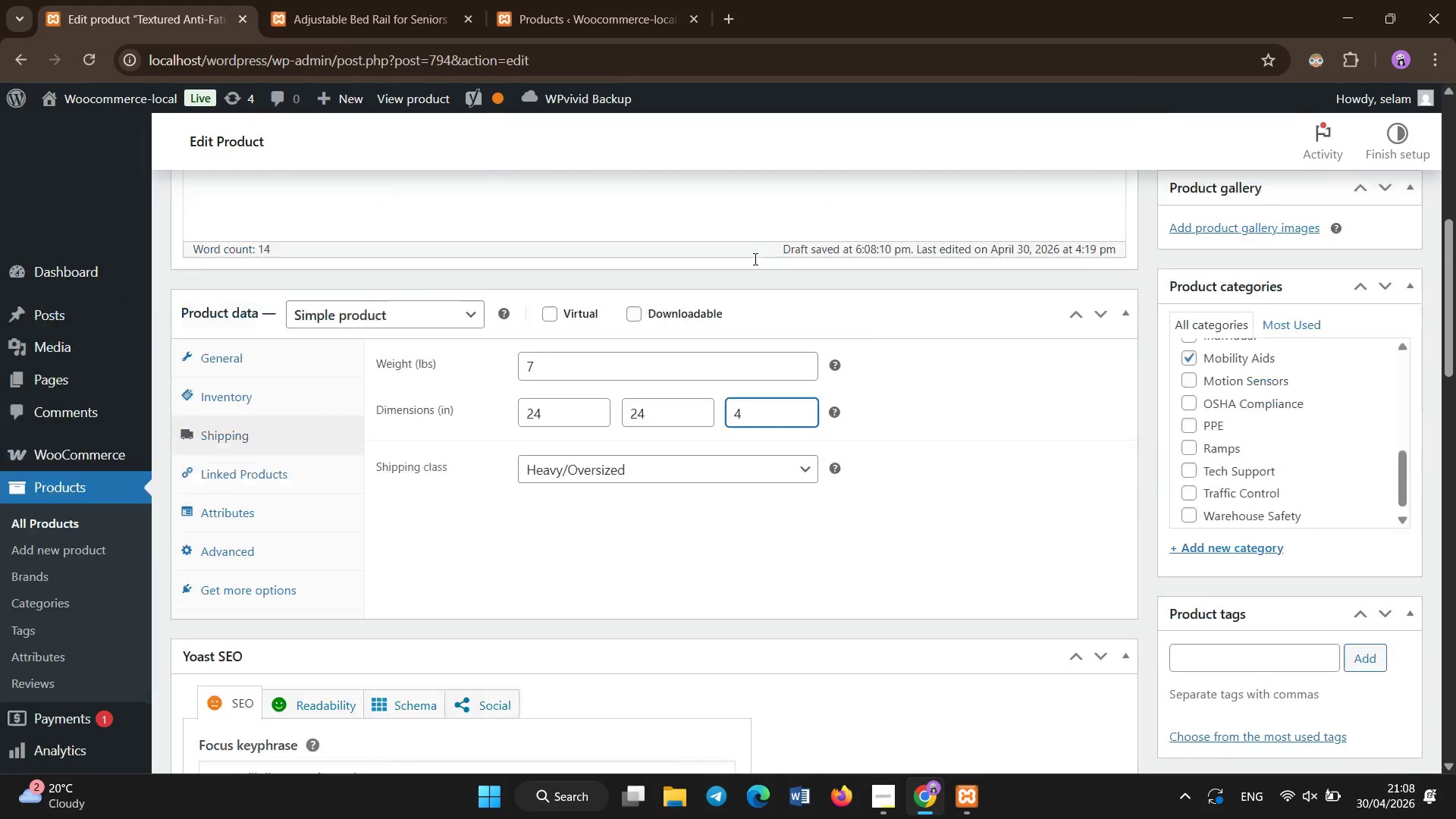 
scroll: coordinate [755, 240], scroll_direction: up, amount: 11.0
 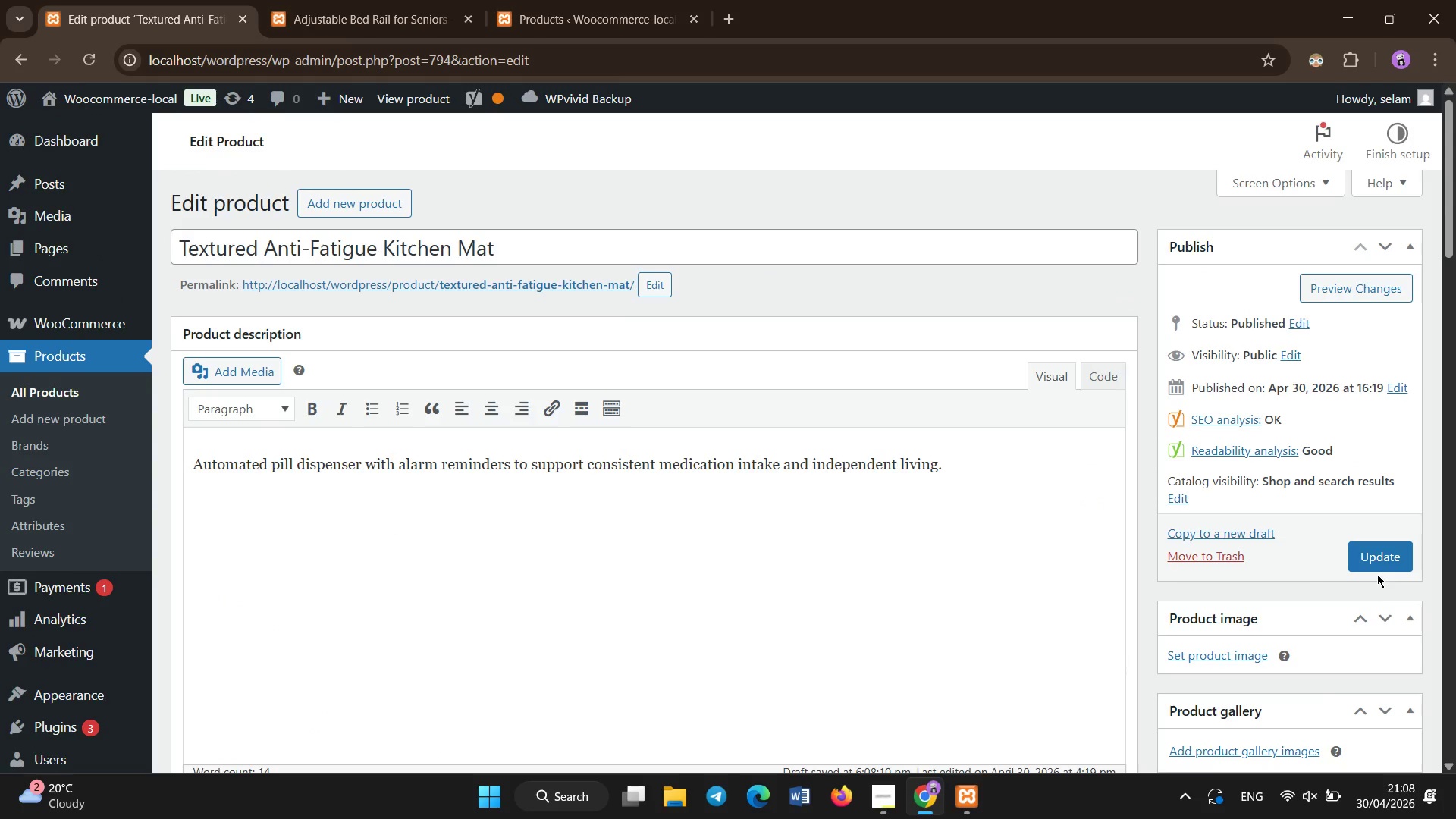 
left_click([1378, 570])
 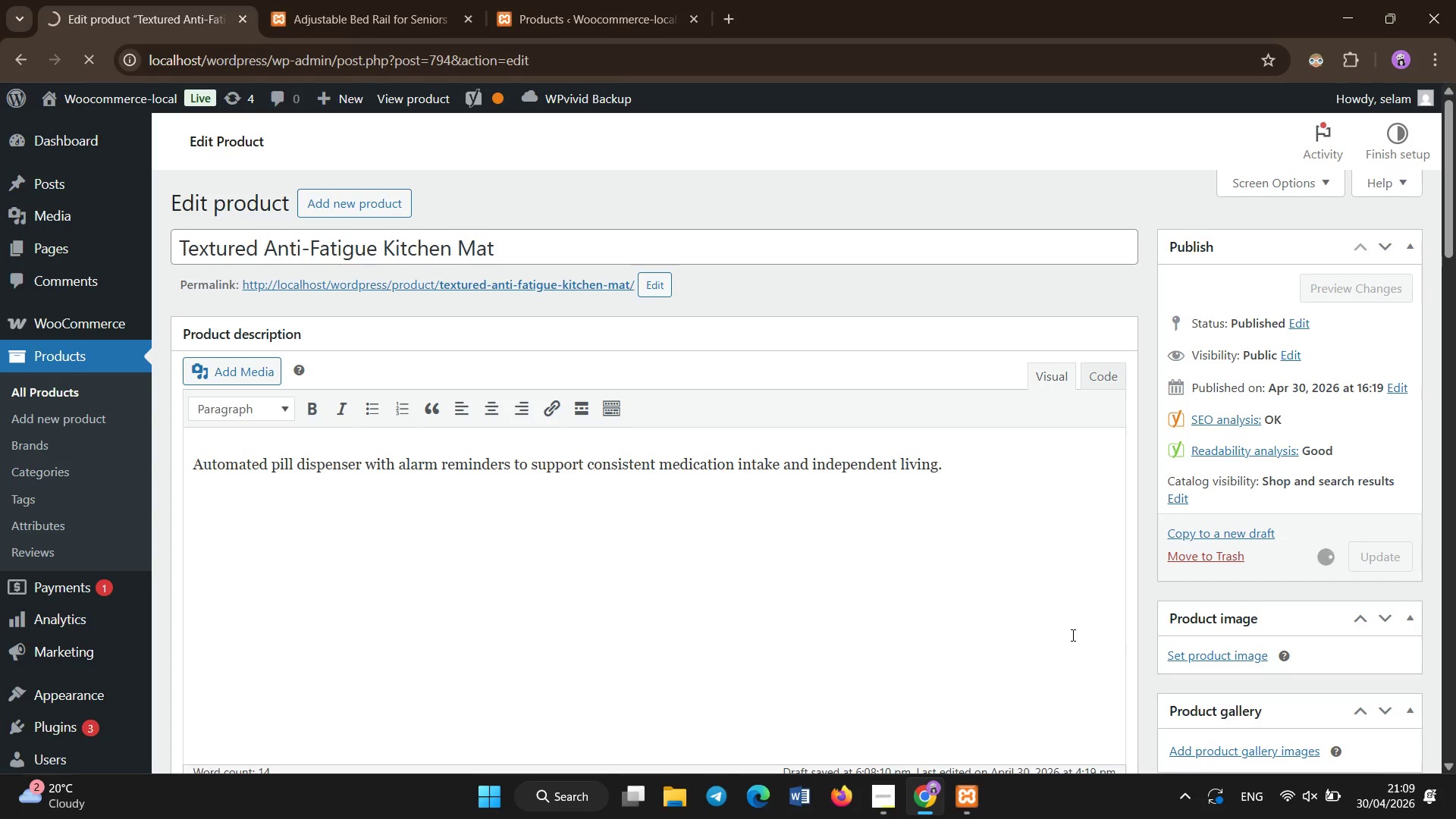 
wait(16.17)
 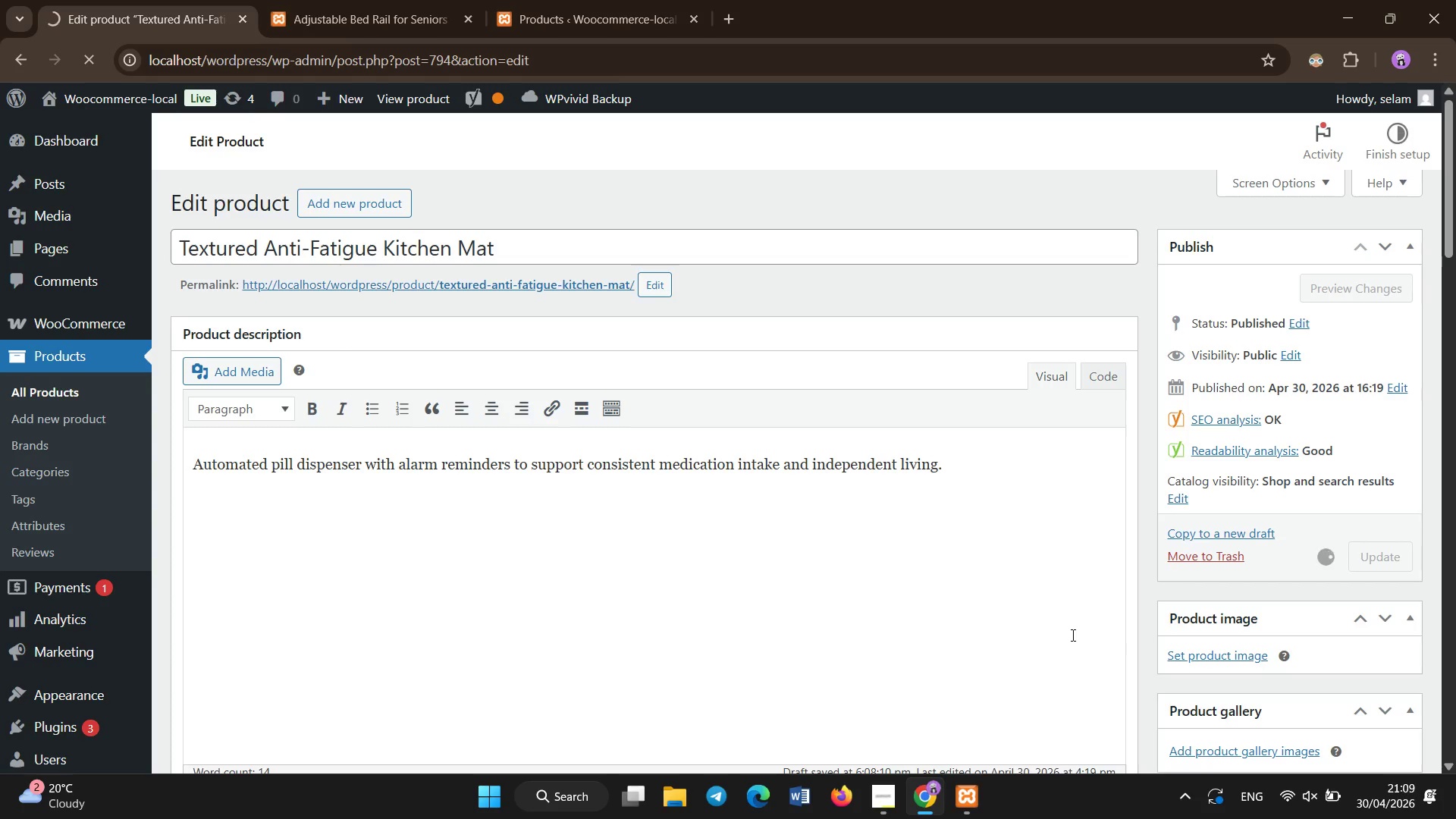 
double_click([704, 216])
 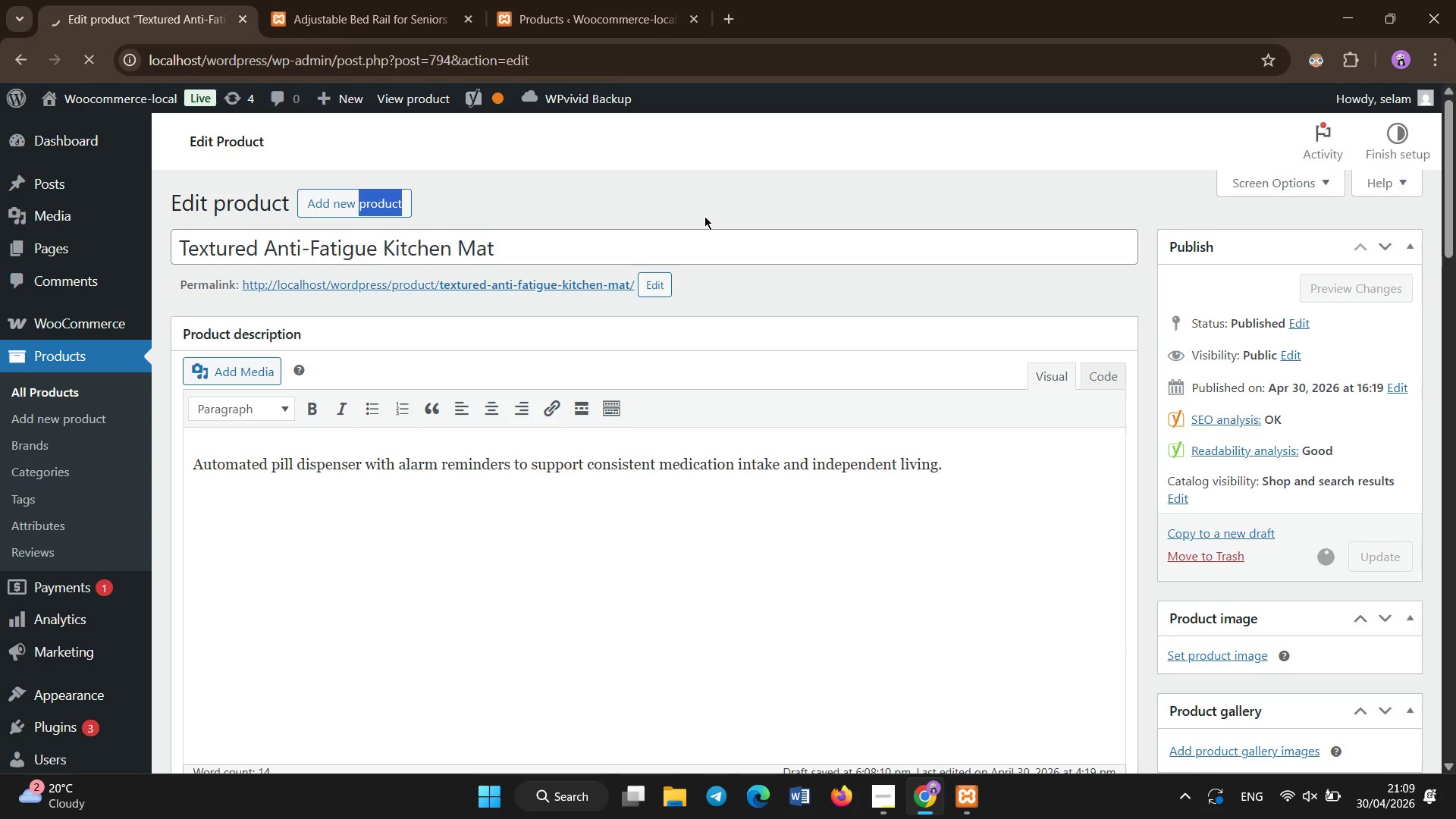 
triple_click([704, 216])
 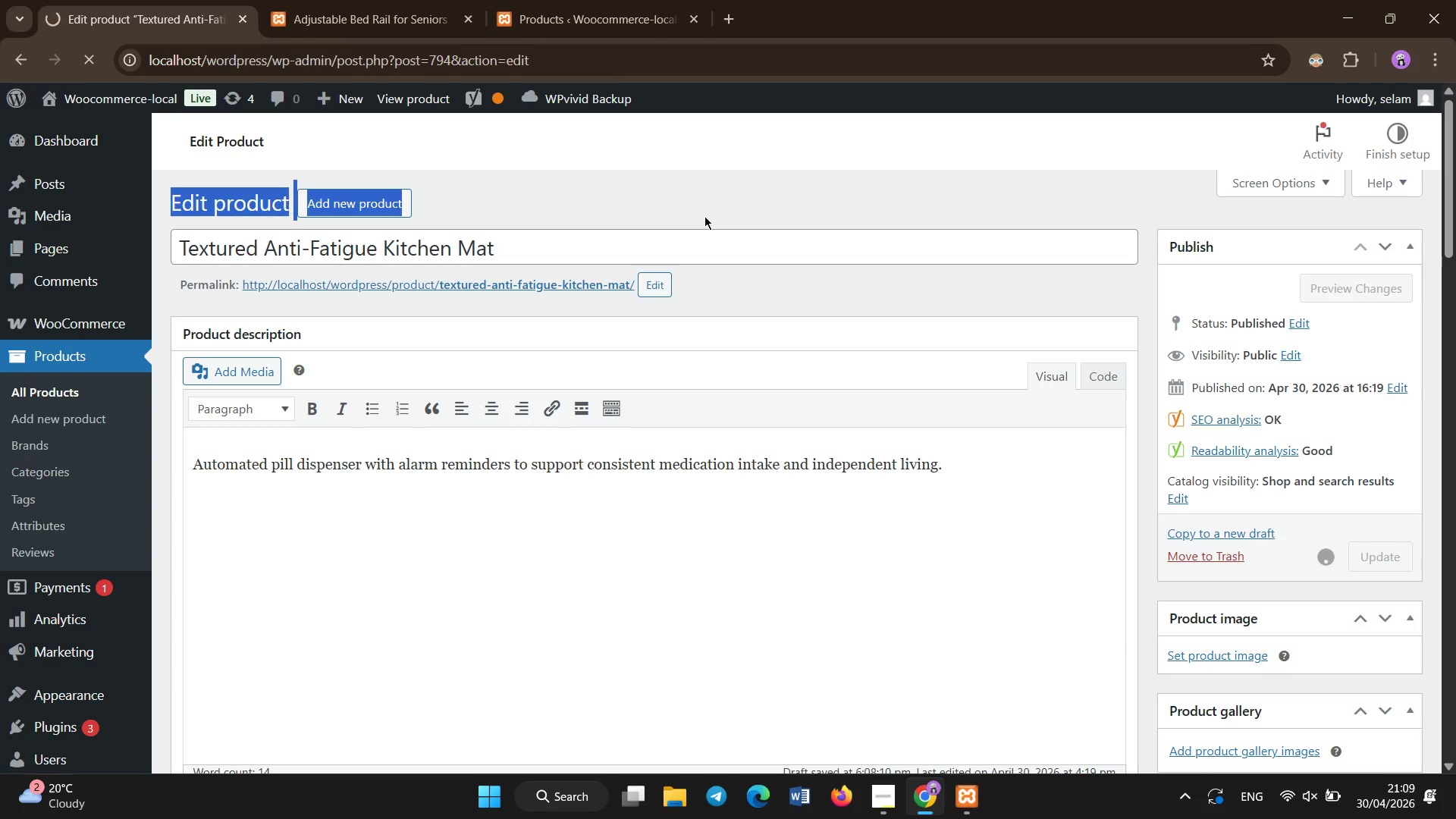 
left_click([709, 210])
 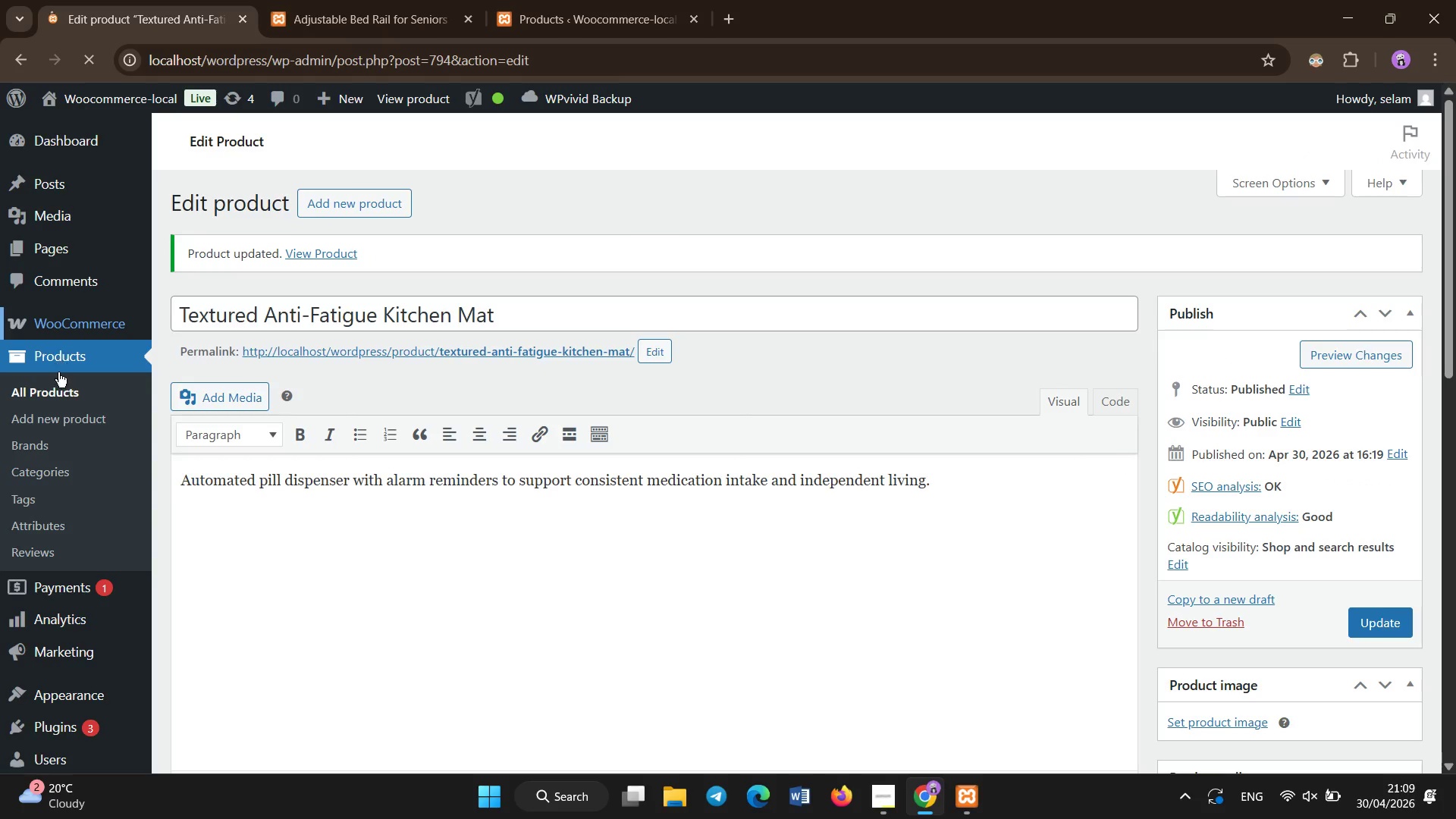 
left_click([61, 387])
 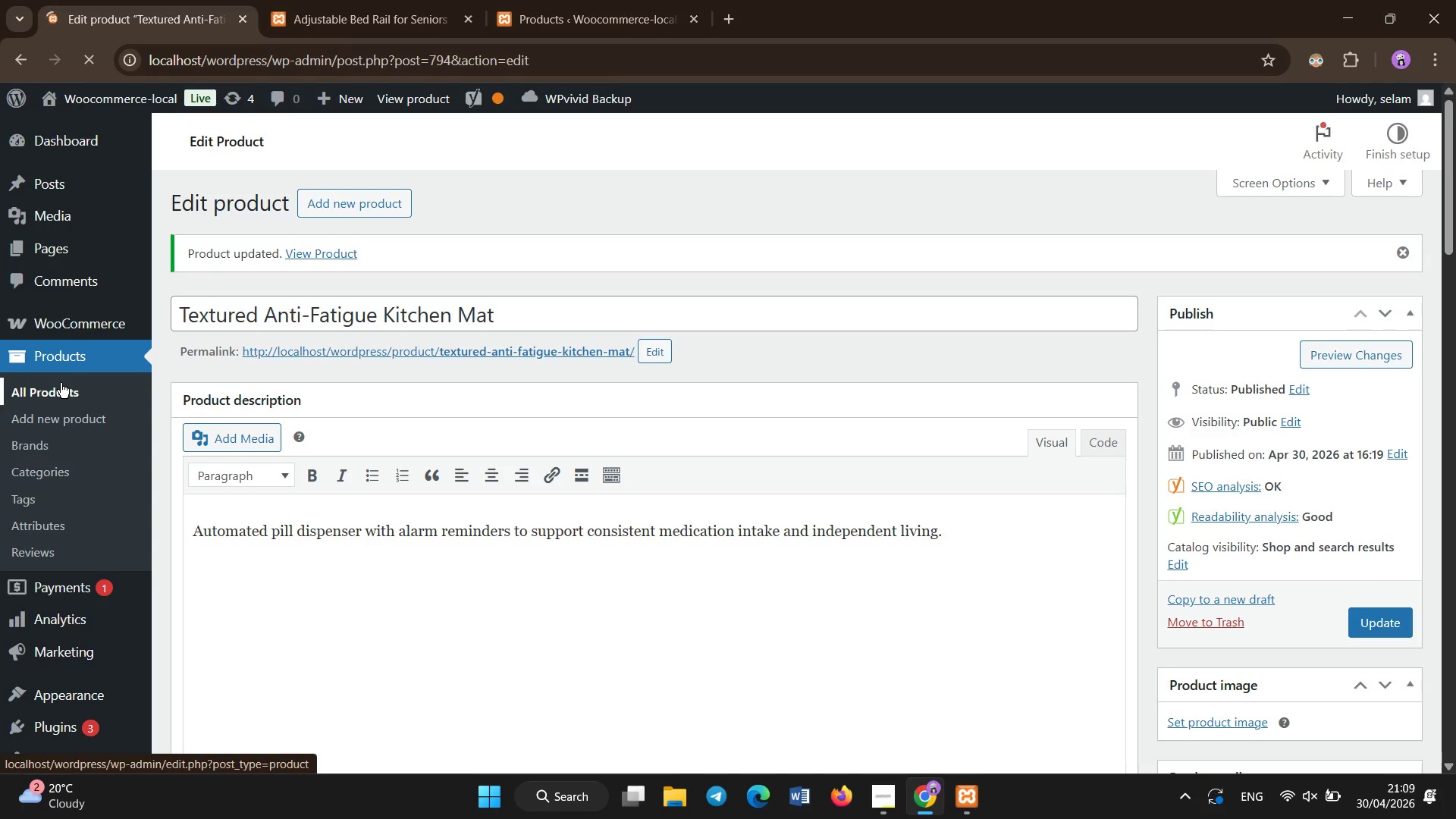 
wait(13.48)
 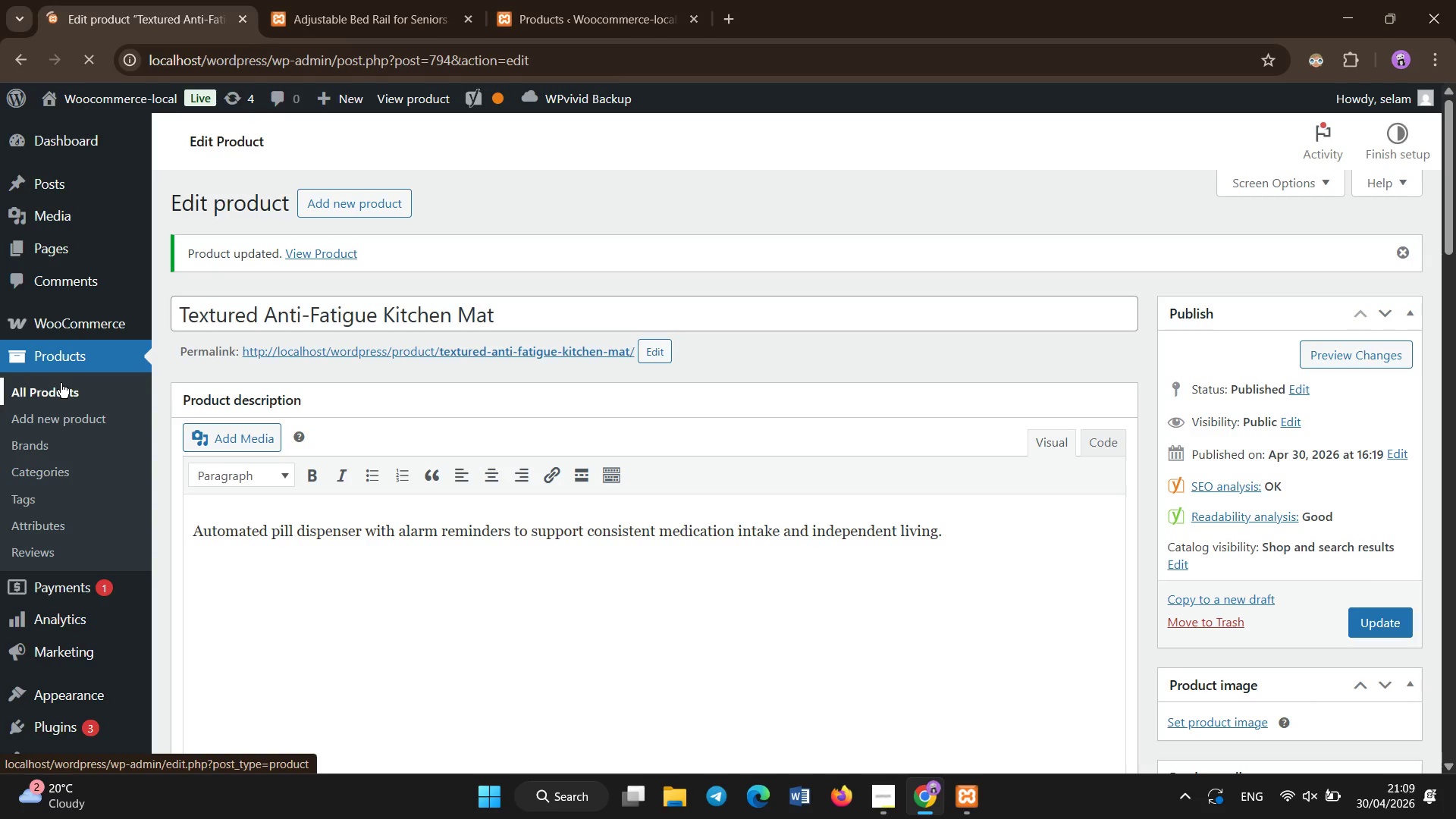 
scroll: coordinate [708, 618], scroll_direction: down, amount: 38.0
 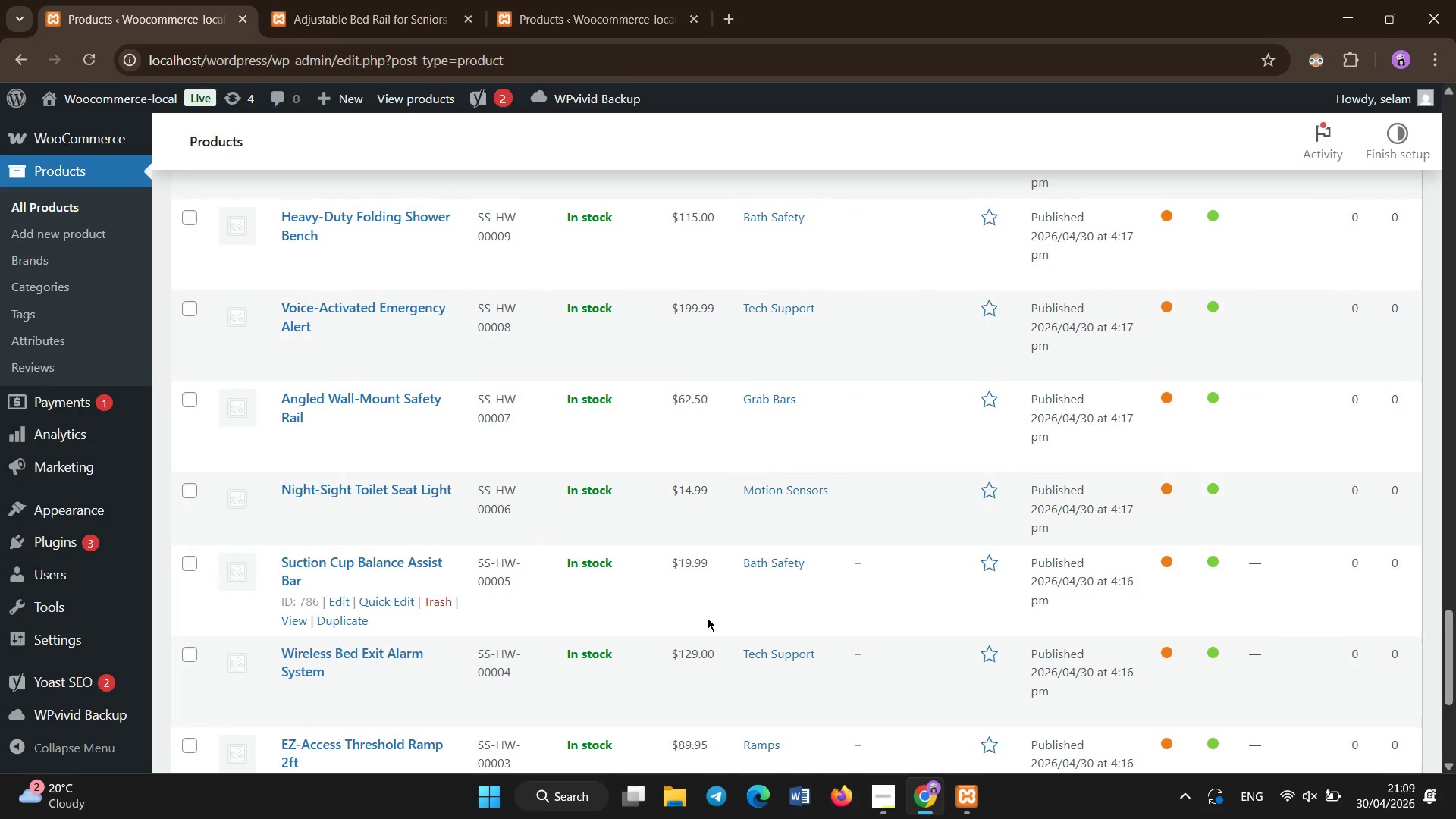 
scroll: coordinate [703, 610], scroll_direction: up, amount: 4.0
 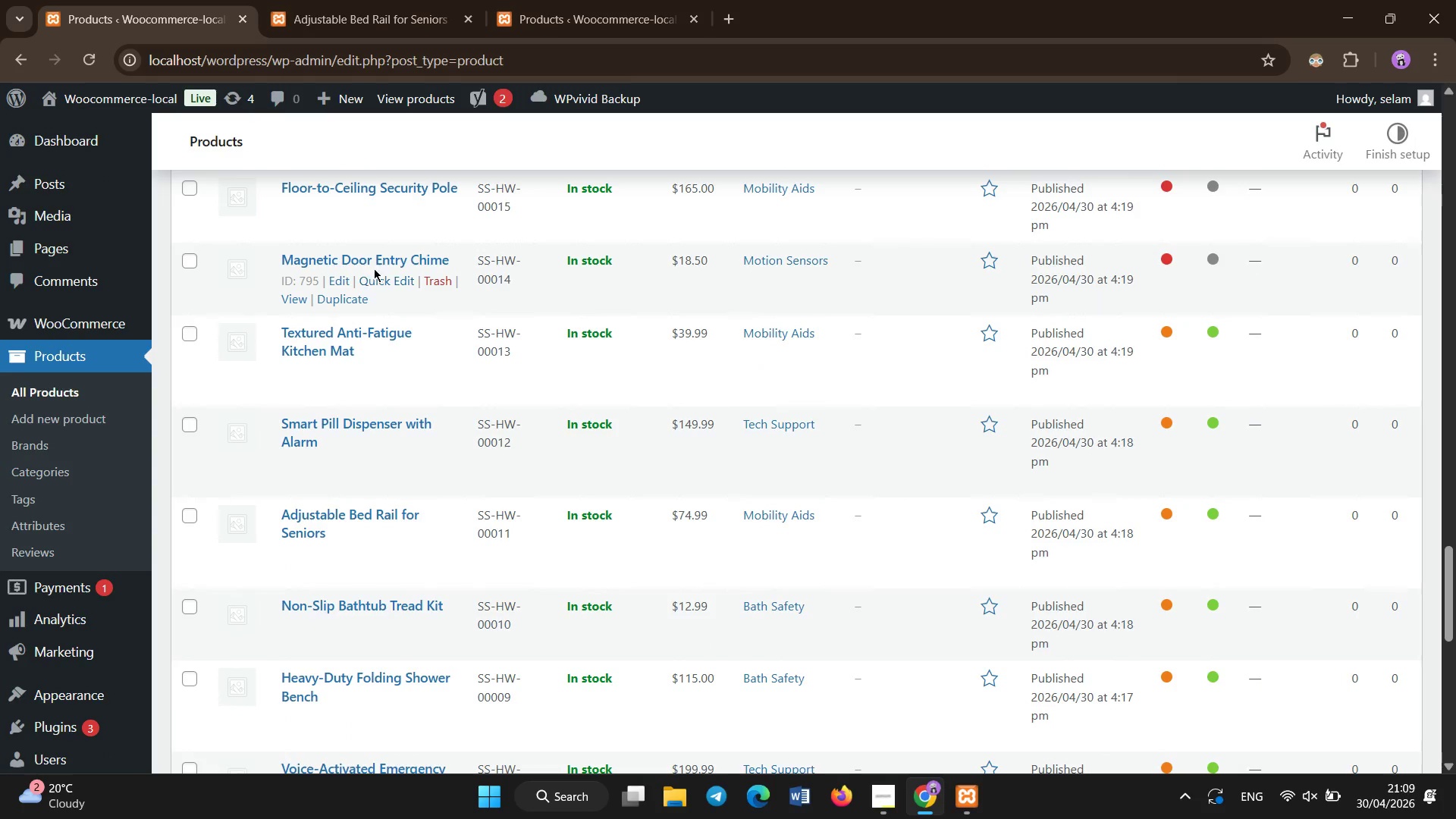 
left_click([378, 258])
 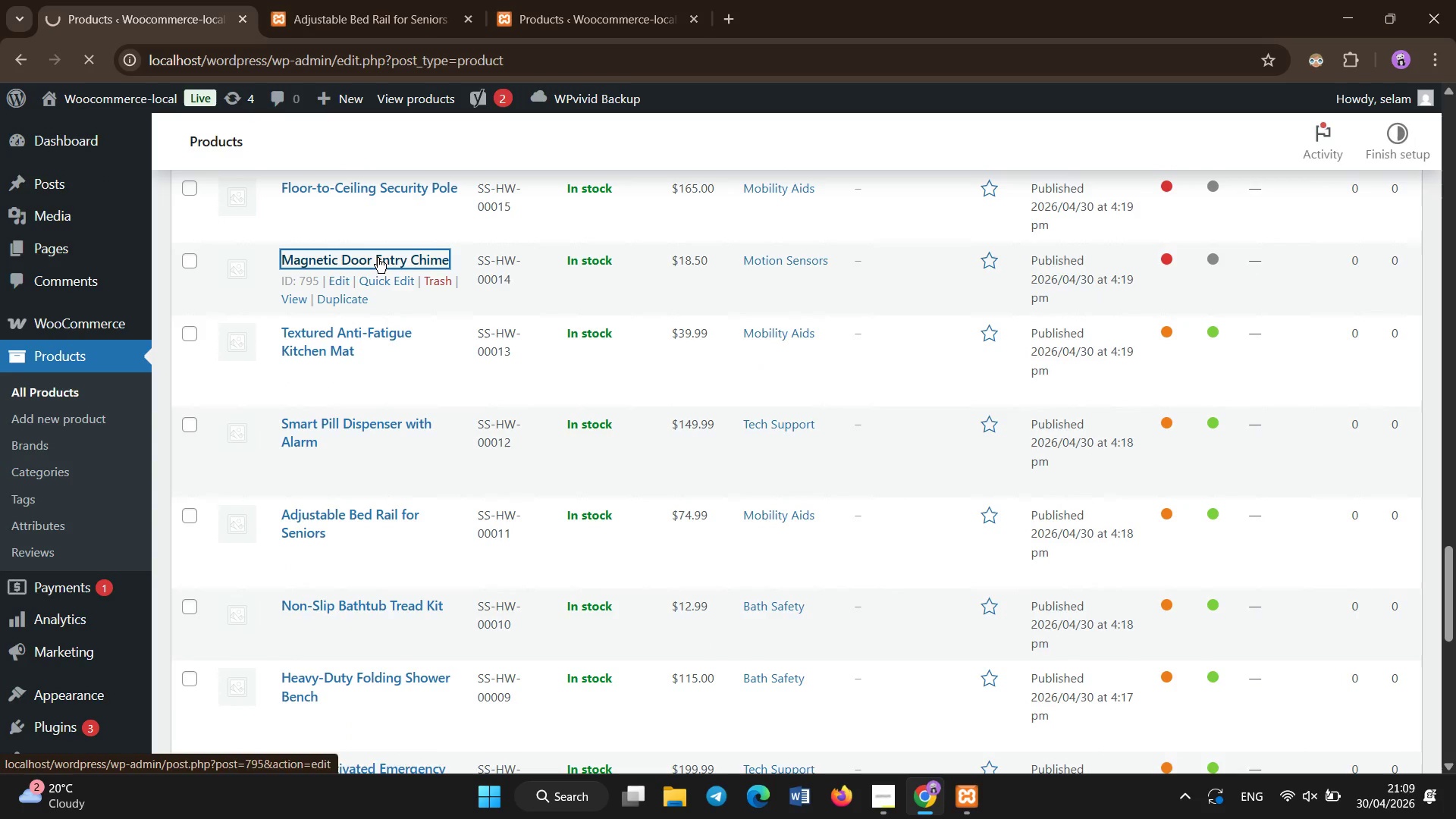 
mouse_move([333, 343])
 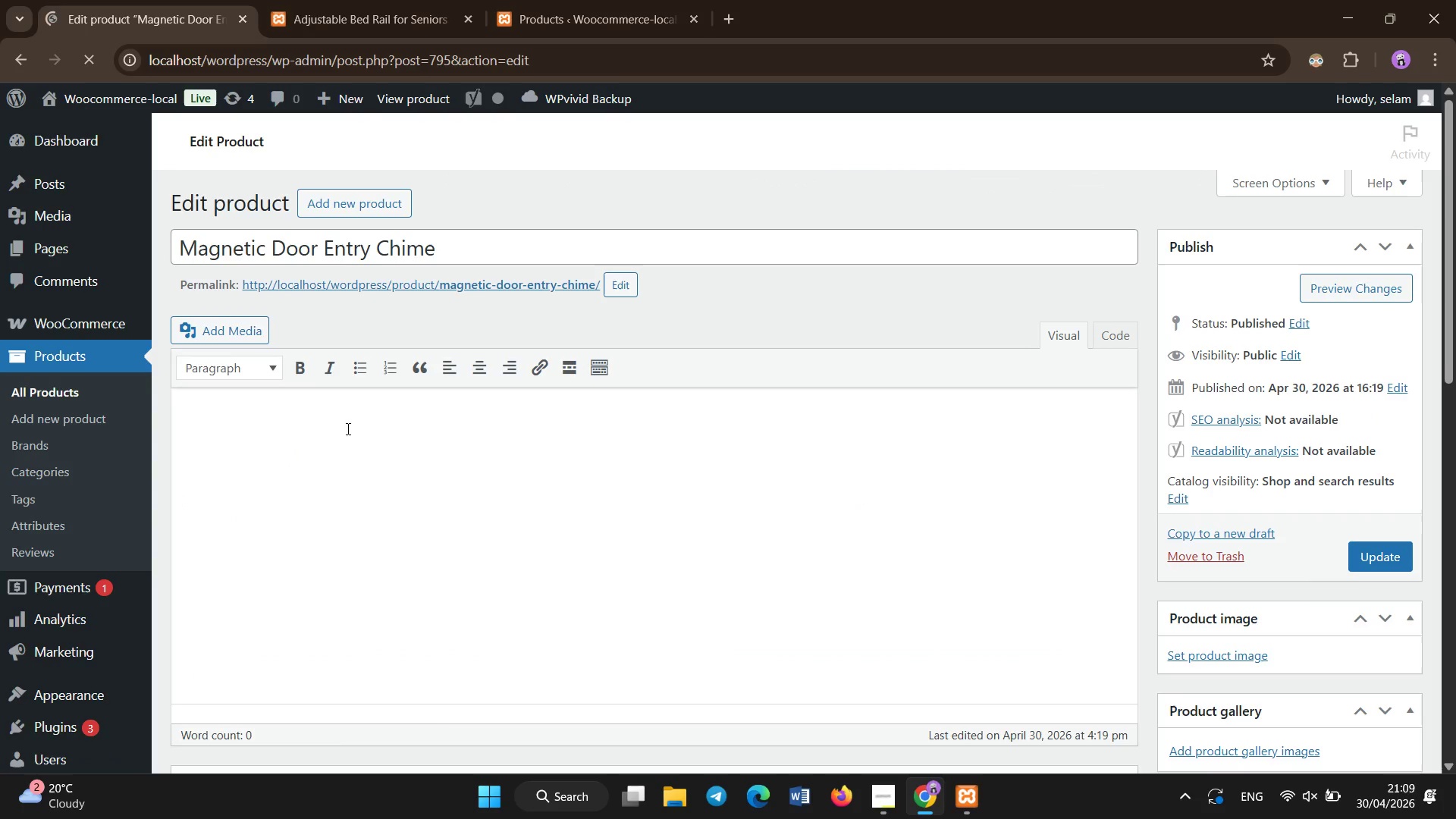 
left_click([342, 474])
 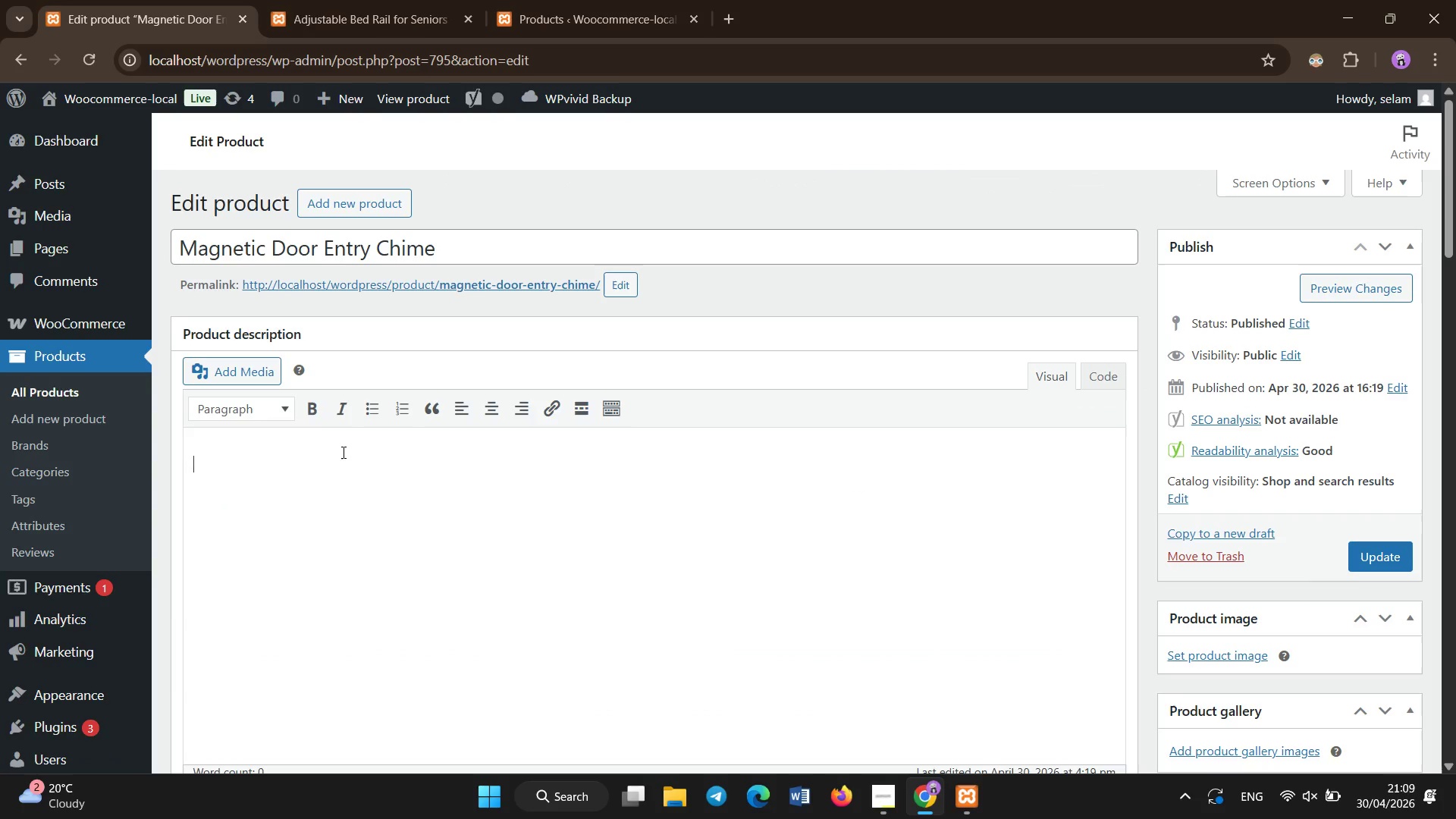 
type(Door sensor chime that la)
key(Backspace)
key(Backspace)
type(alerts when doors are opened. Enhances home awareness and security for seniors.)
 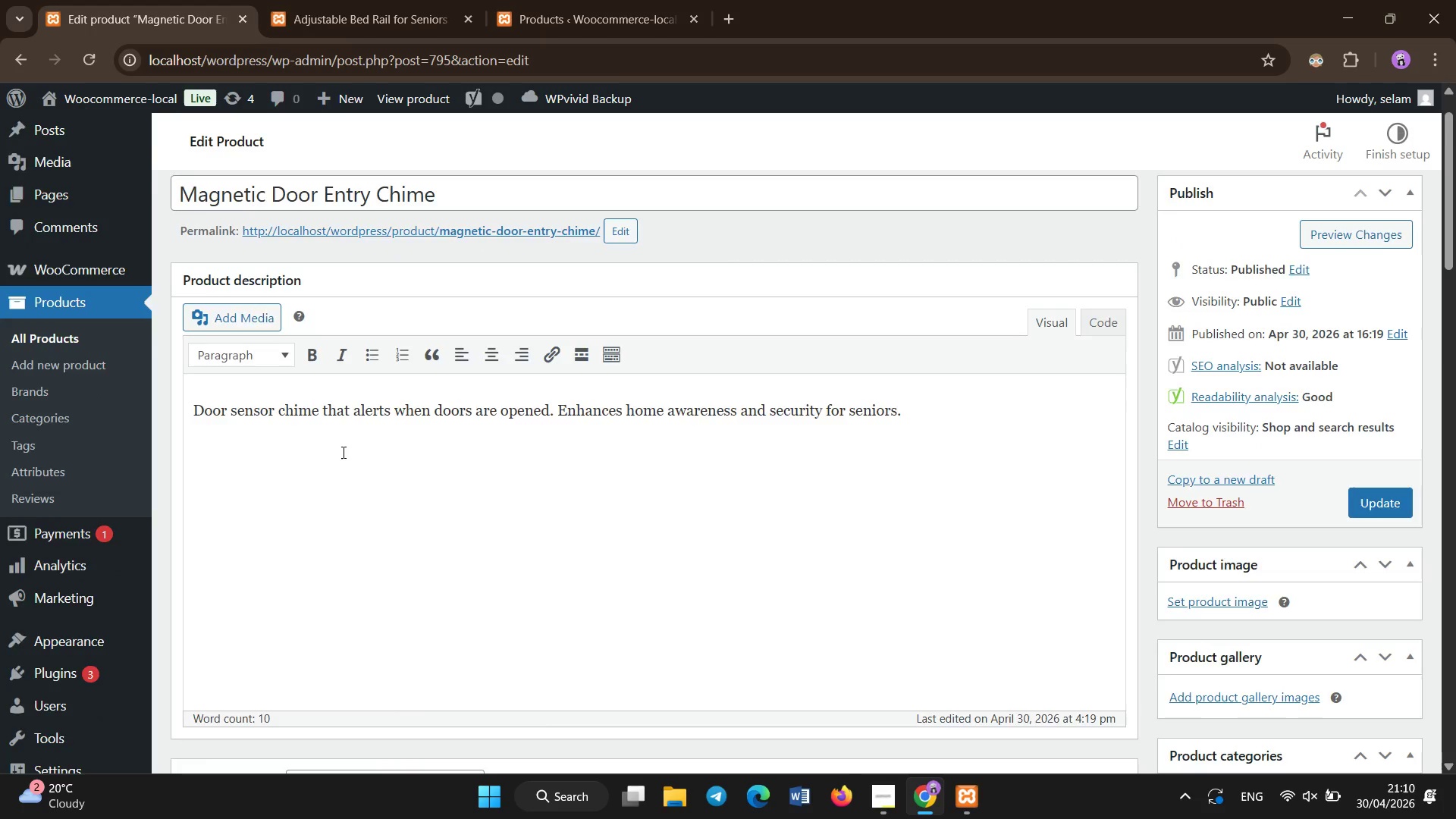 
scroll: coordinate [339, 484], scroll_direction: down, amount: 21.0
 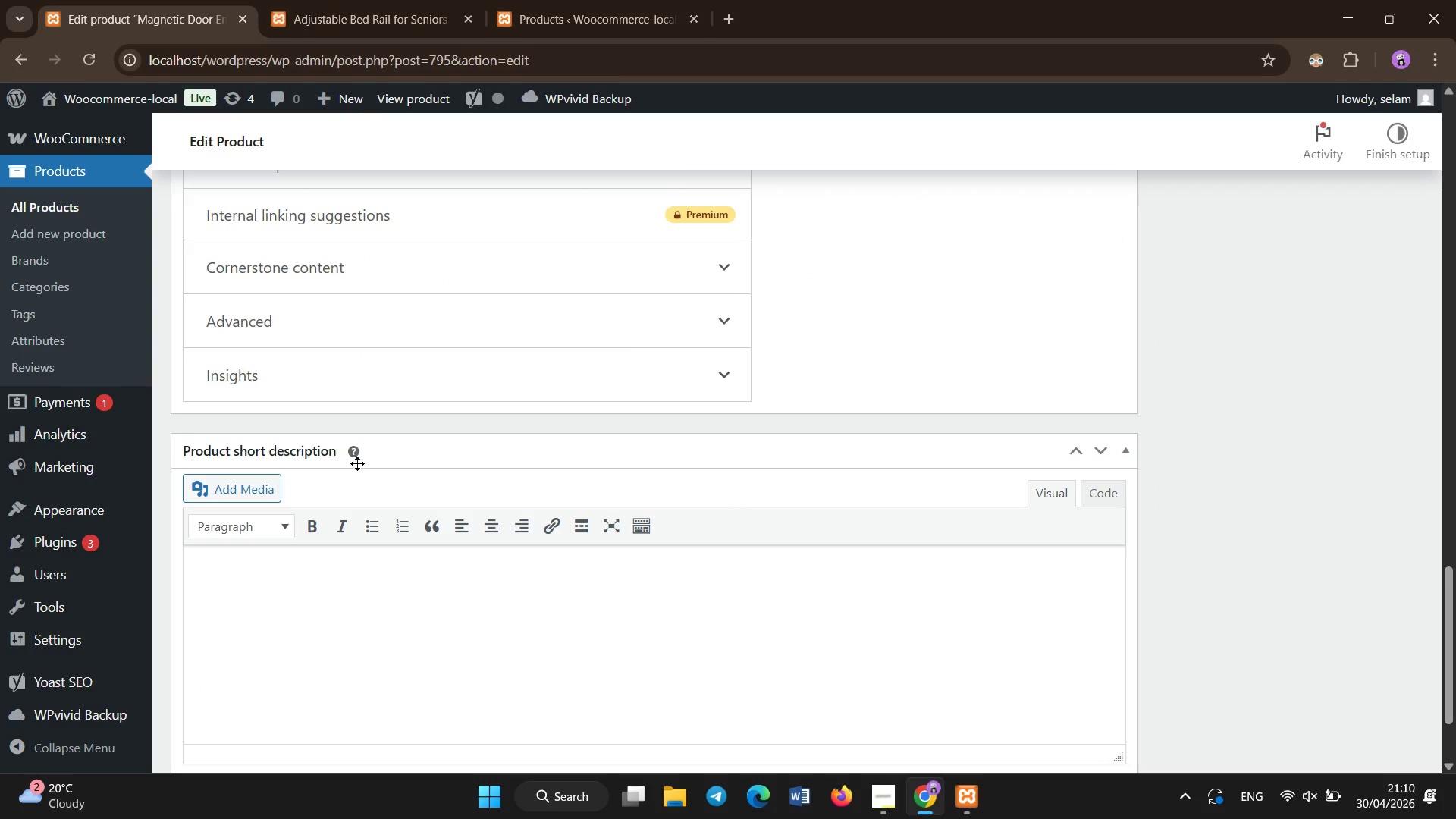 
scroll: coordinate [357, 462], scroll_direction: up, amount: 5.0
 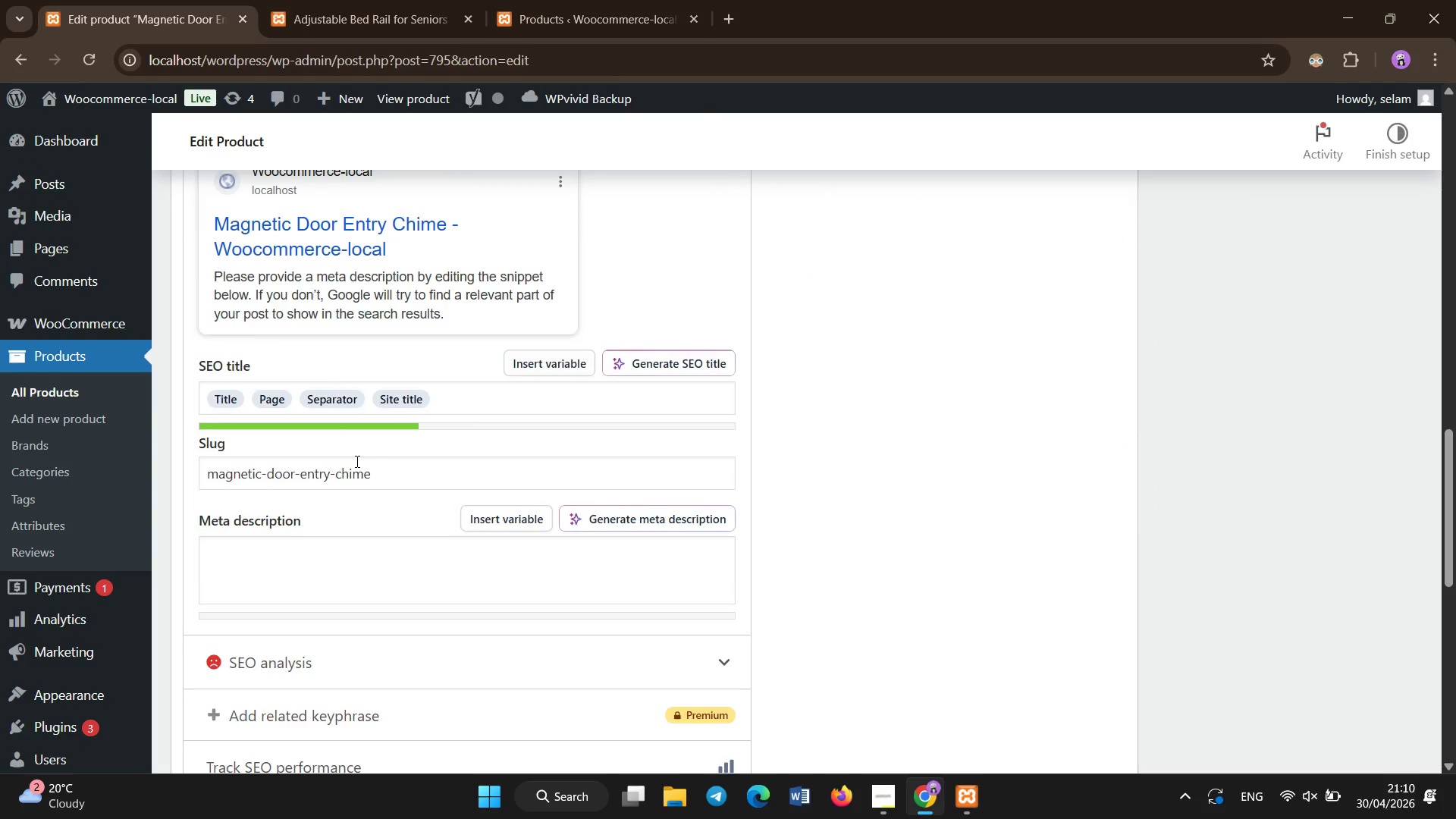 
left_click([393, 273])
 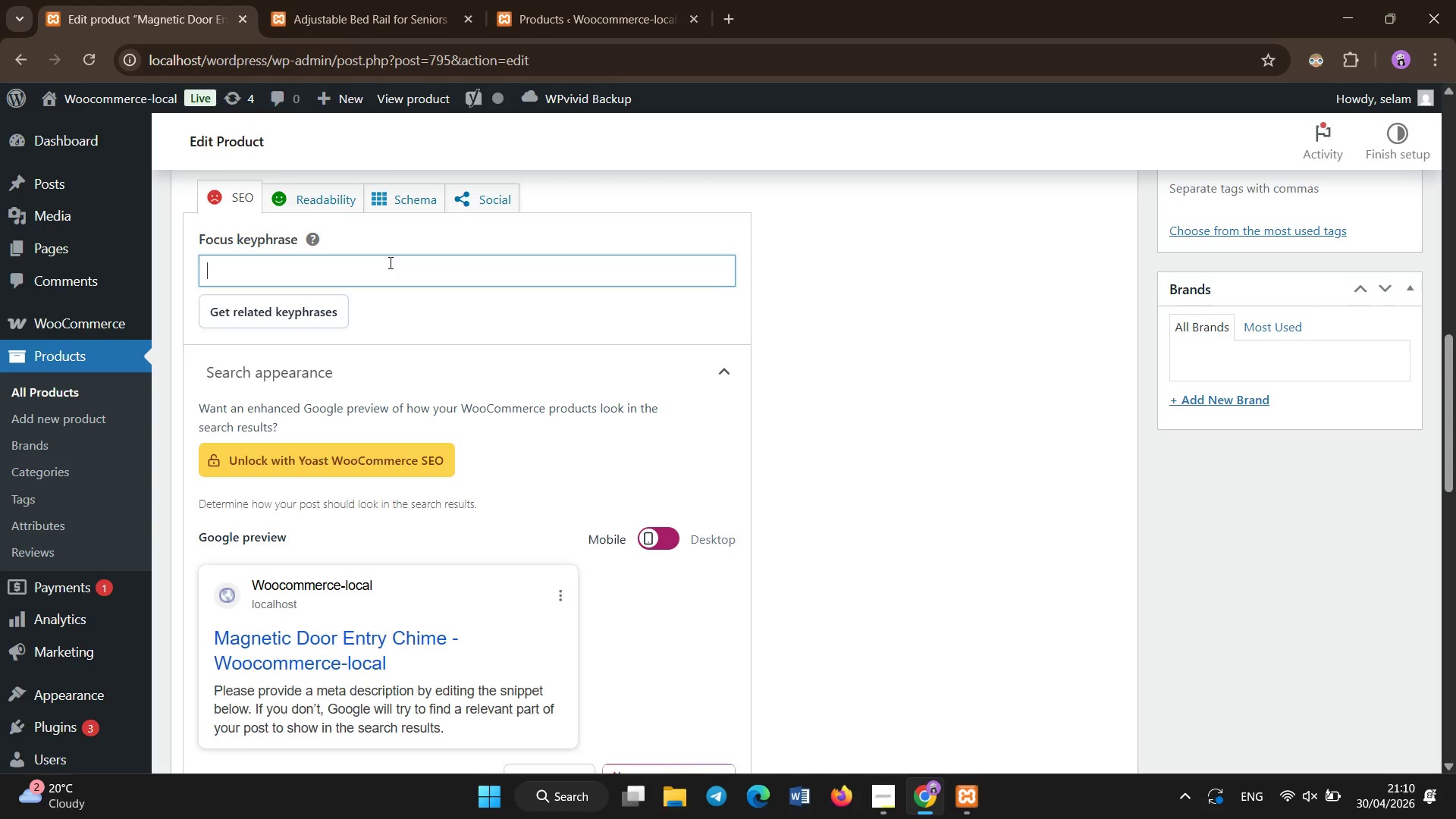 
scroll: coordinate [388, 284], scroll_direction: up, amount: 5.0
 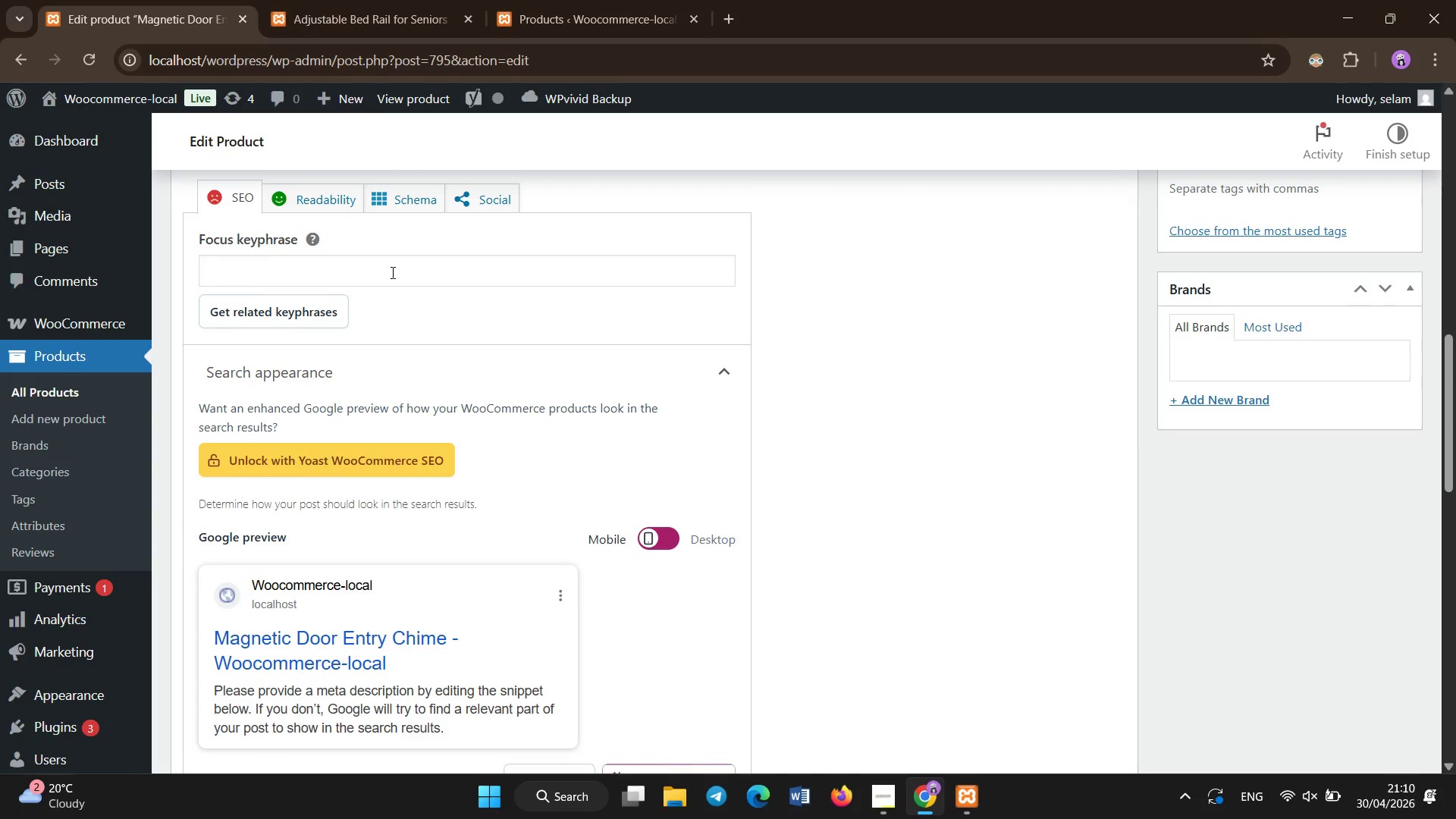 
type(door entry chime for home safety)
 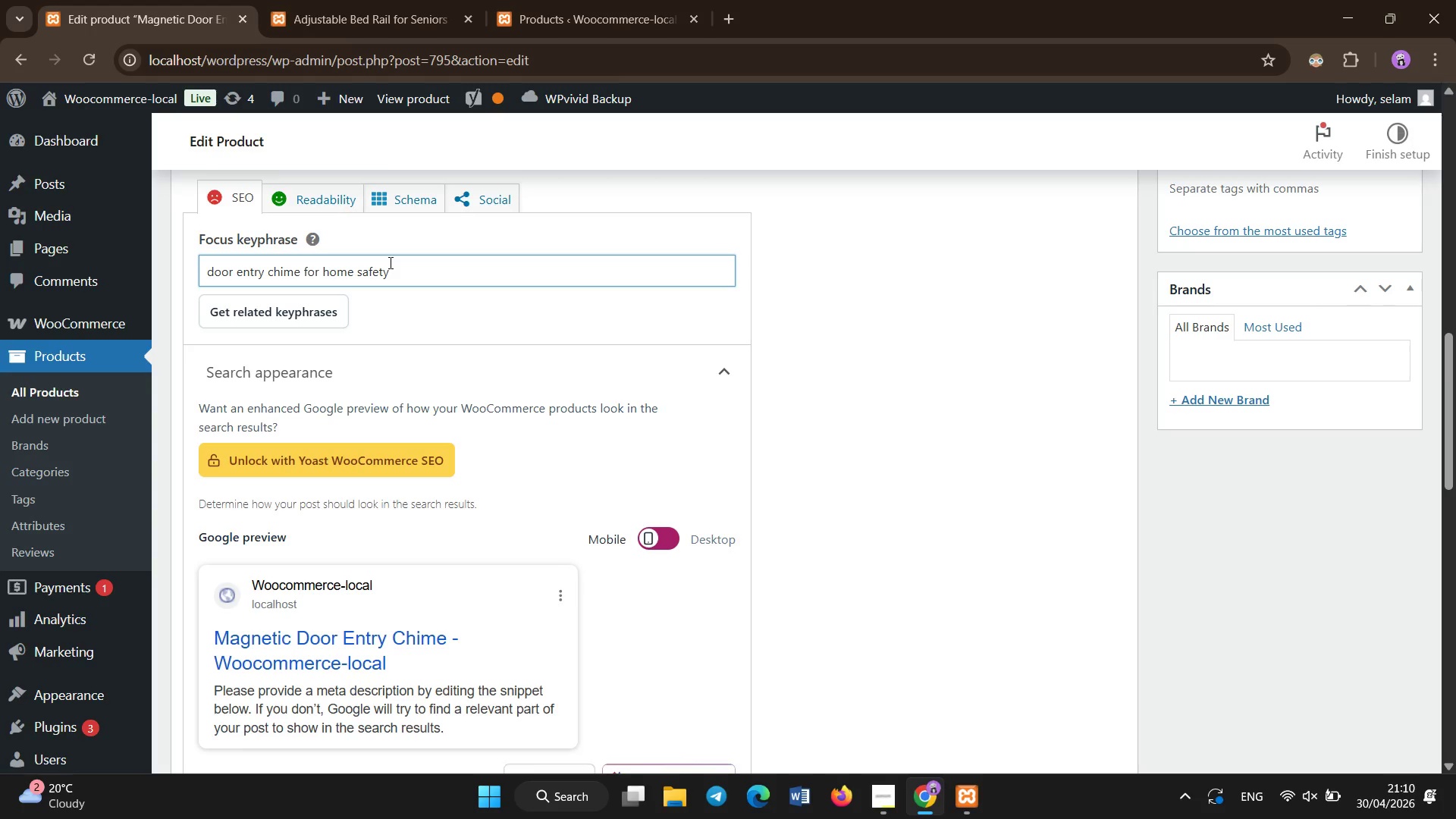 
scroll: coordinate [391, 263], scroll_direction: down, amount: 3.0
 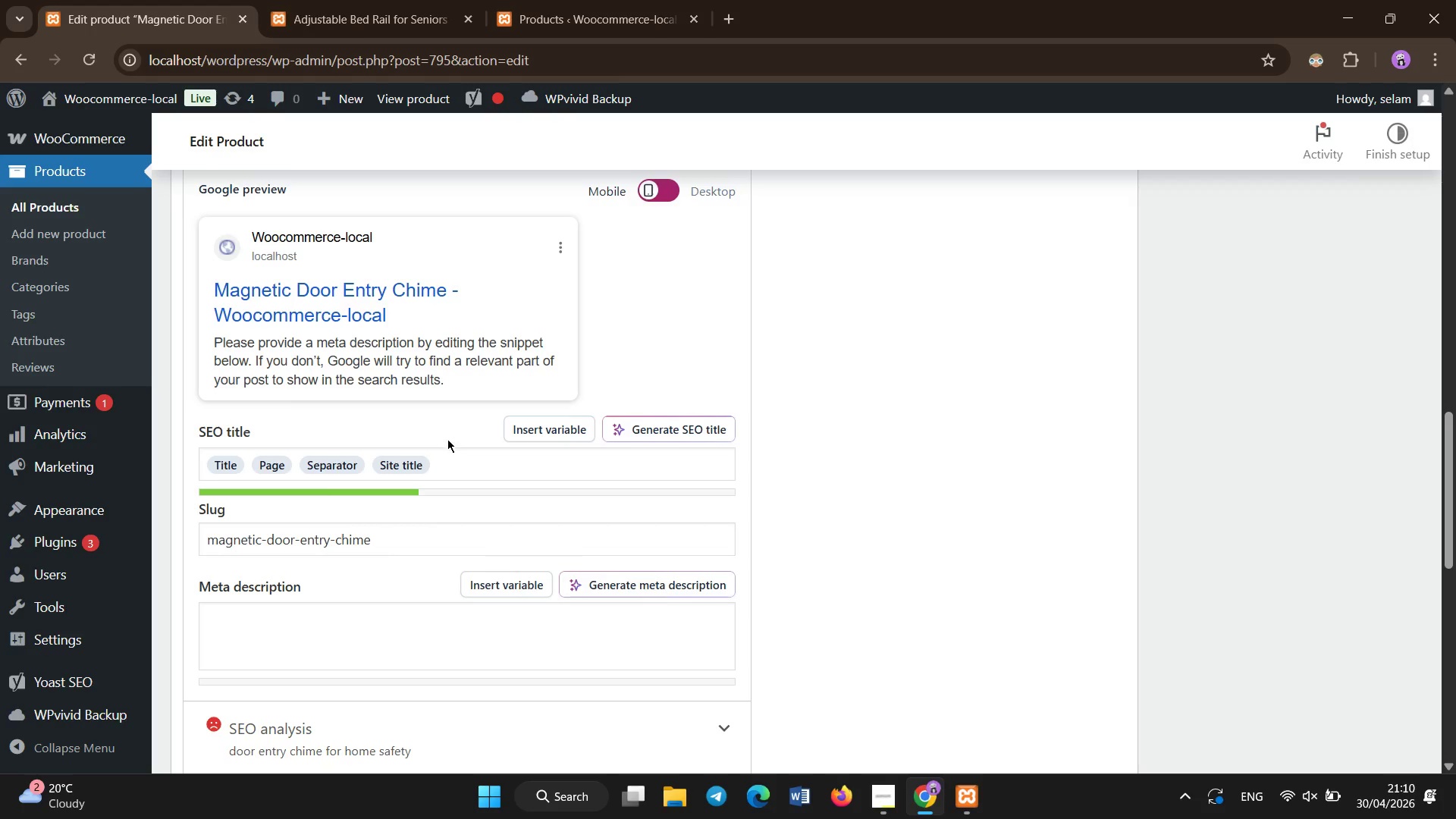 
left_click([452, 456])
 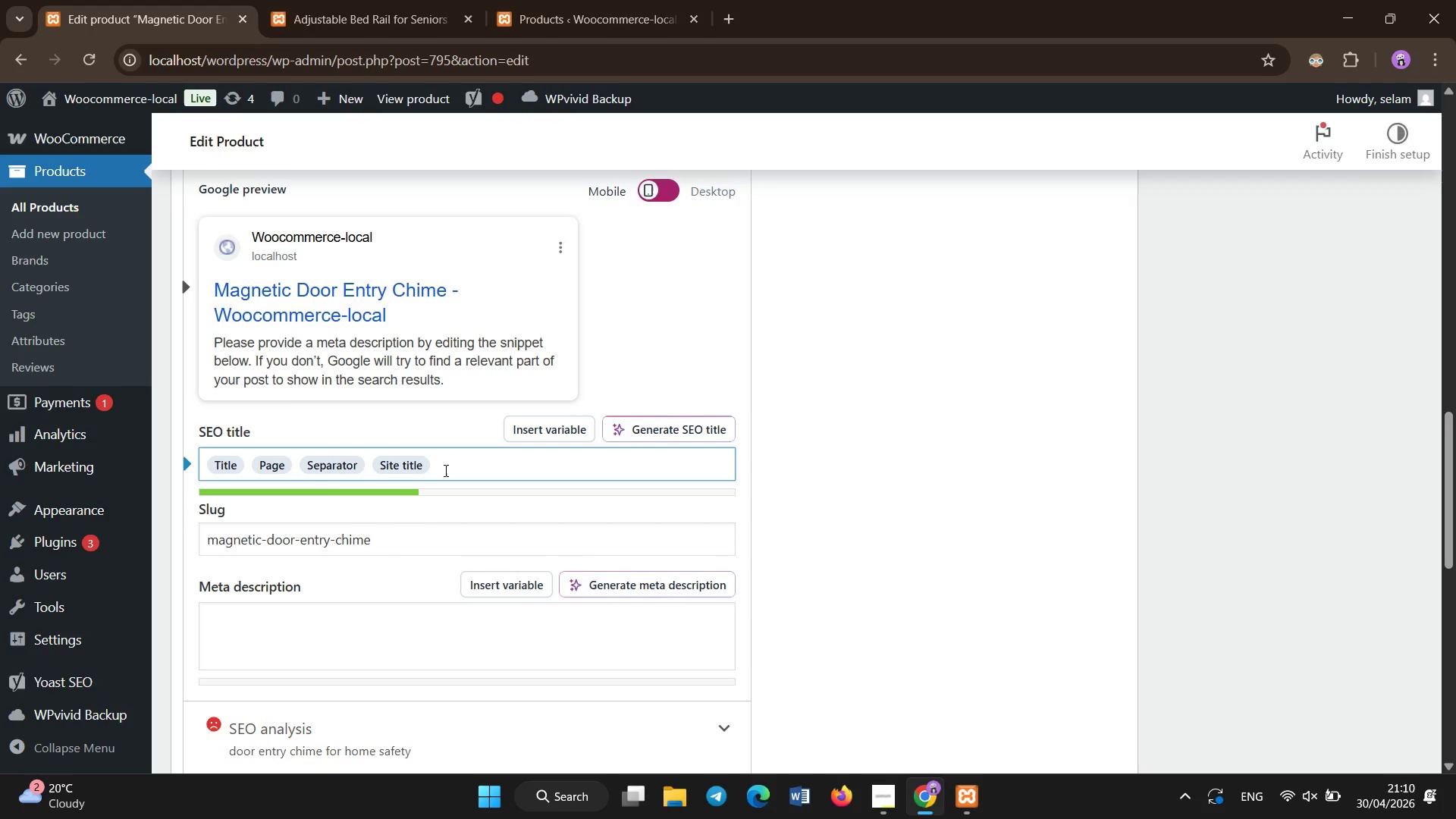 
key(Backspace)
 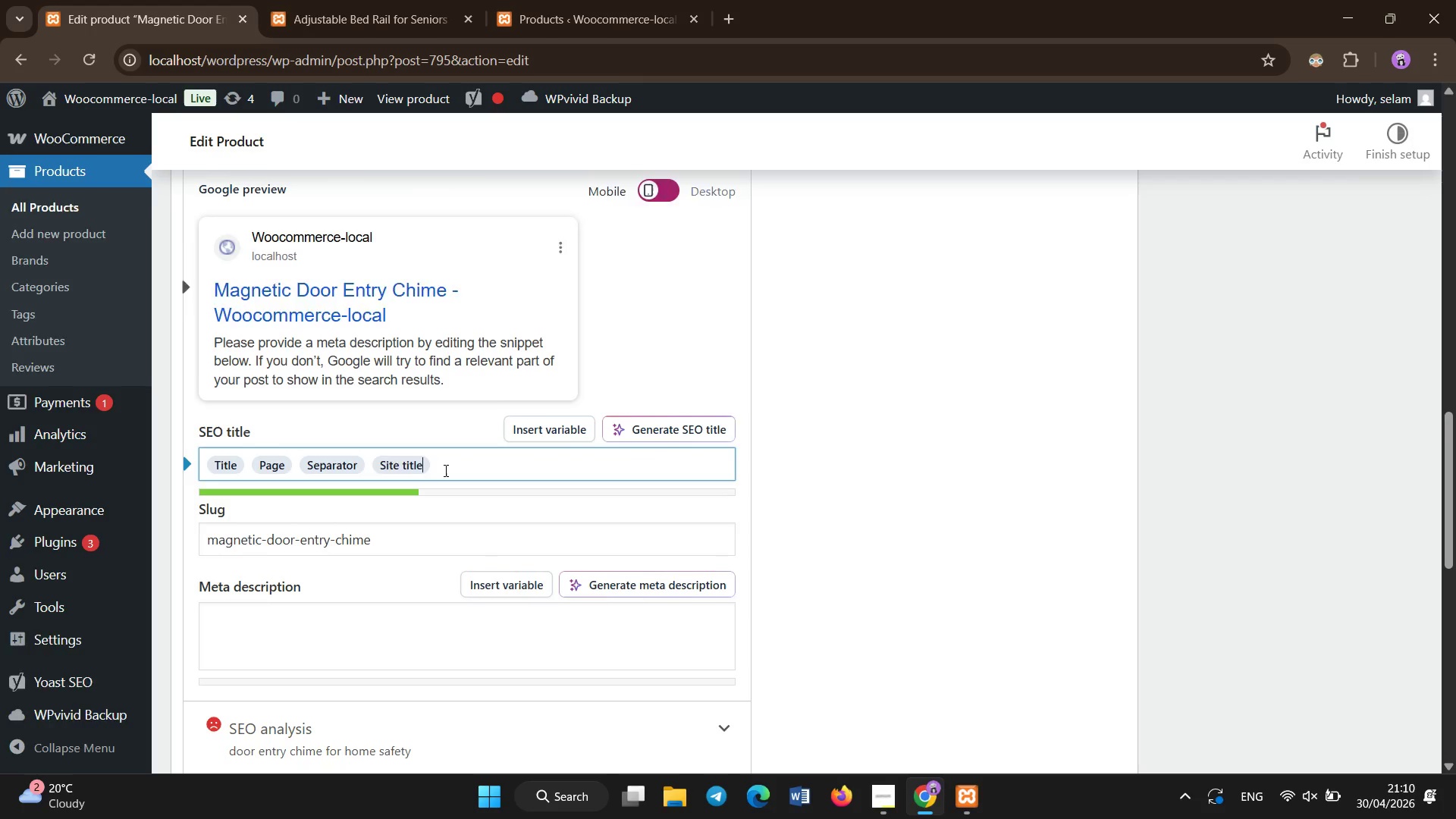 
key(Backspace)
 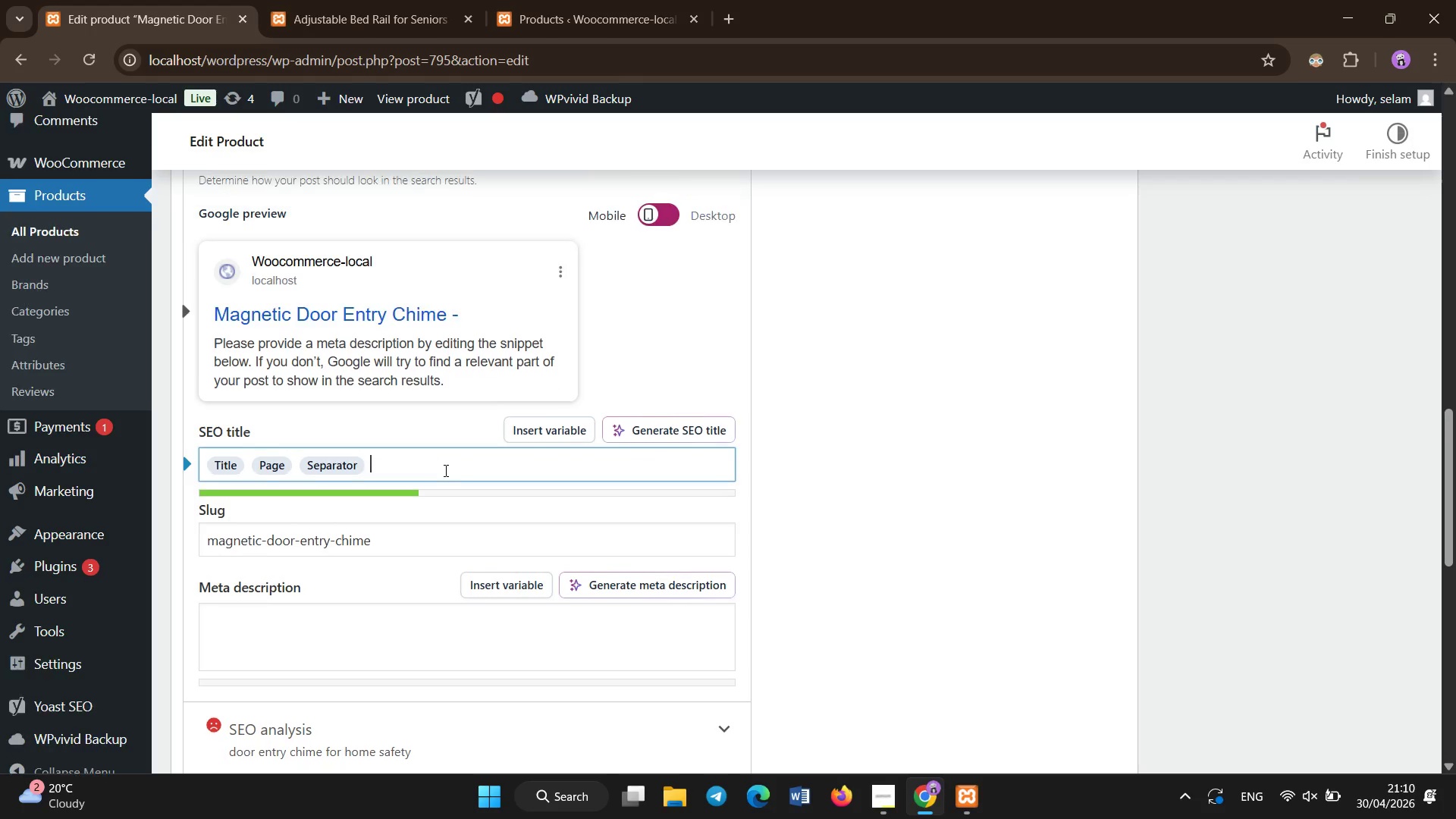 
key(Backspace)
 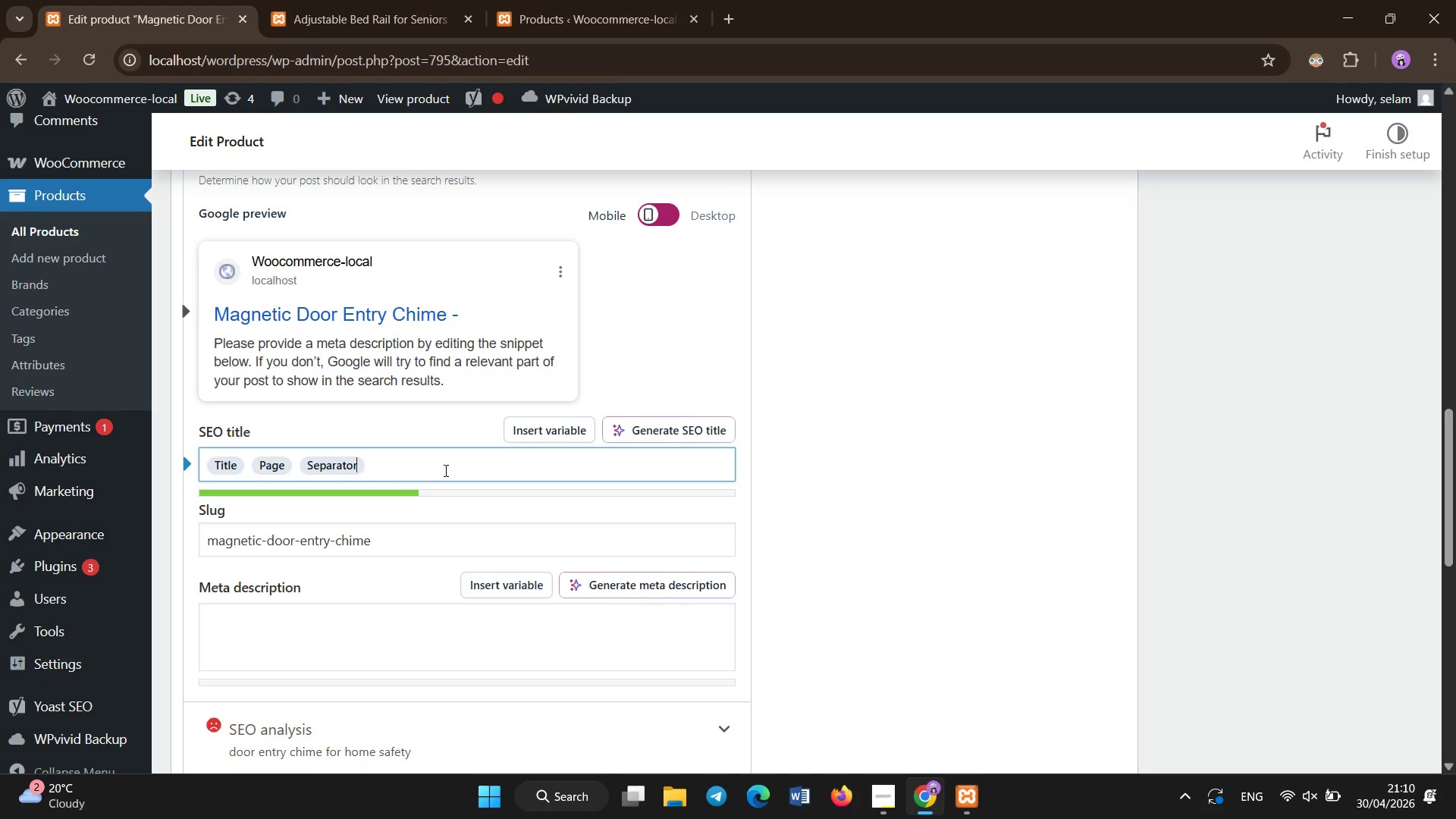 
key(Backspace)
 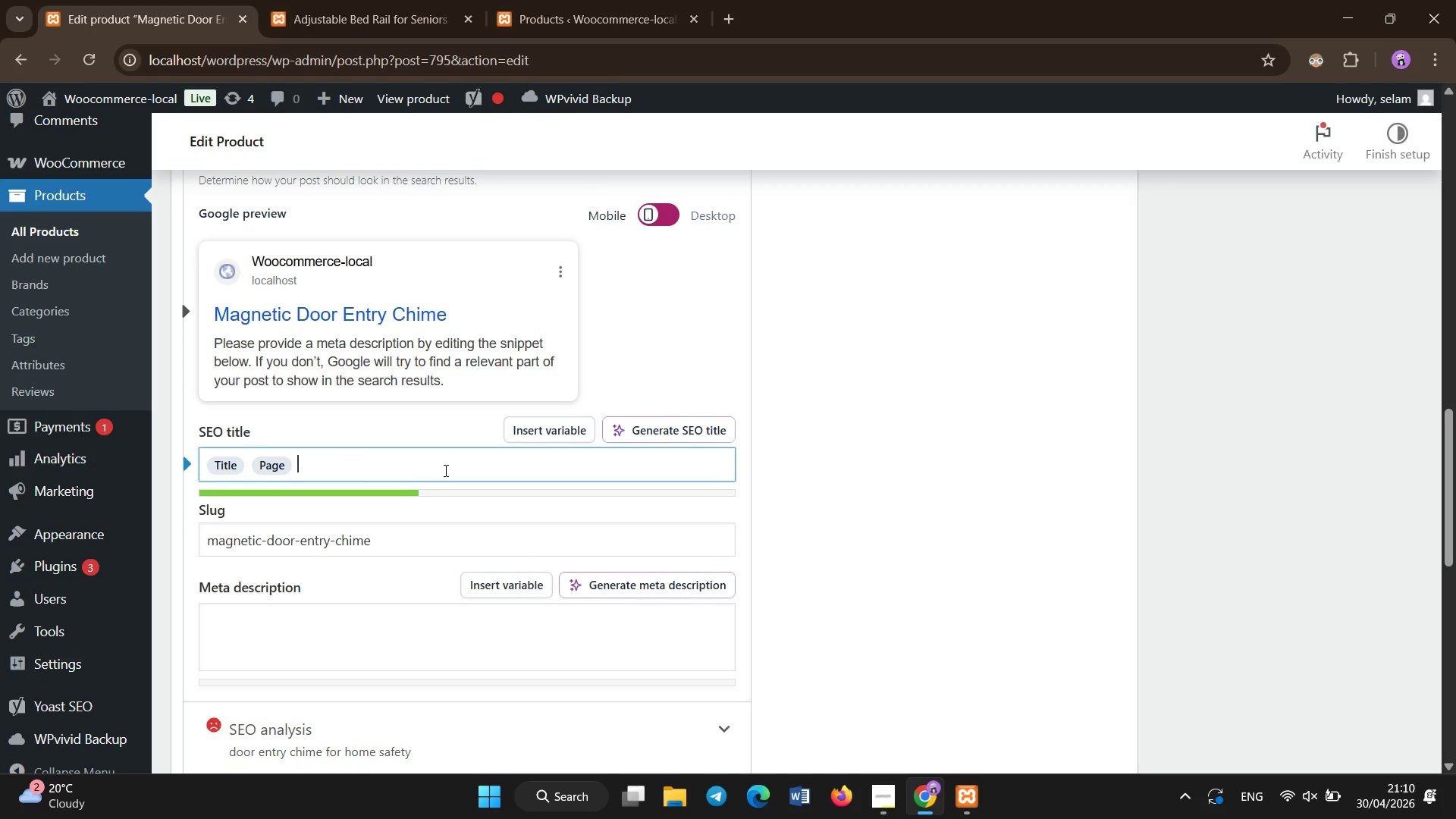 
key(Backspace)
 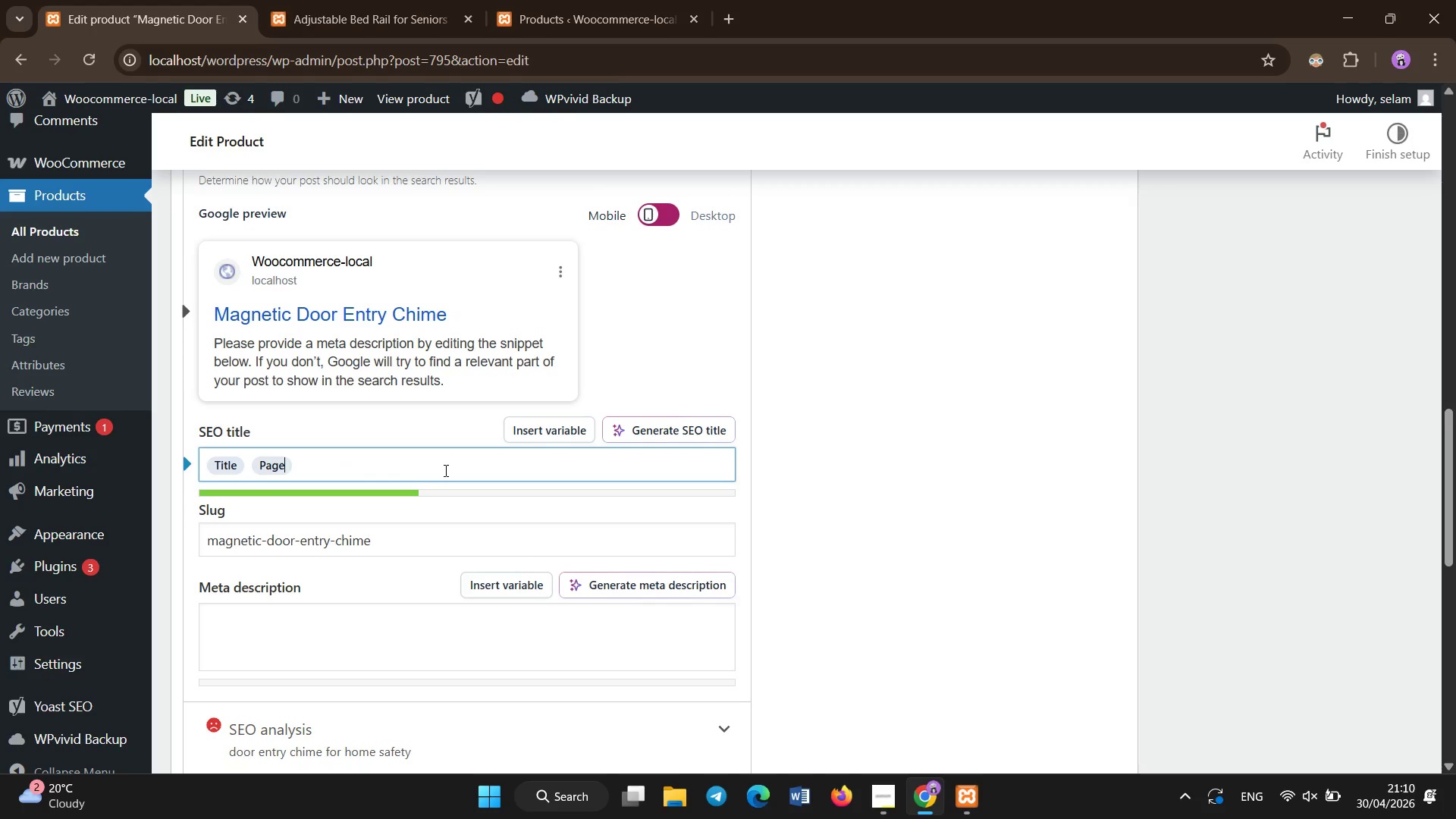 
key(Backspace)
 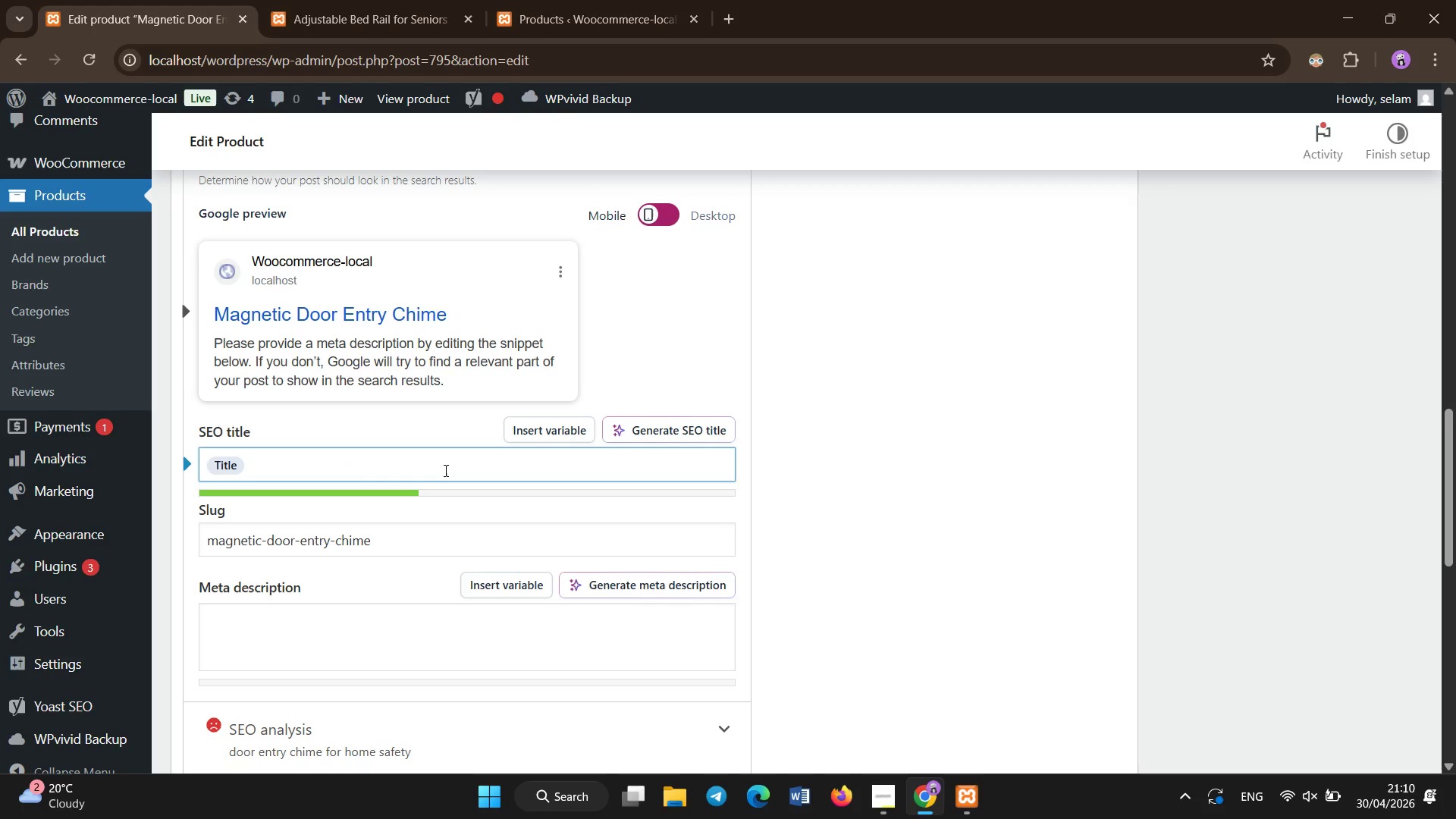 
key(Control+Z)
 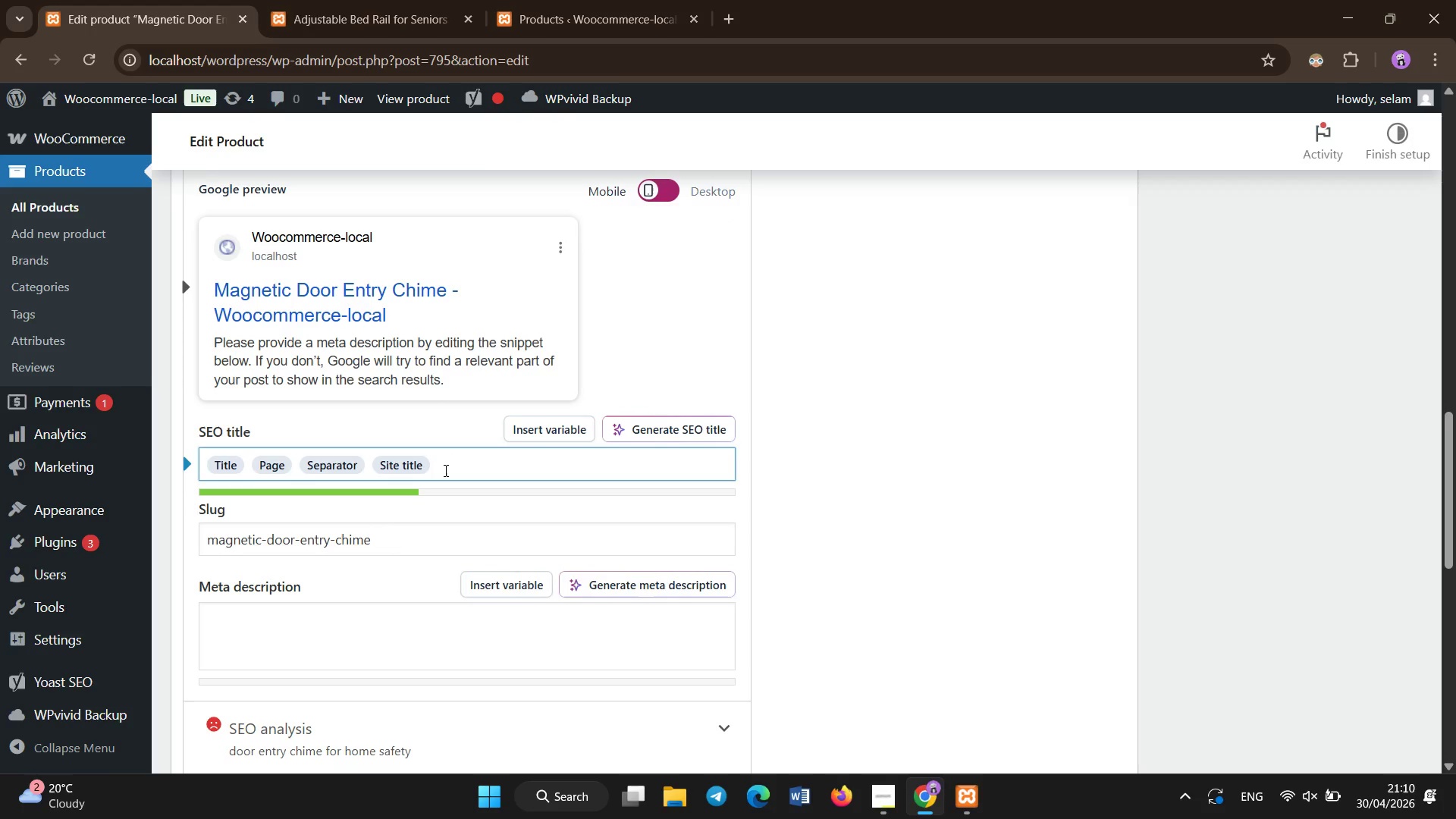 
key(Backspace)
 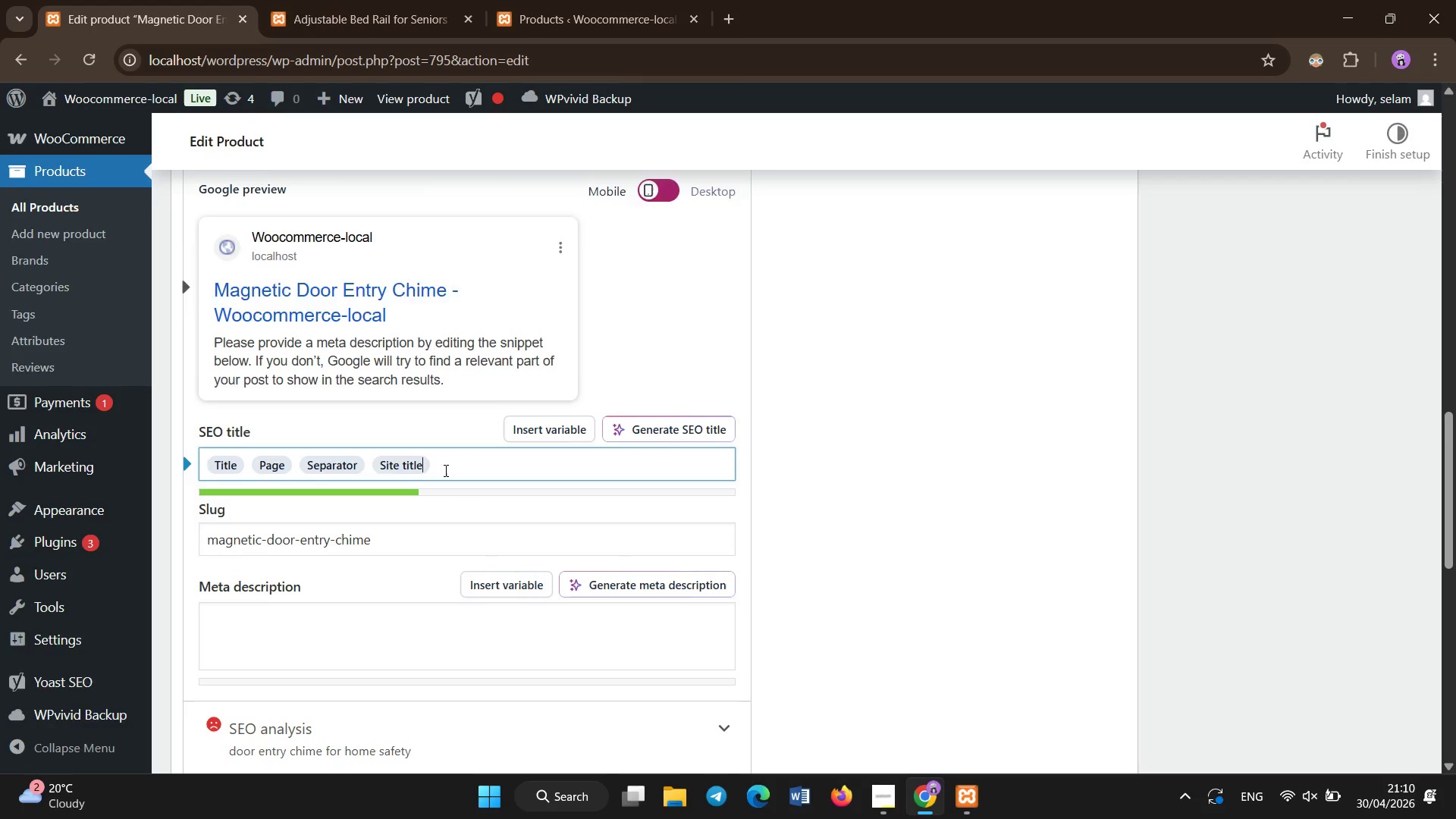 
key(Backspace)
 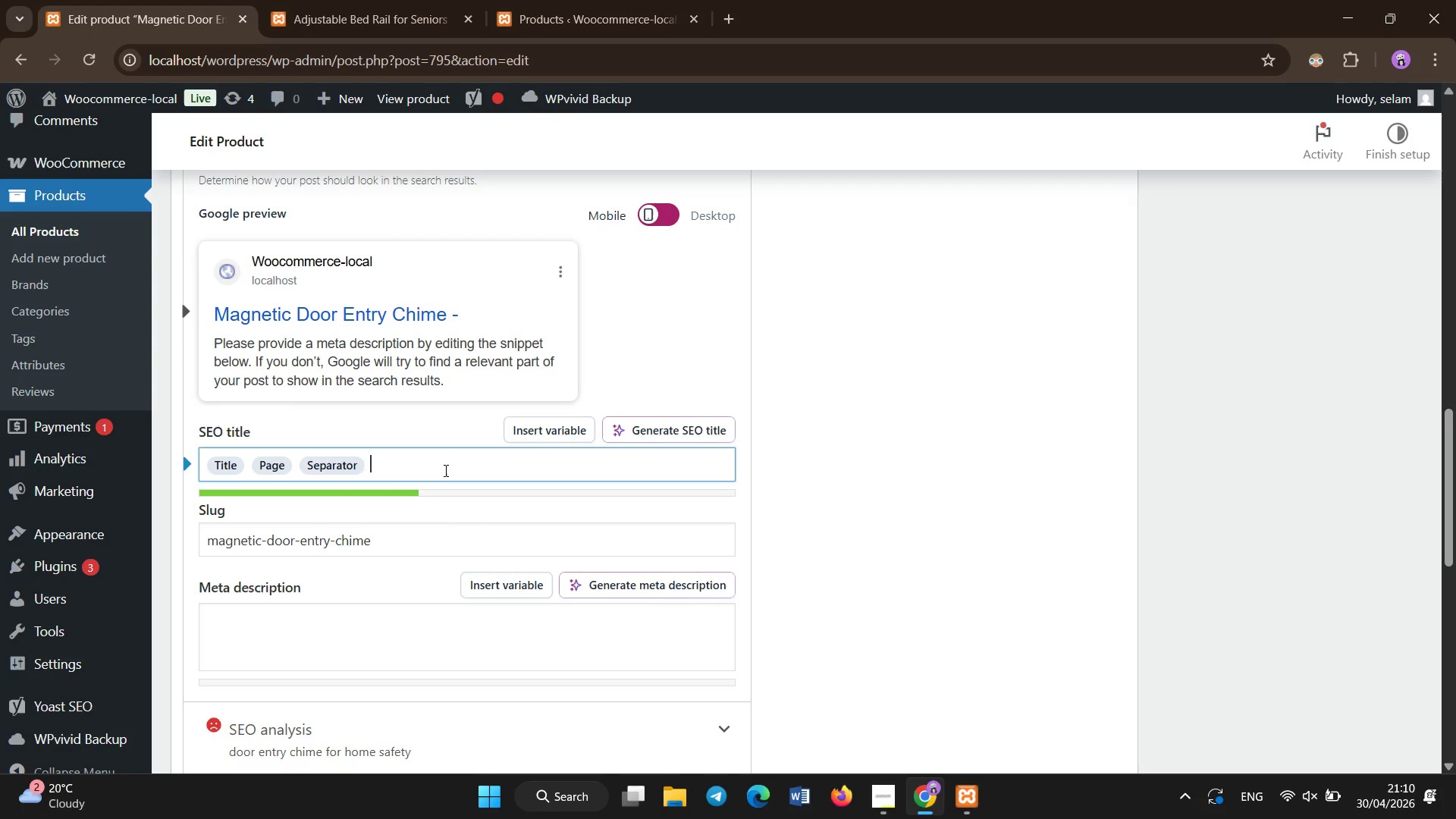 
key(Backspace)
 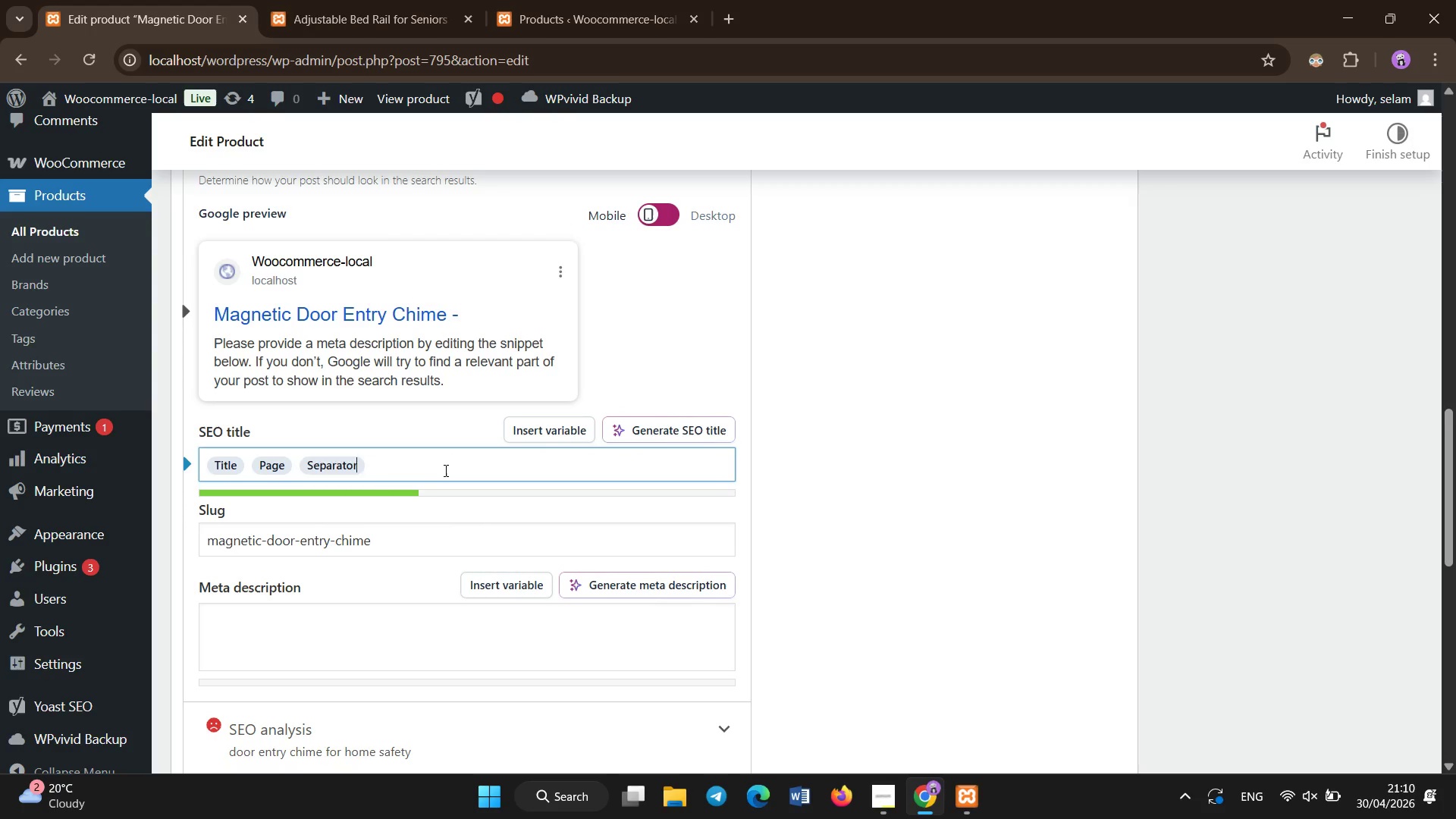 
key(Backspace)
 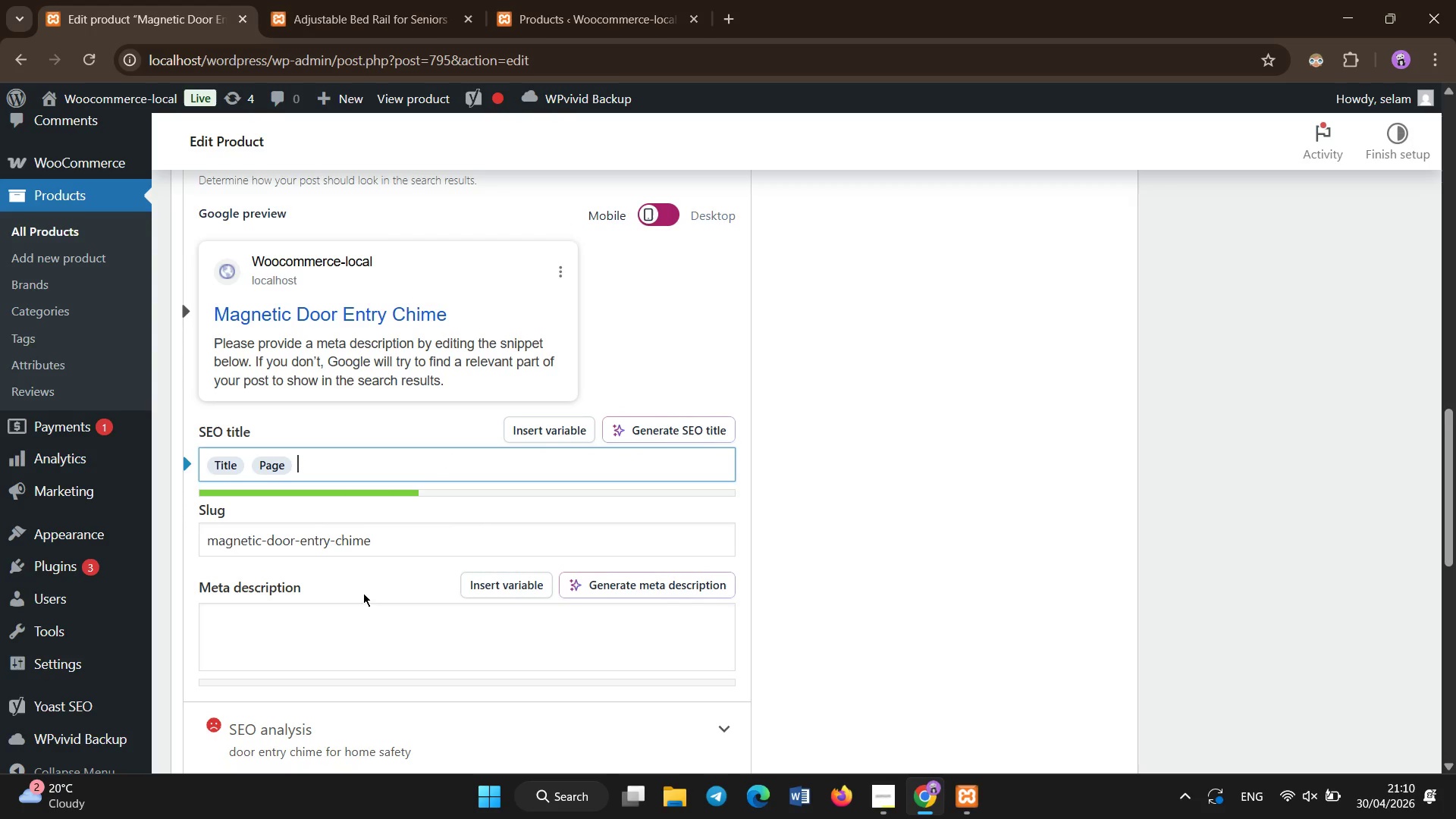 
left_click([314, 650])
 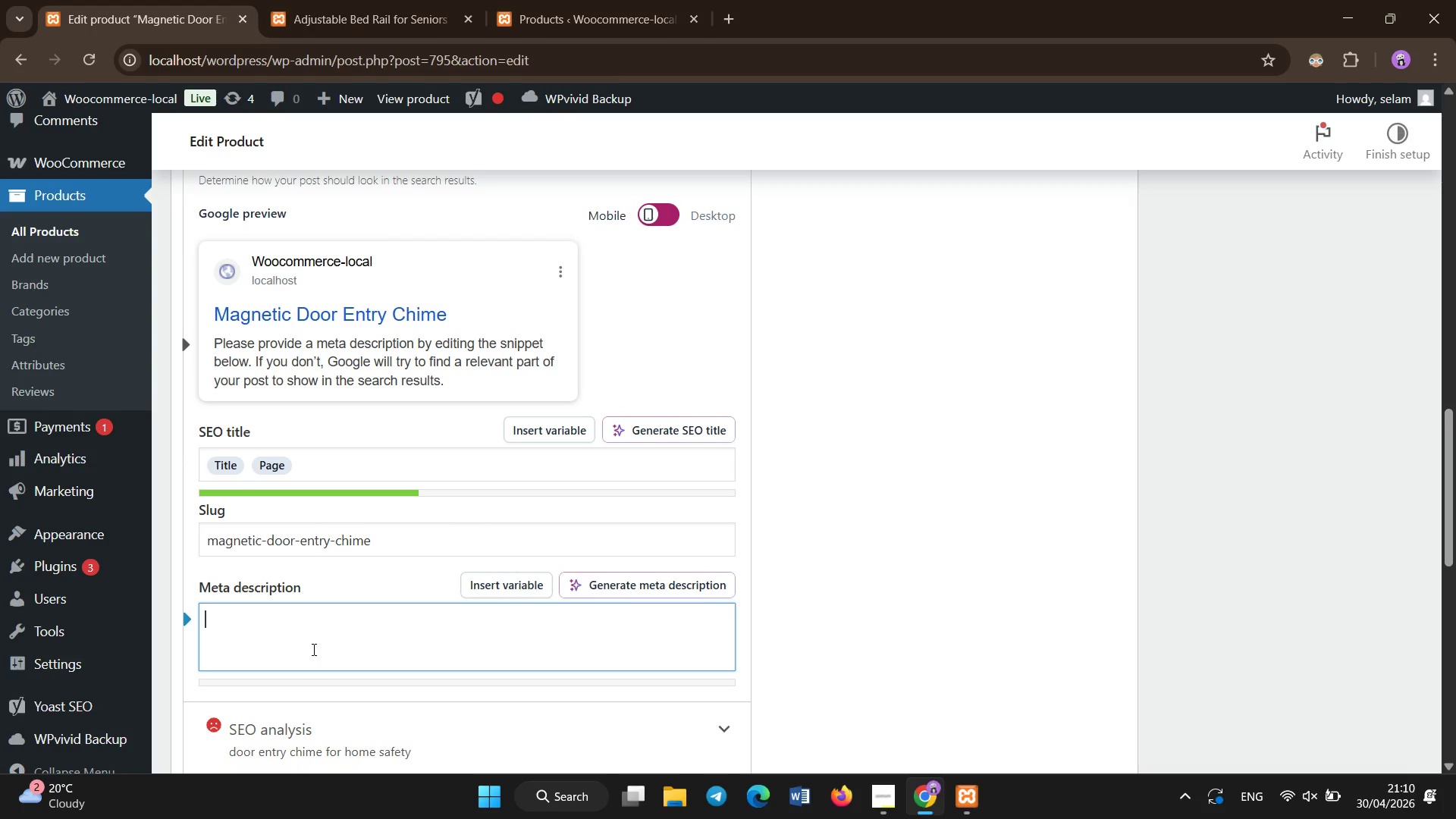 
type(Door sensor chime that alers when doors are ope)
 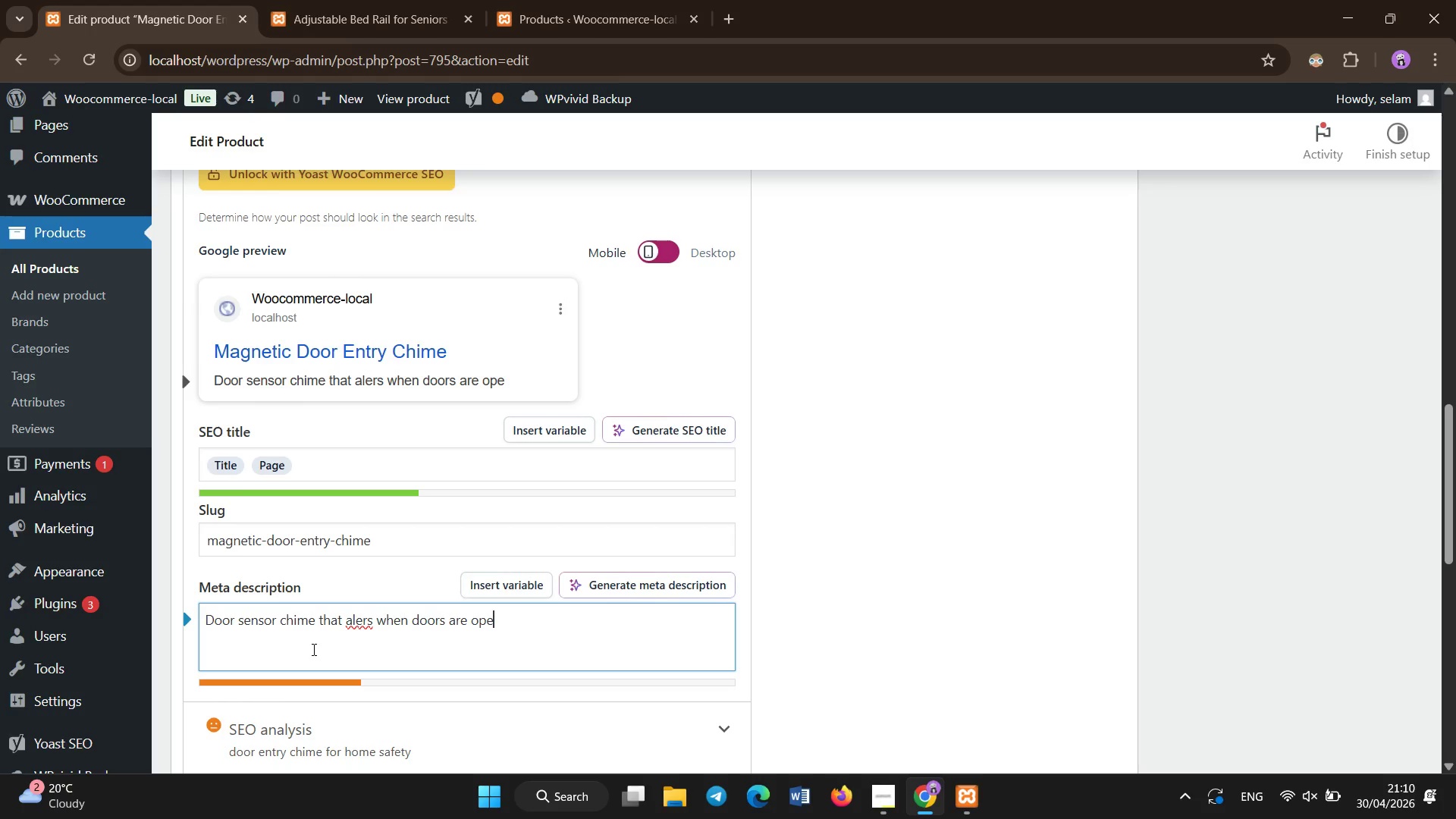 
type(ned )
key(Backspace)
type(. Enhances home awareness and security for seniors.)
 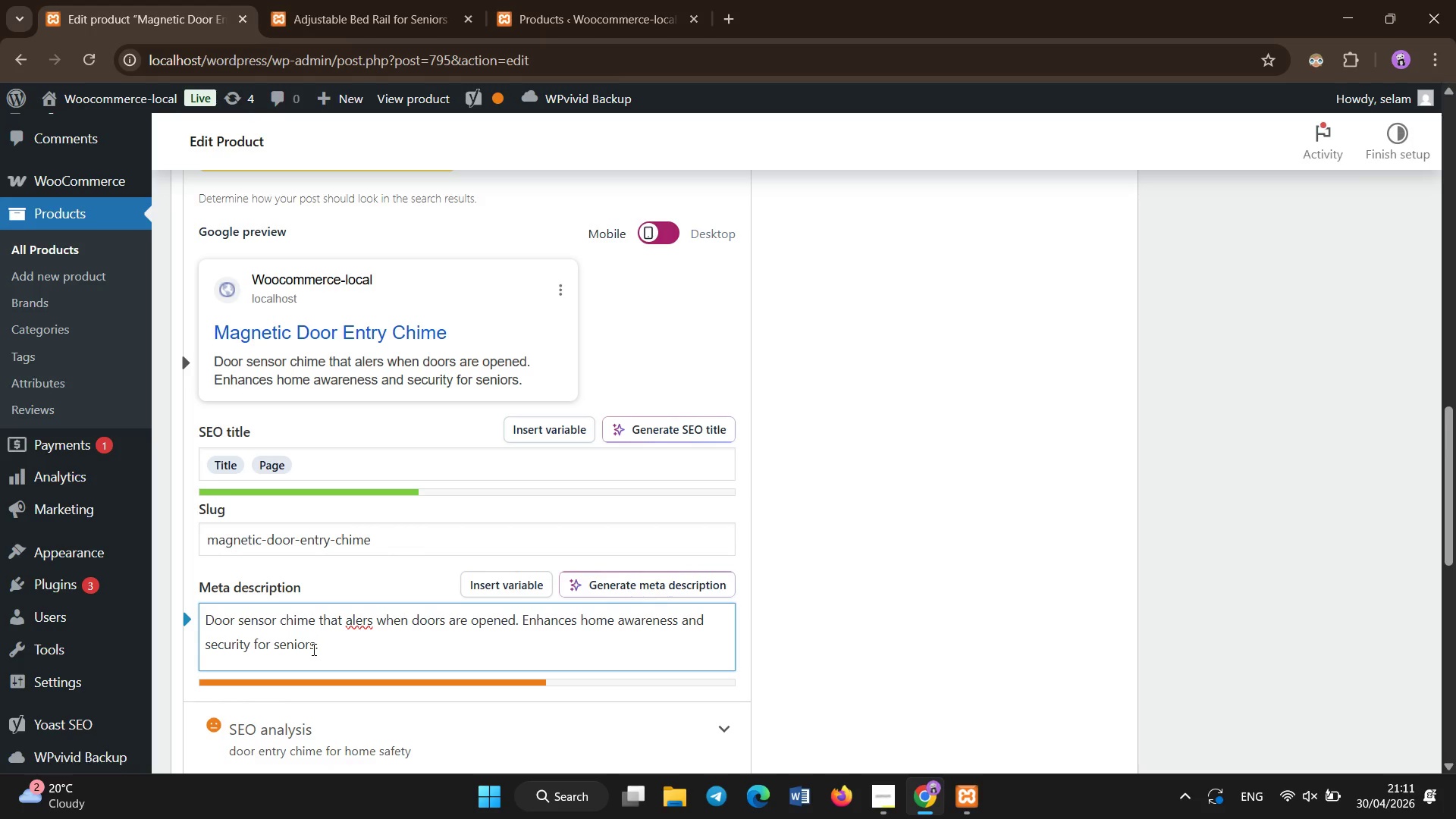 
left_click([374, 625])
 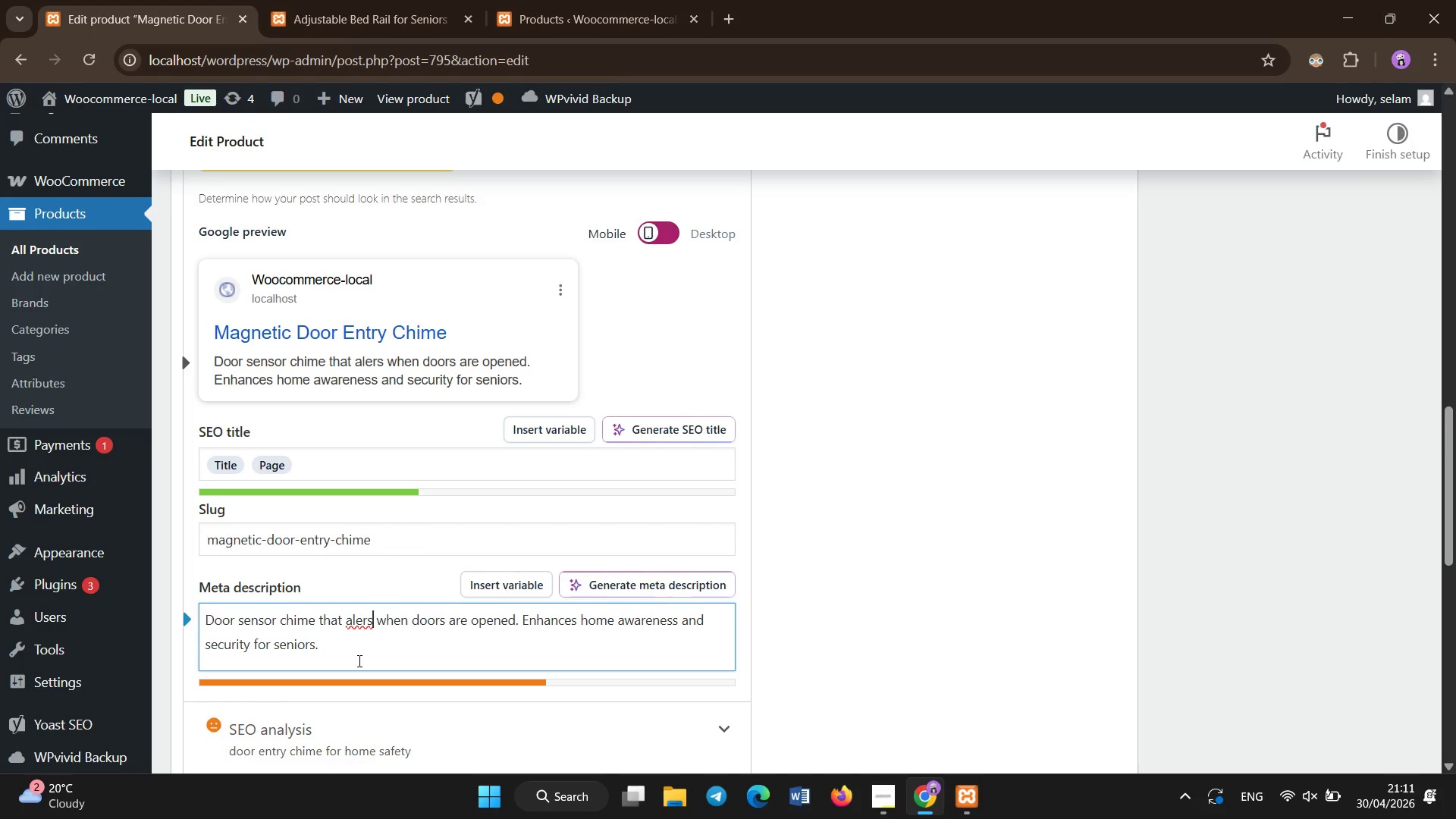 
key(Backspace)
 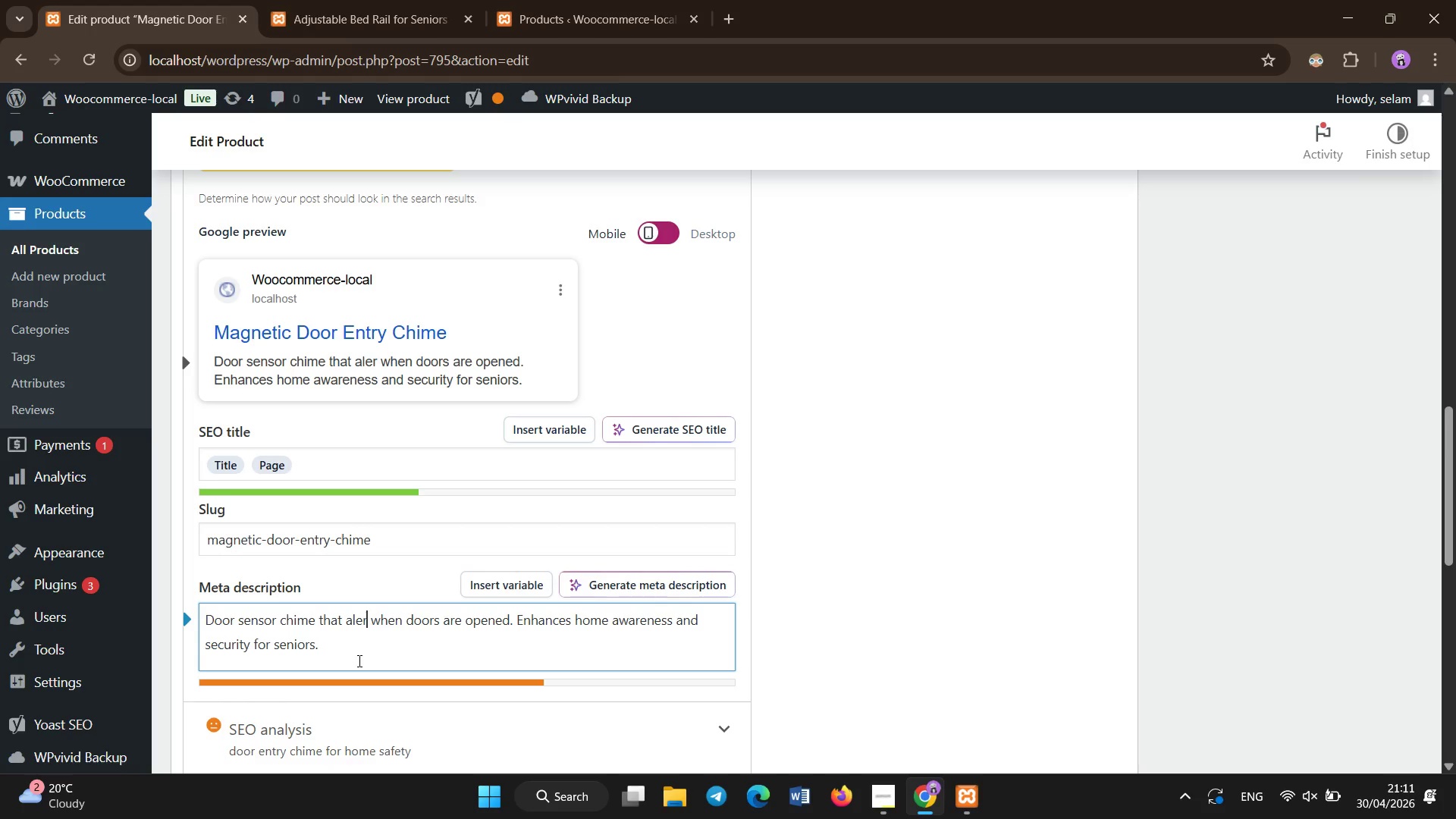 
key(Backspace)
 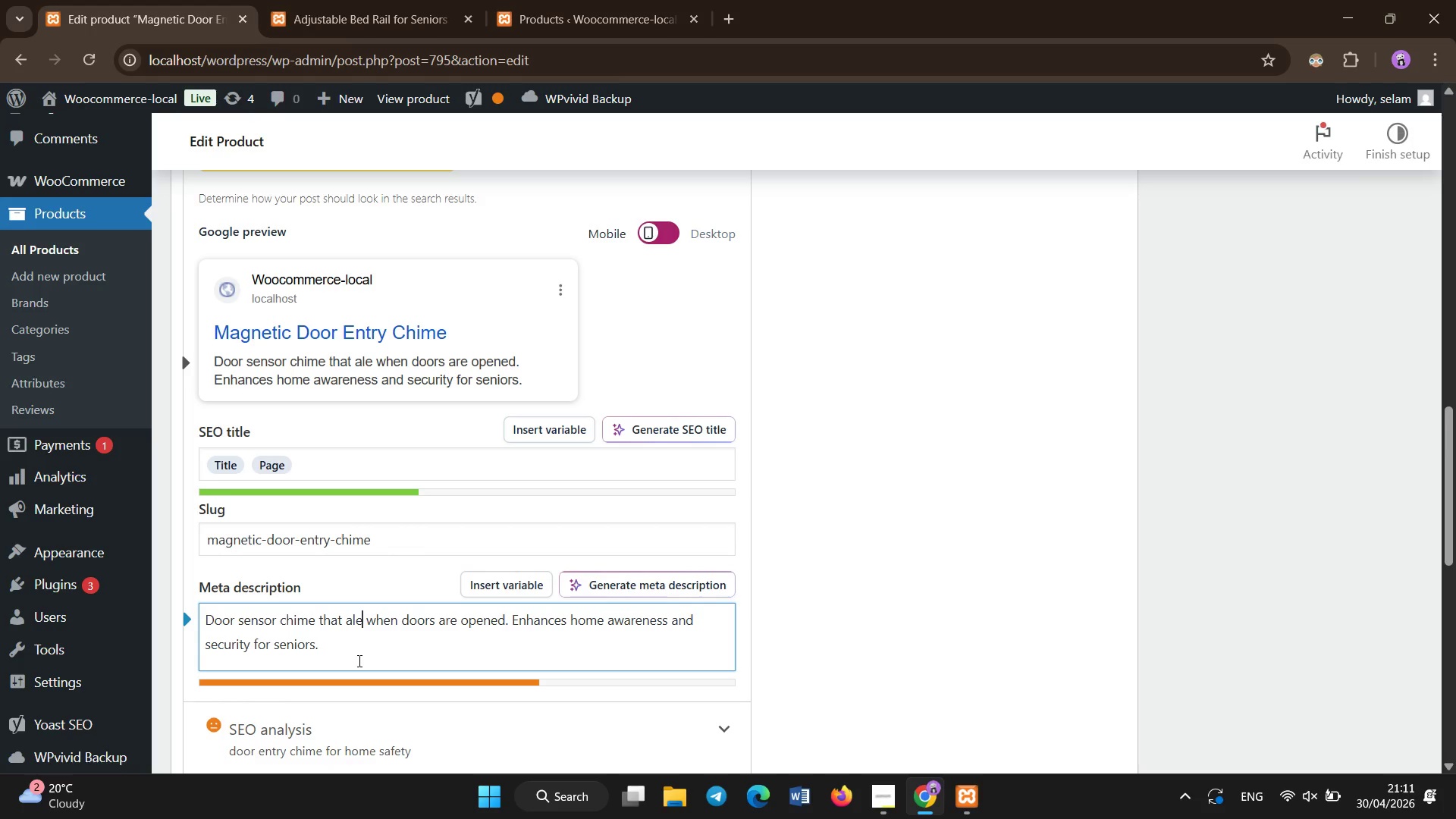 
key(Backspace)
 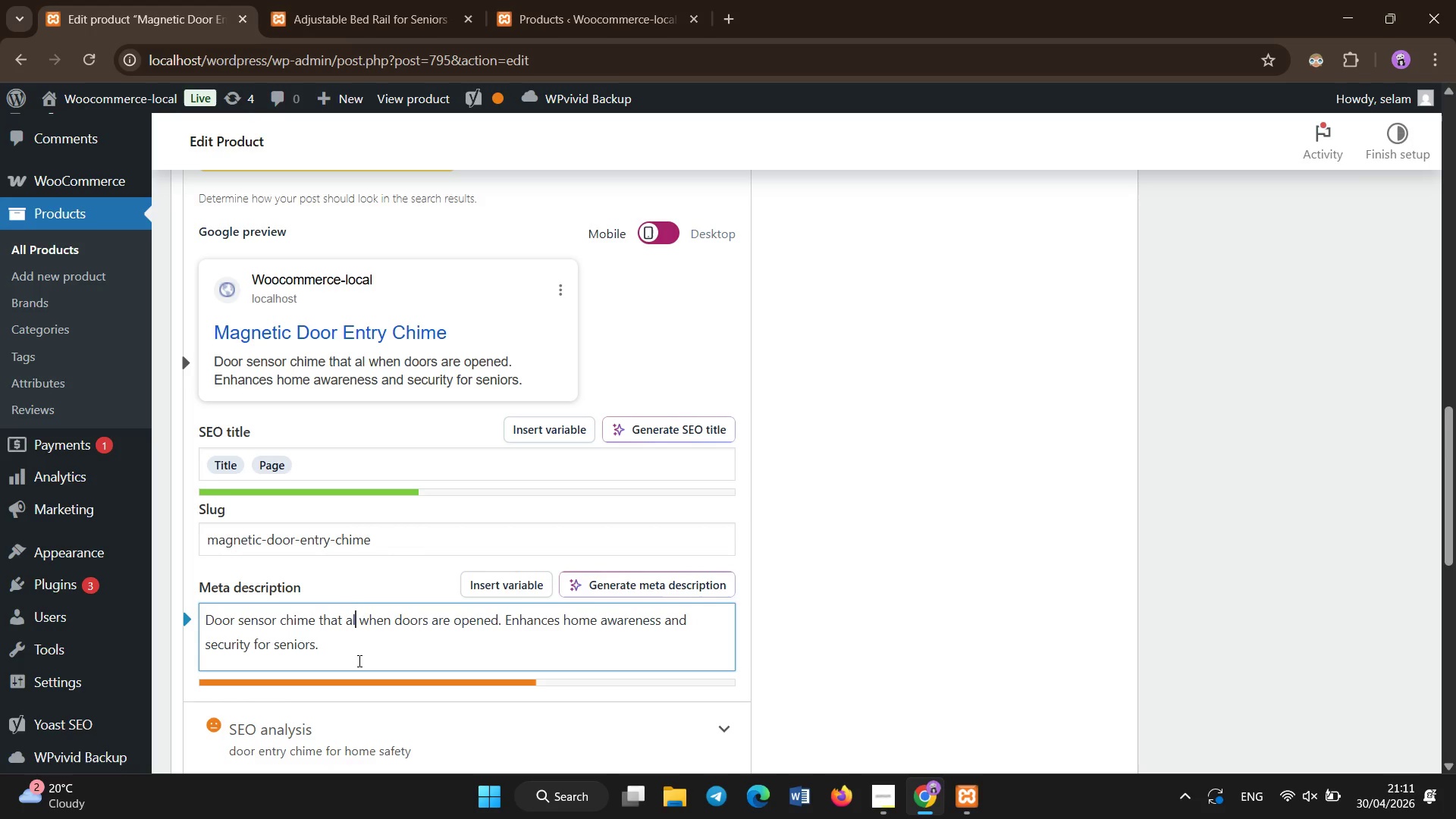 
type(erts)
 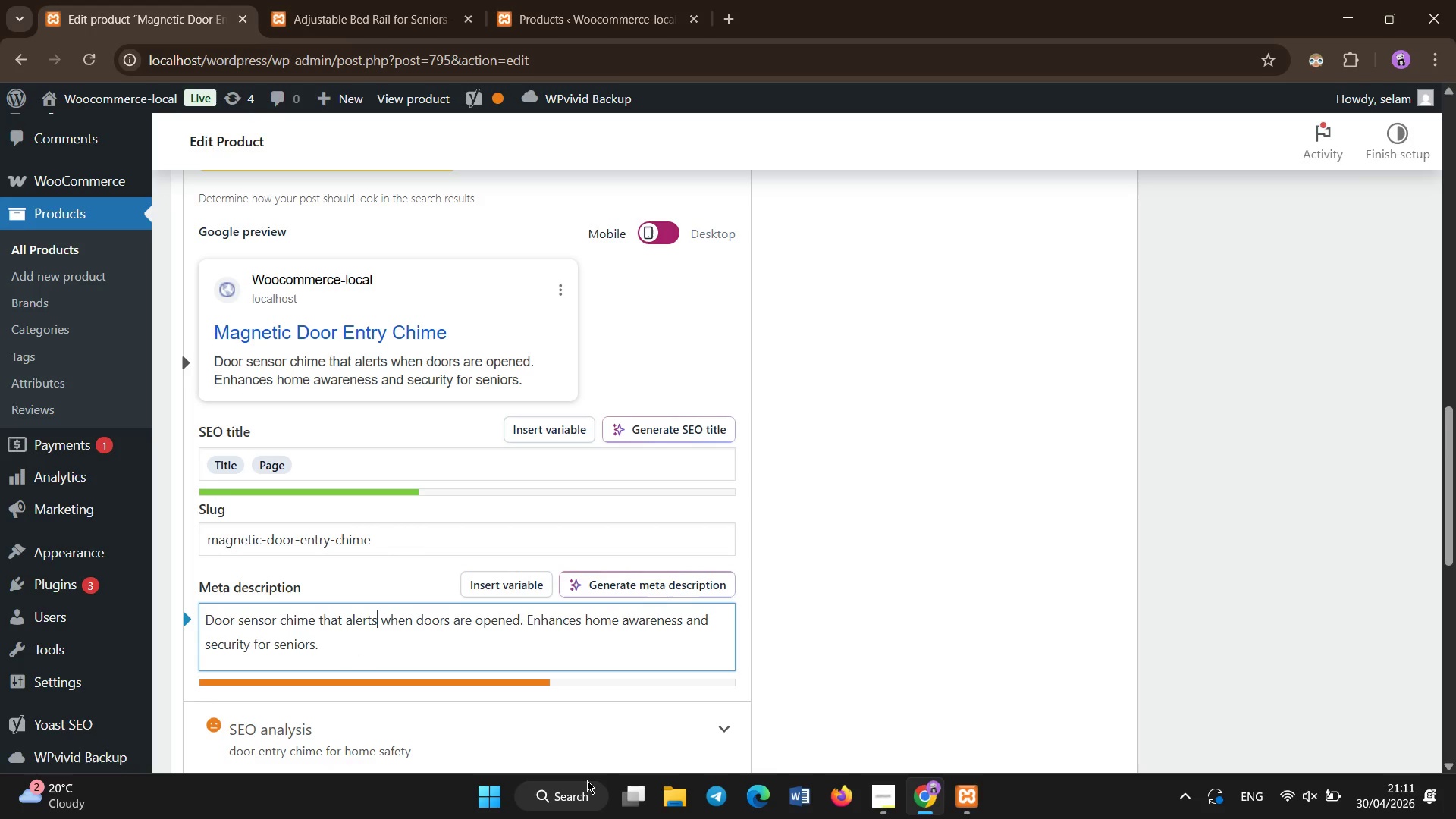 
left_click([802, 673])
 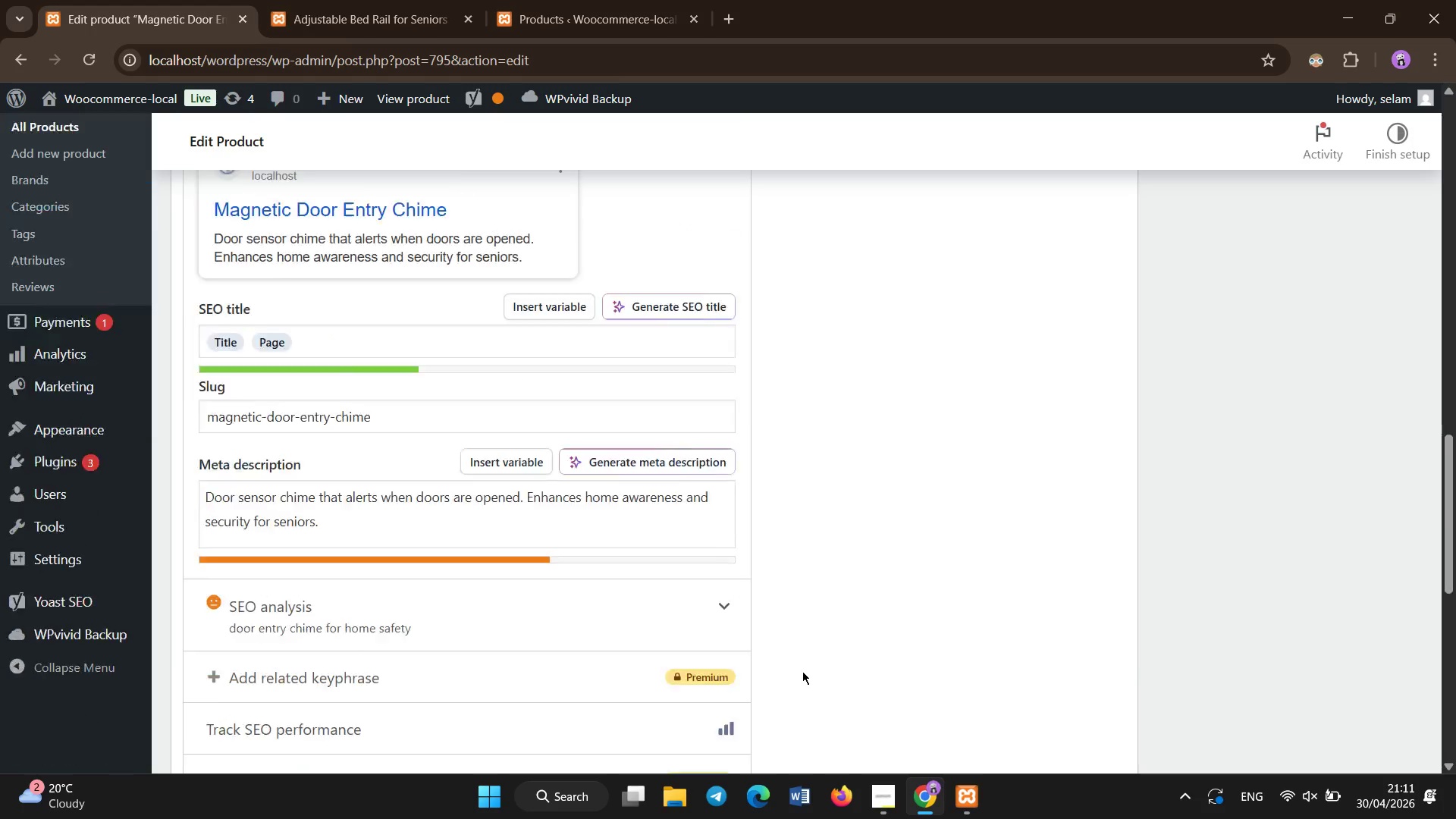 
scroll: coordinate [510, 393], scroll_direction: up, amount: 10.0
 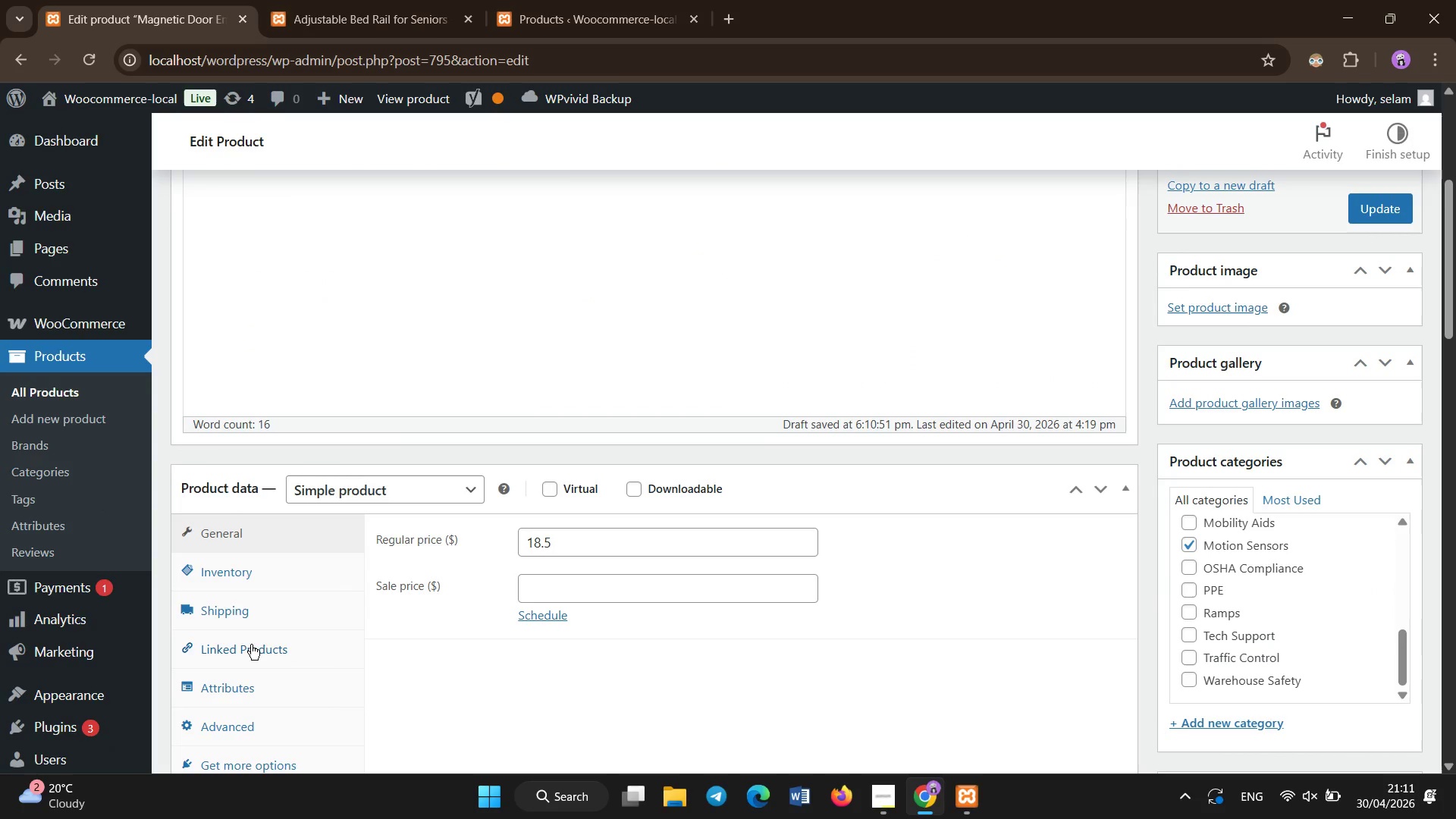 
left_click([255, 576])
 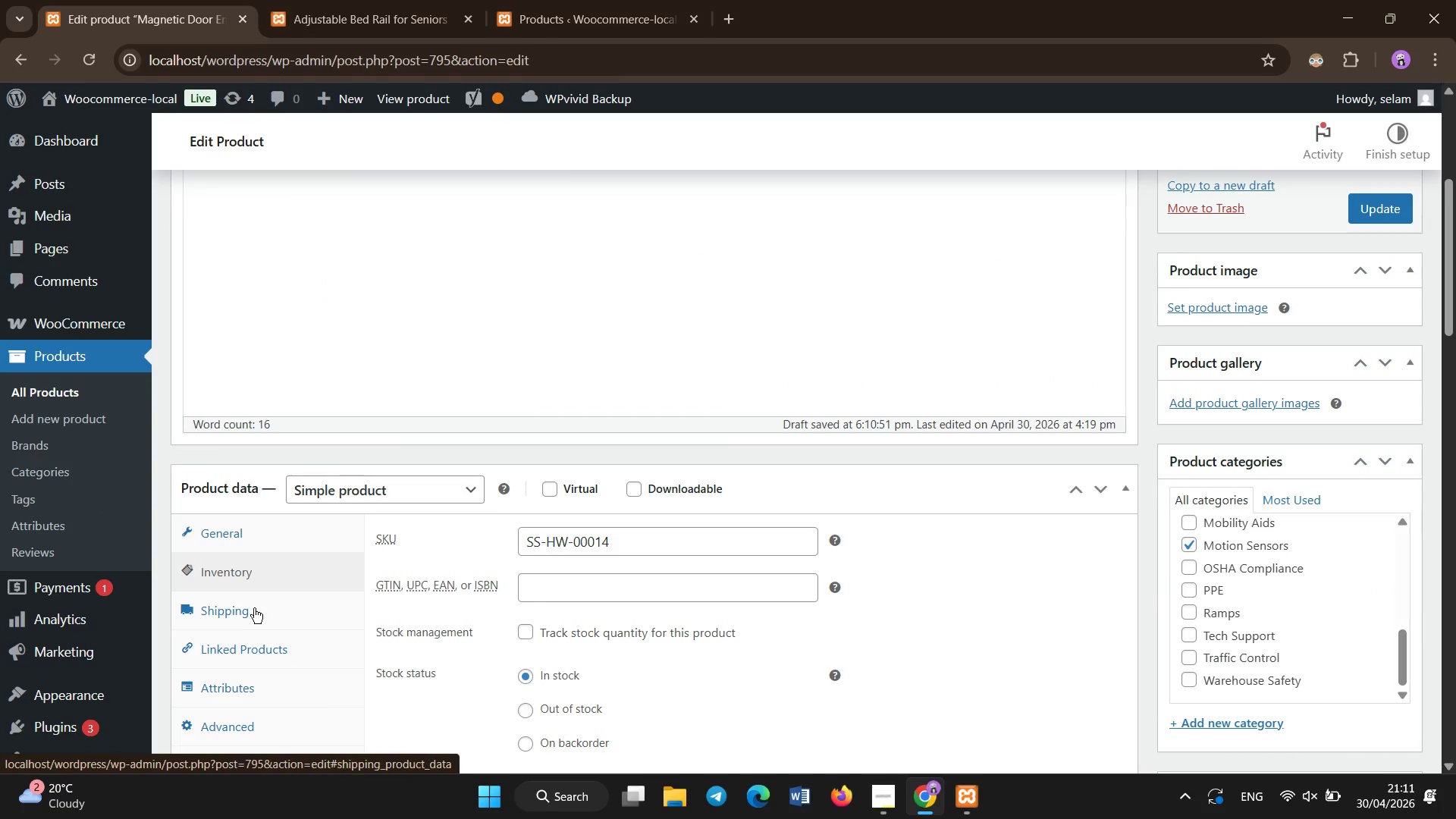 
left_click([249, 622])
 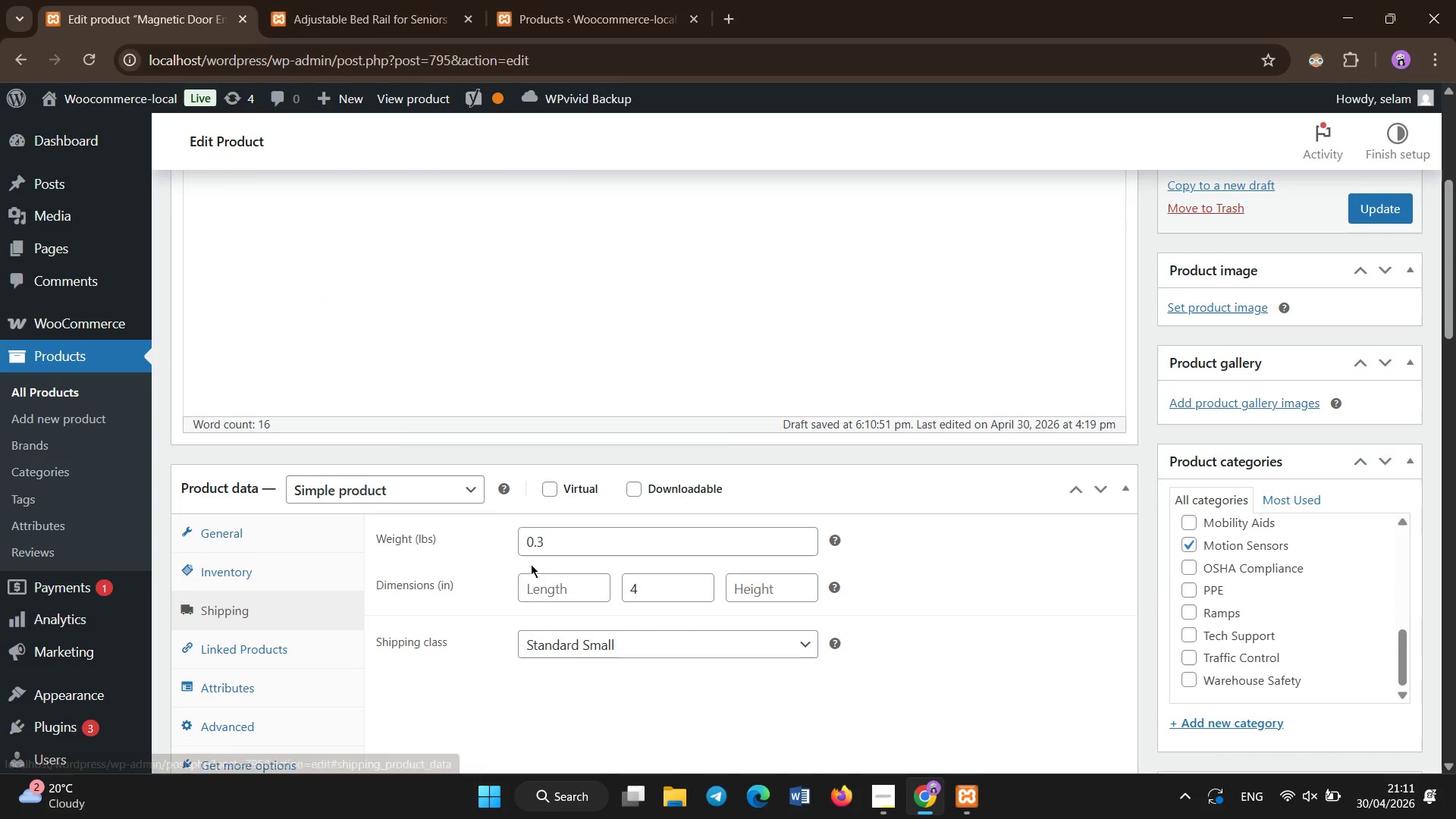 
left_click([552, 588])
 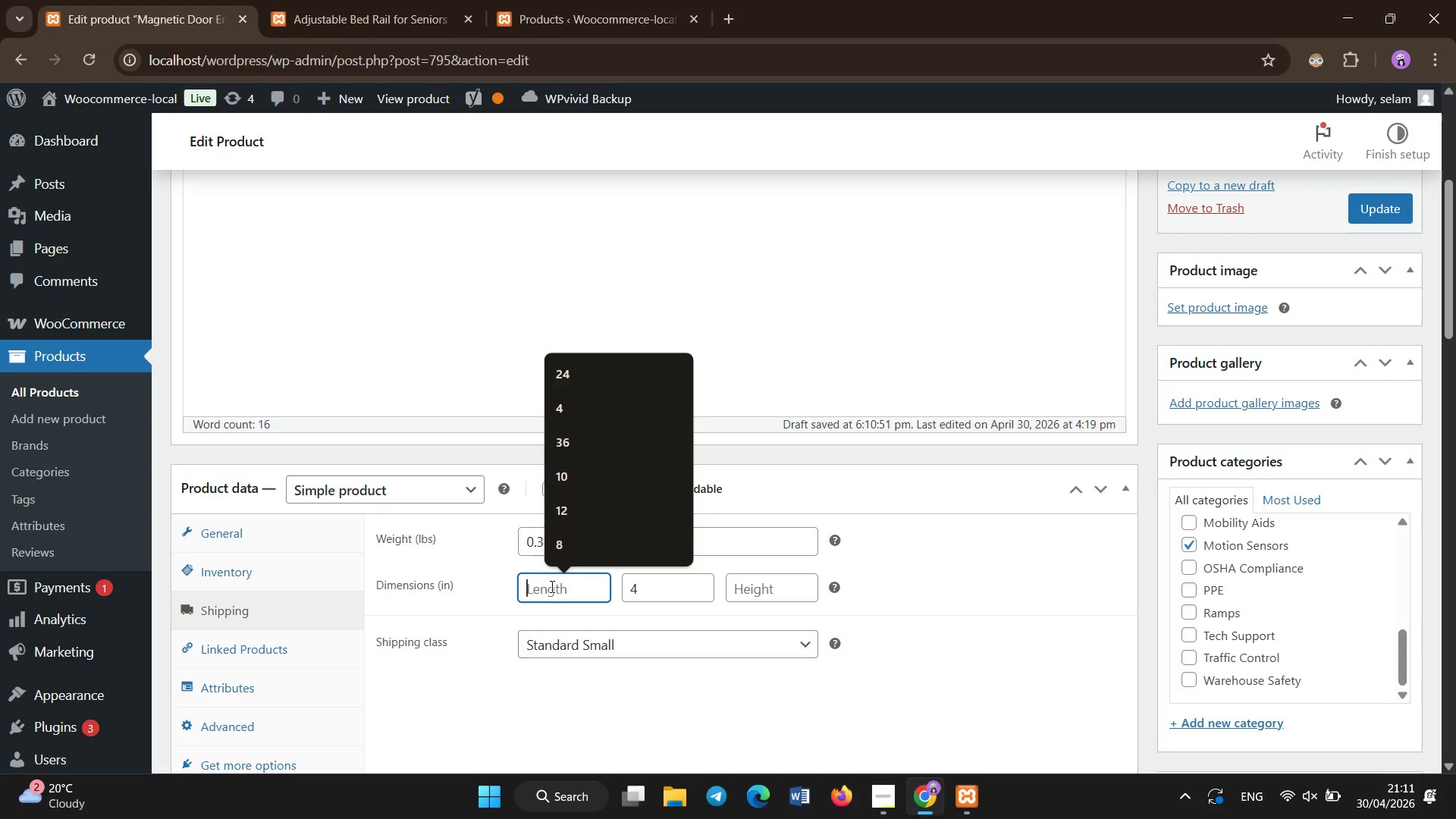 
key(Numpad4)
 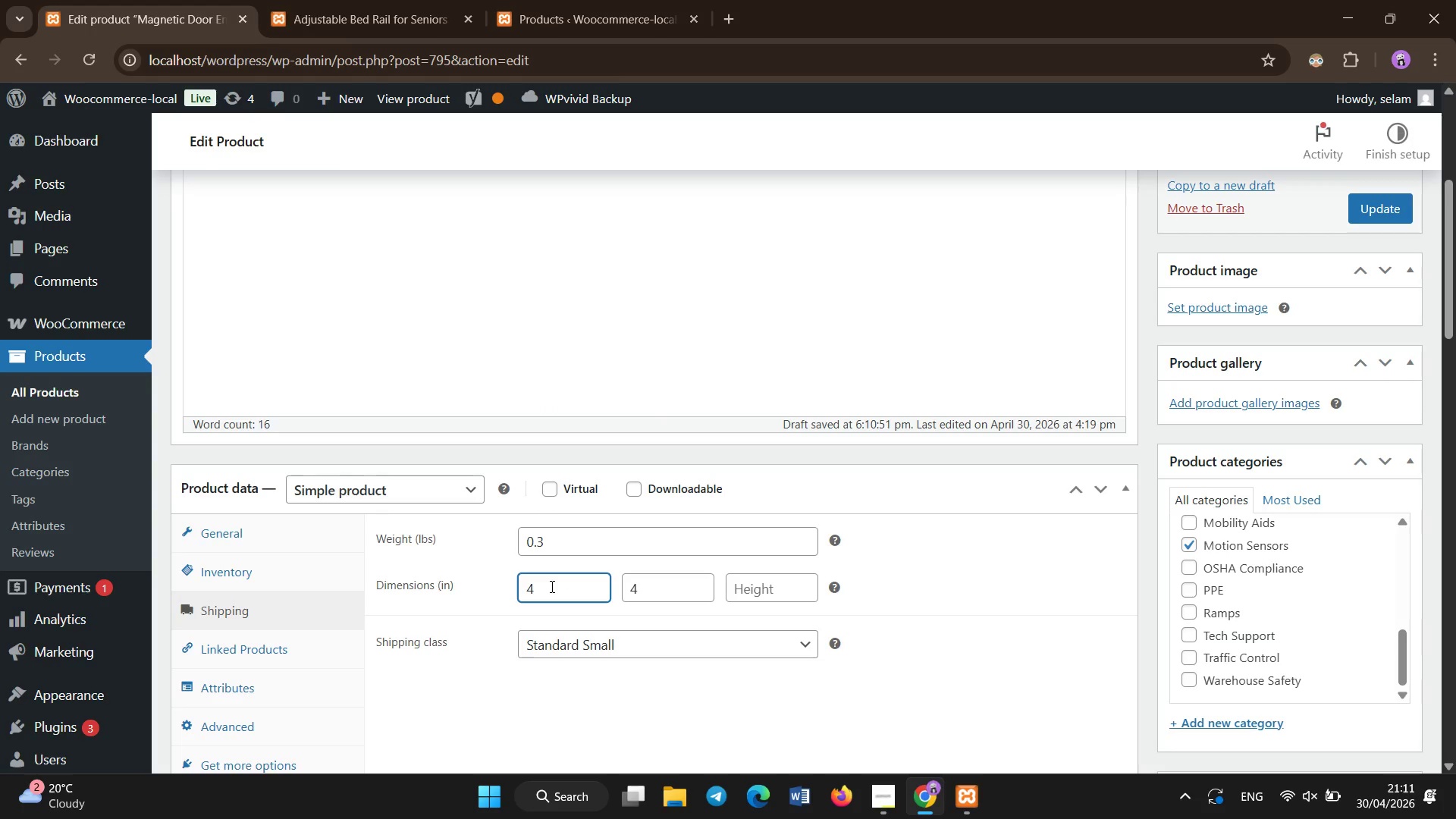 
key(Numpad8)
 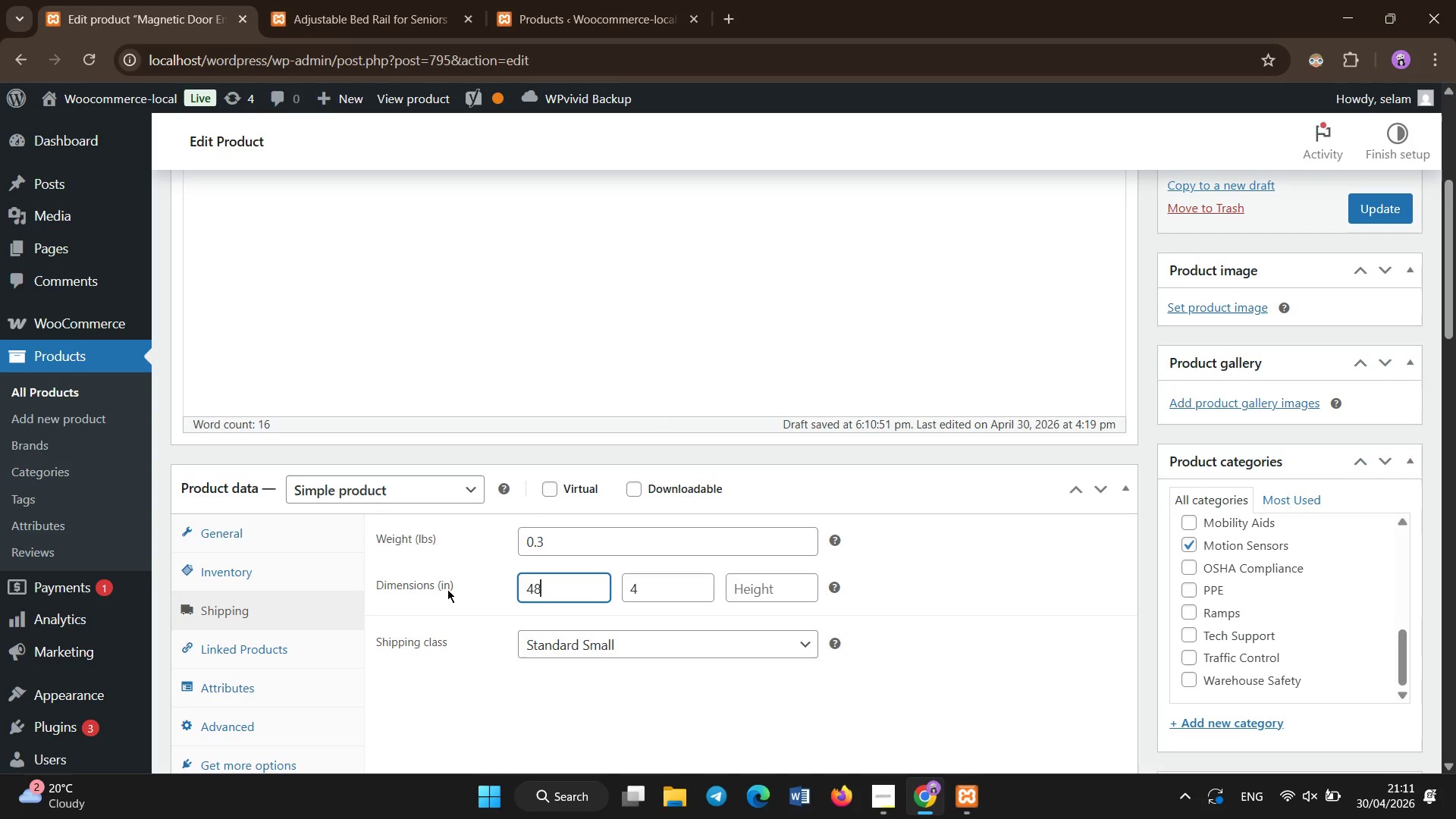 
left_click([327, 578])
 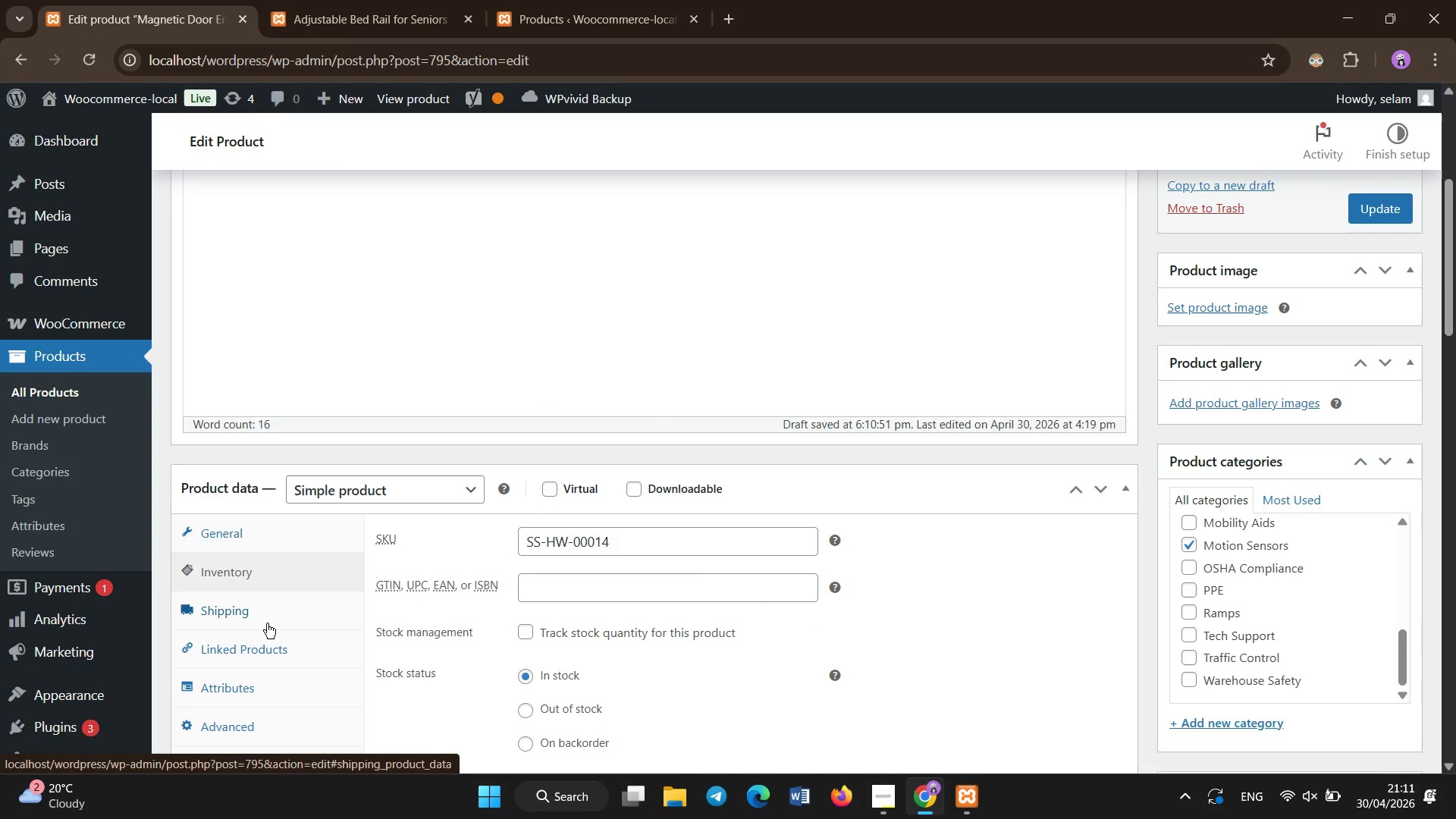 
left_click([267, 623])
 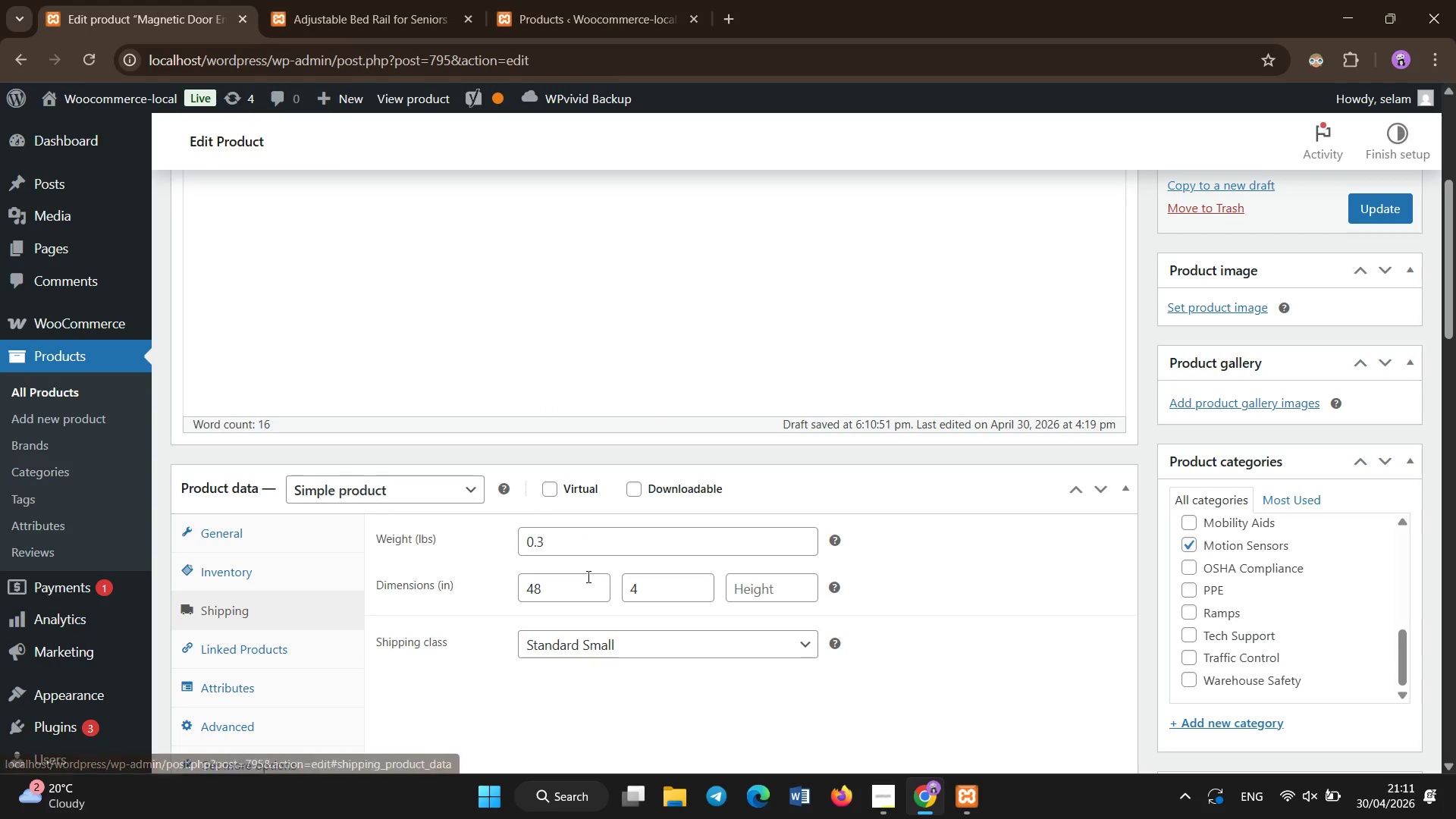 
left_click([575, 587])
 